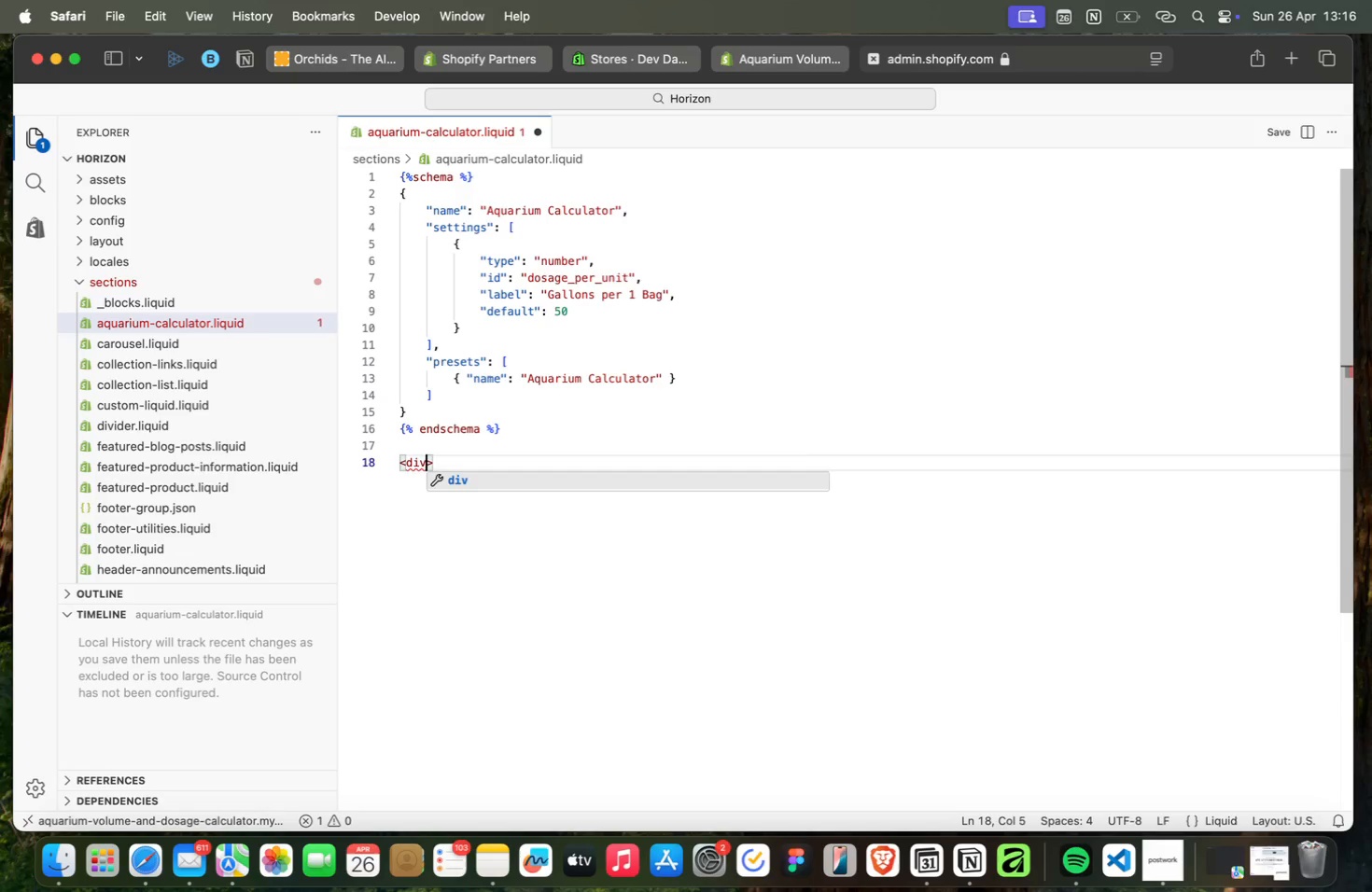 
key(Enter)
 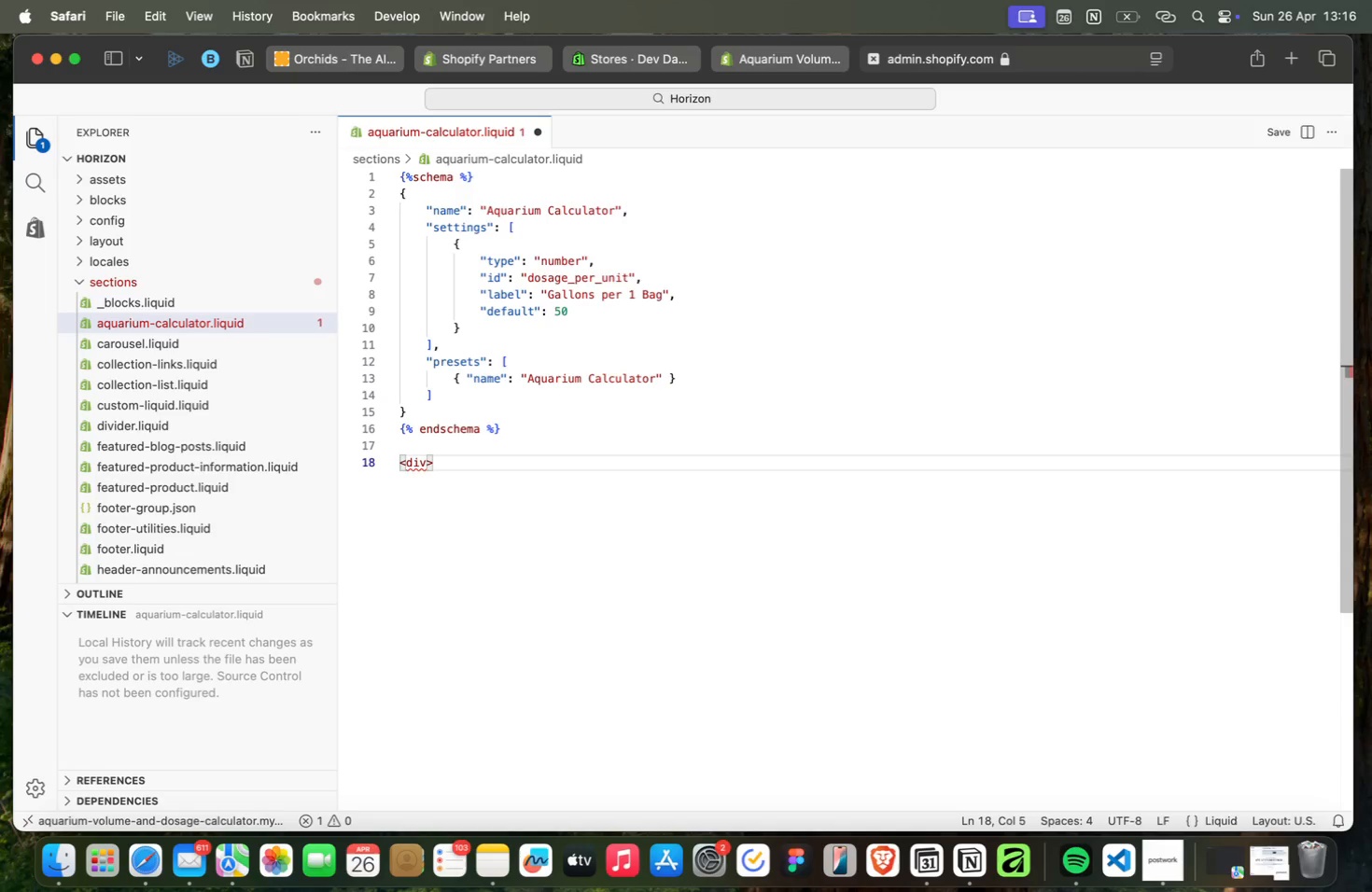 
type( cl)
 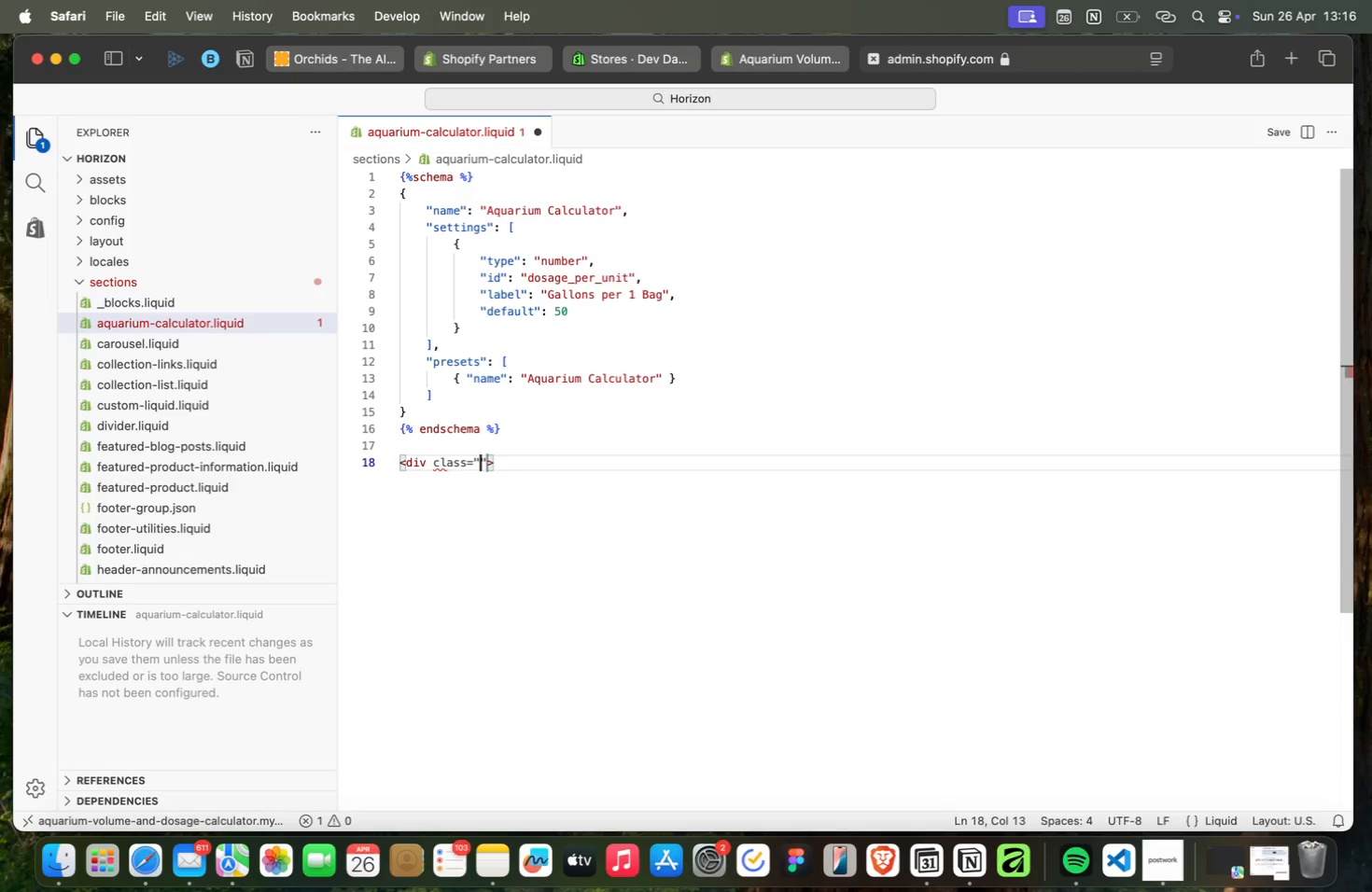 
key(Enter)
 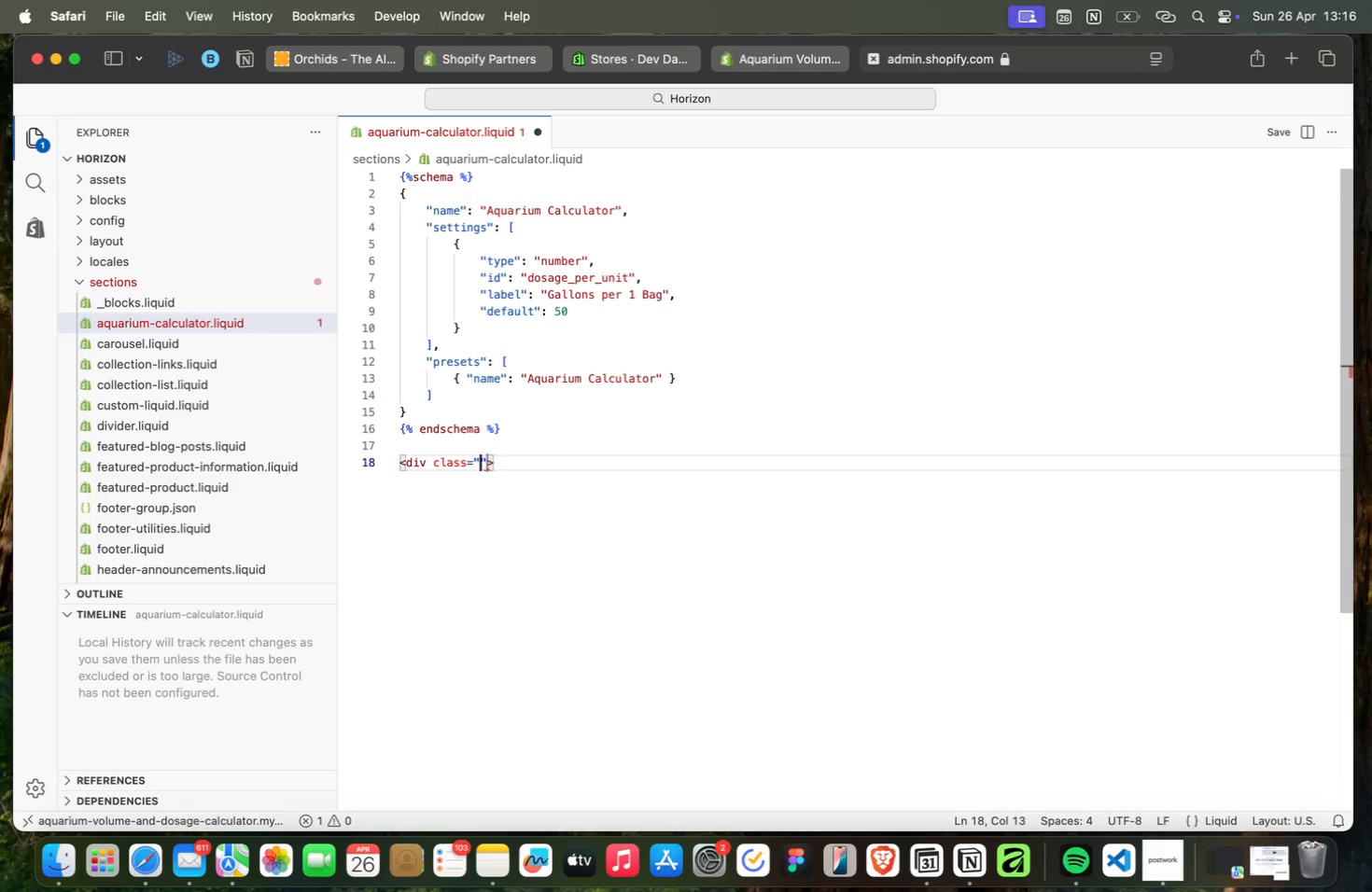 
type(aquarium )
key(Backspace)
type(-calculator)
 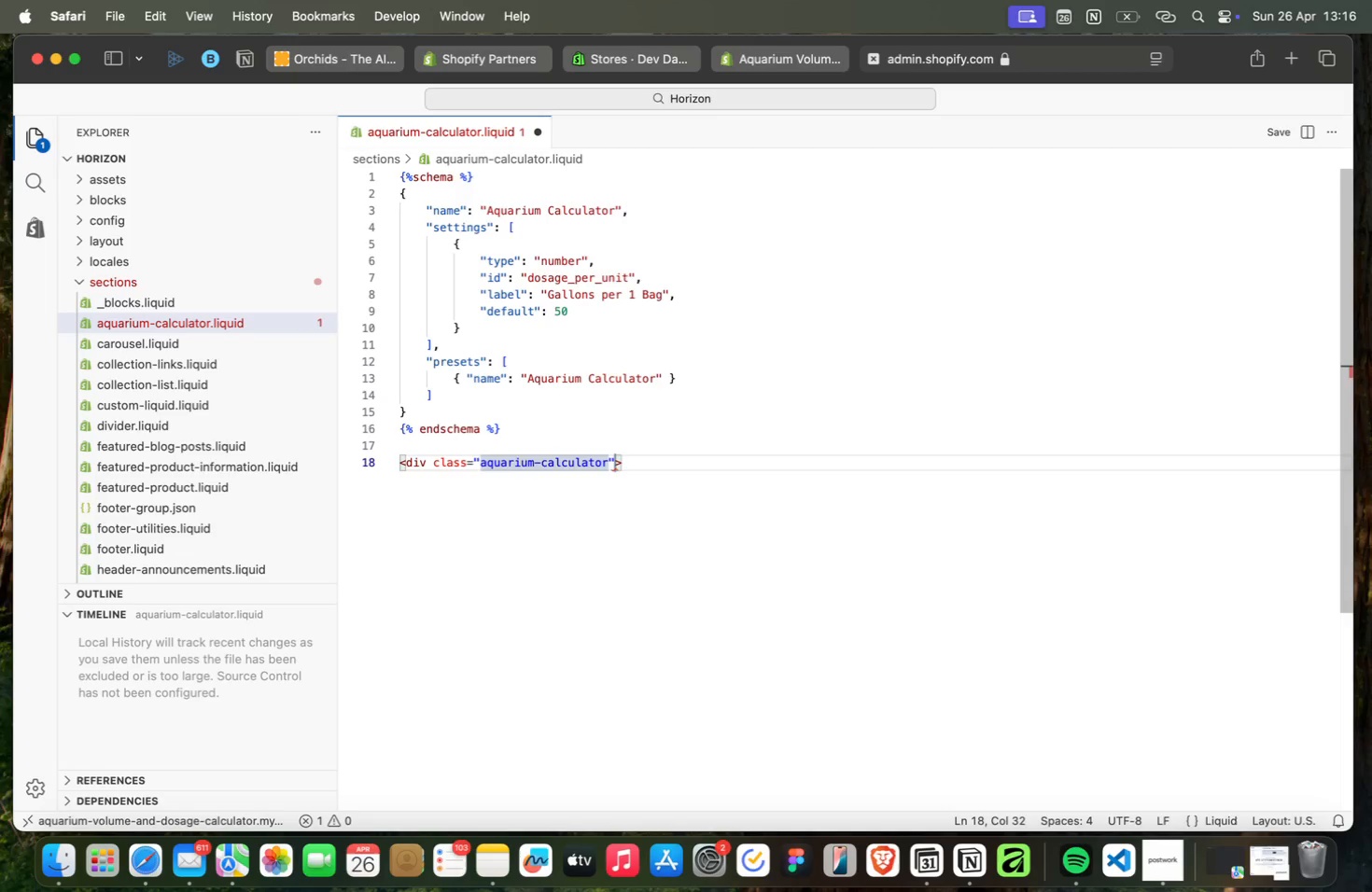 
key(Meta+ArrowRight)
 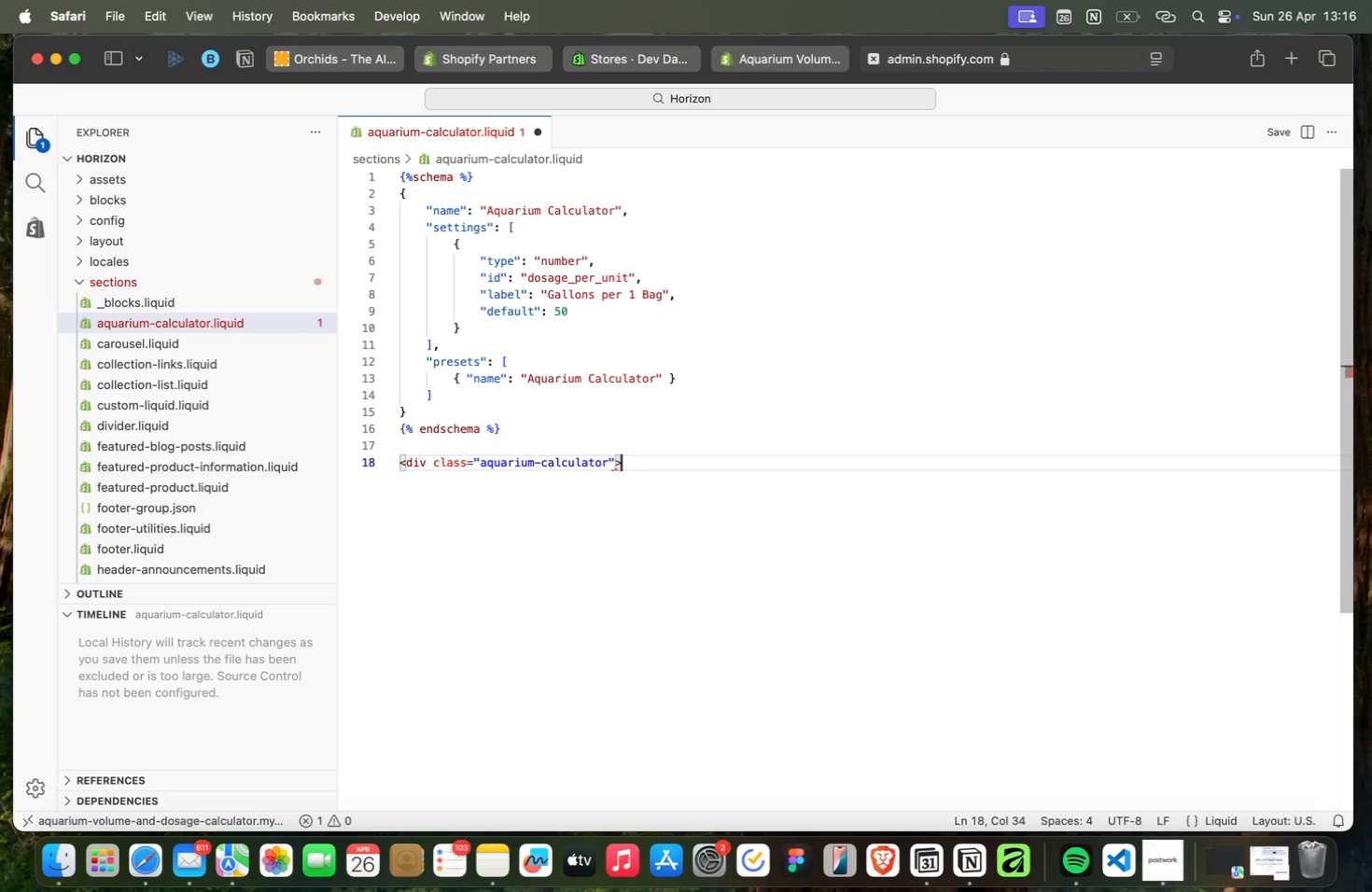 
key(Enter)
 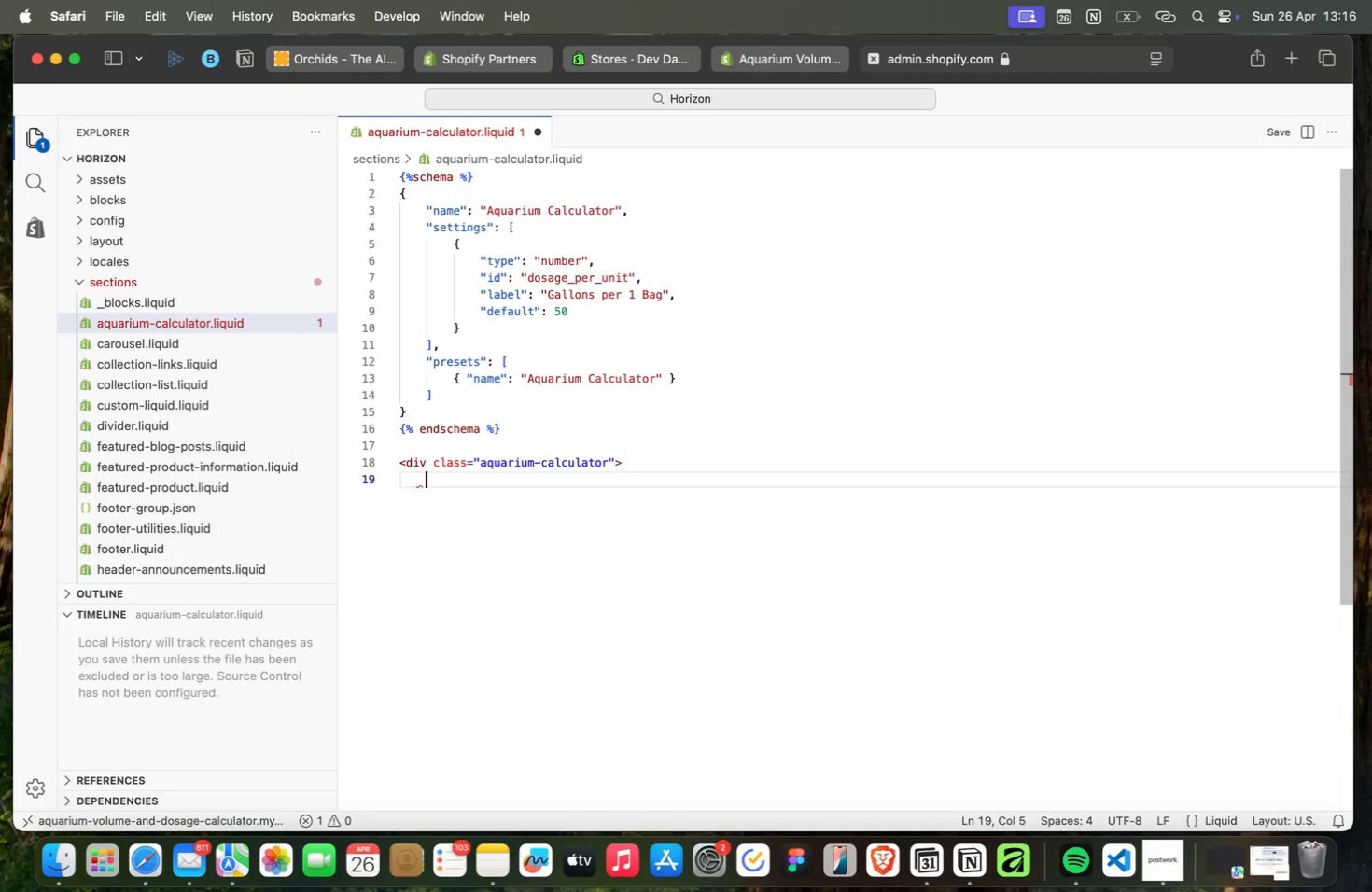 
type(<h3)
 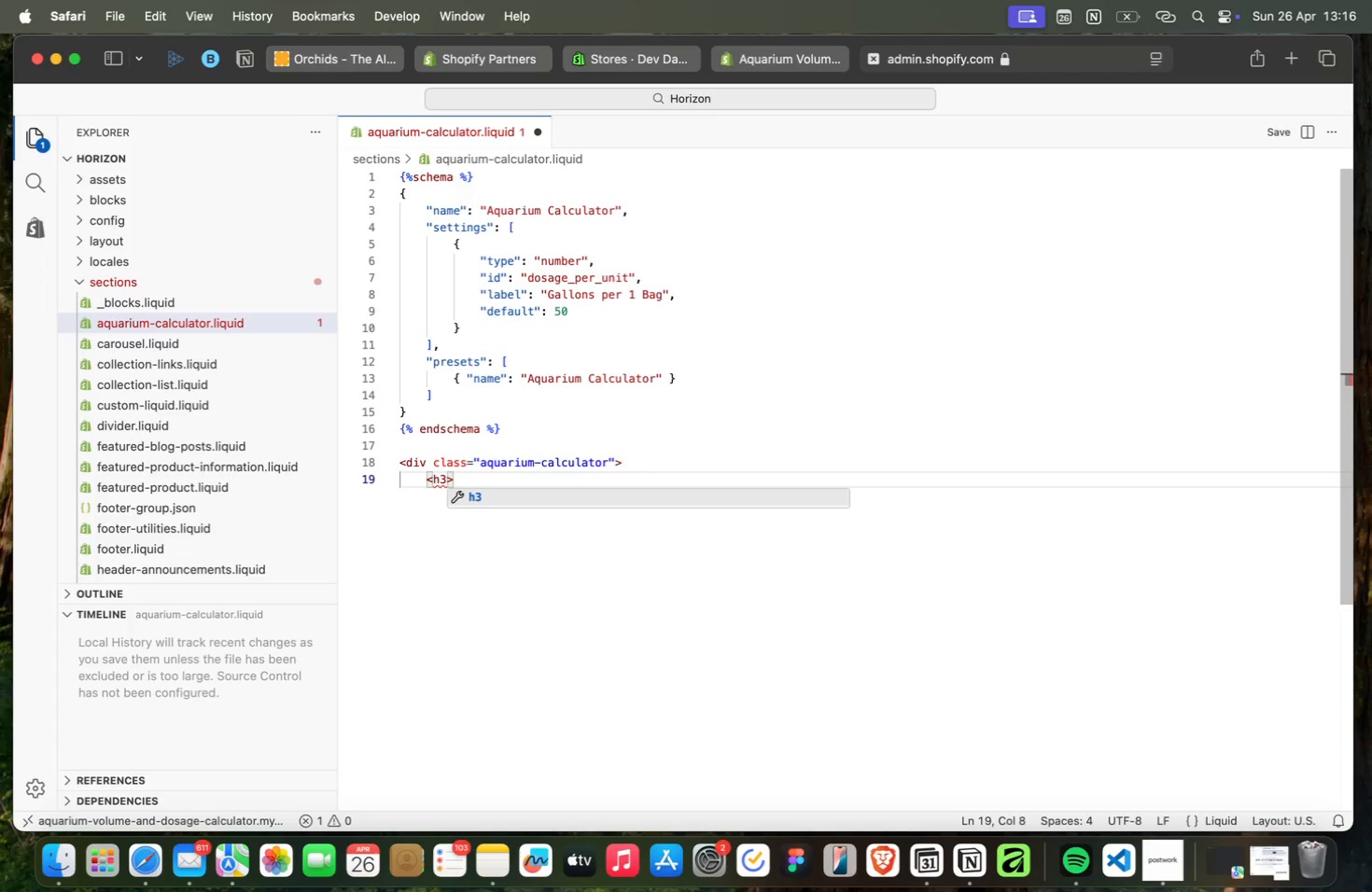 
key(ArrowRight)
 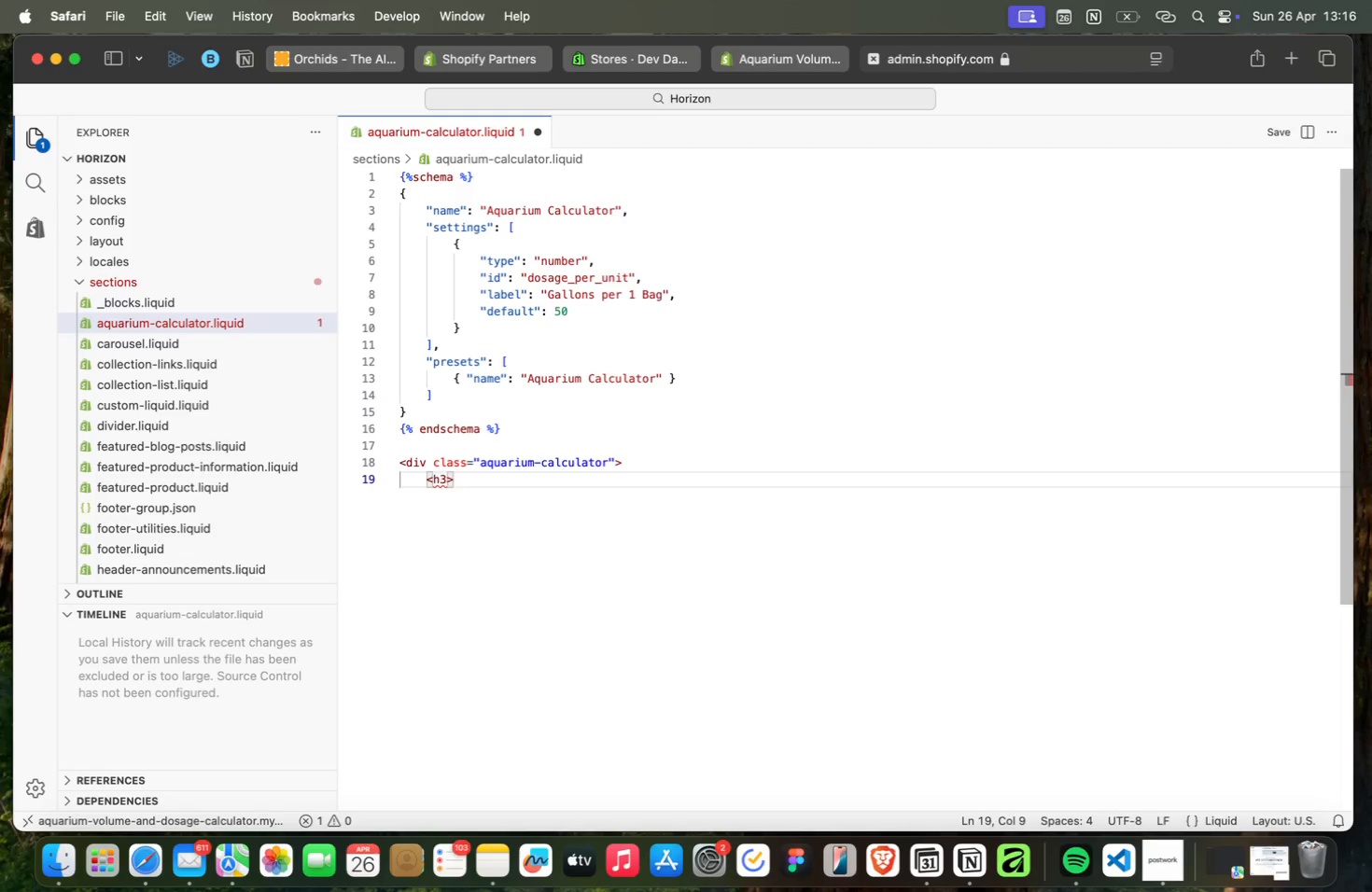 
type(Aua)
 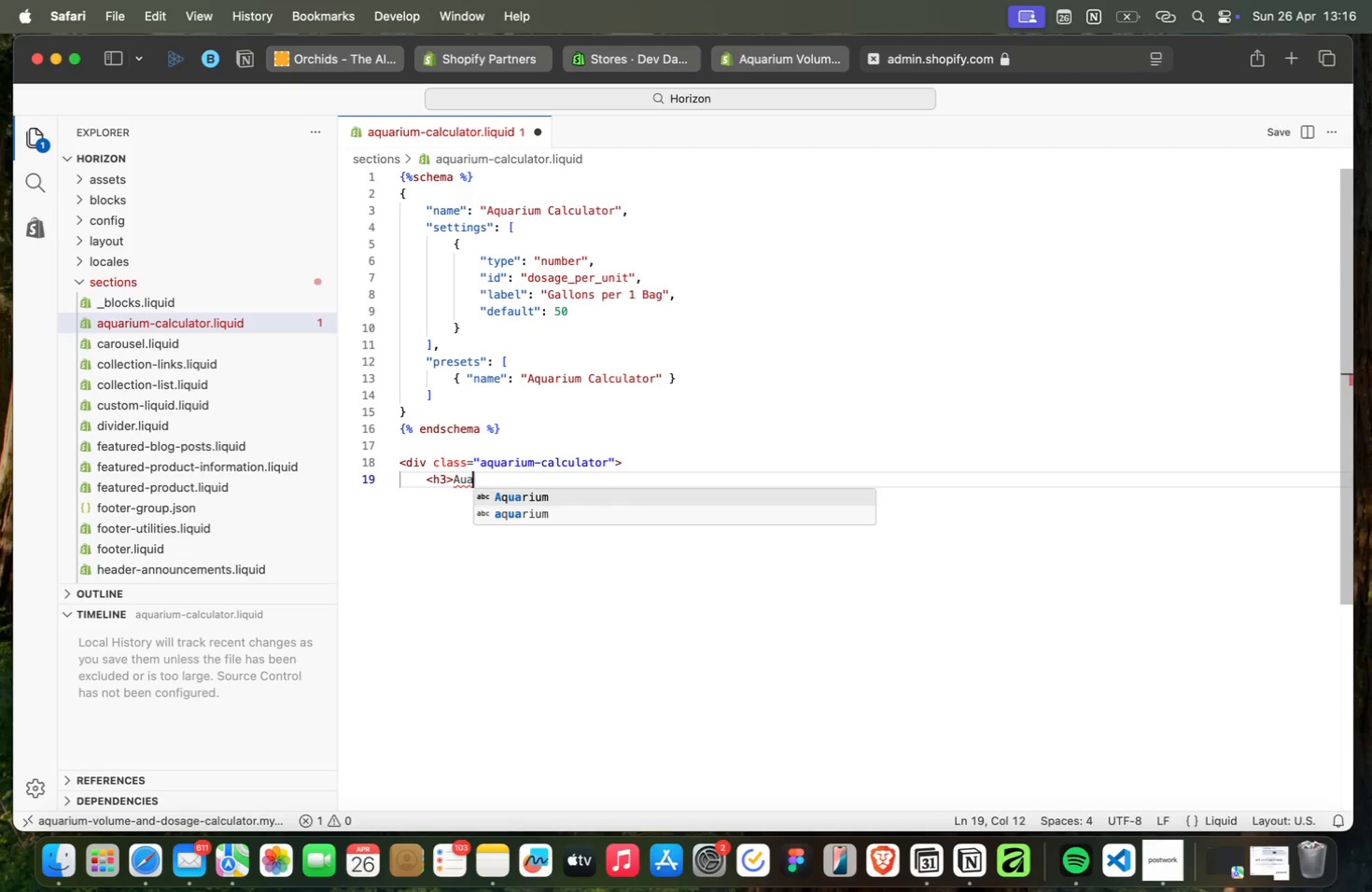 
key(Enter)
 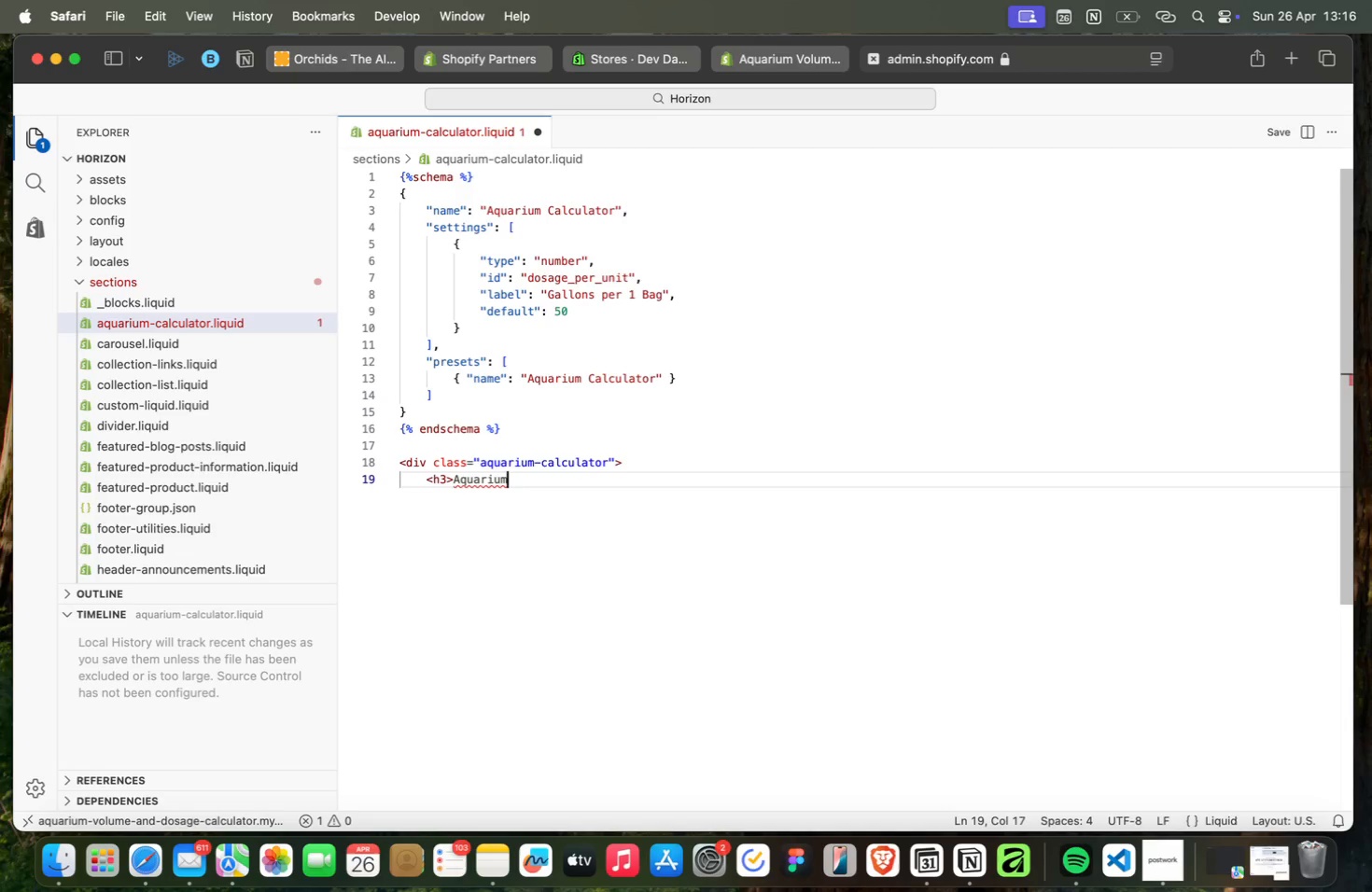 
type(Volum )
 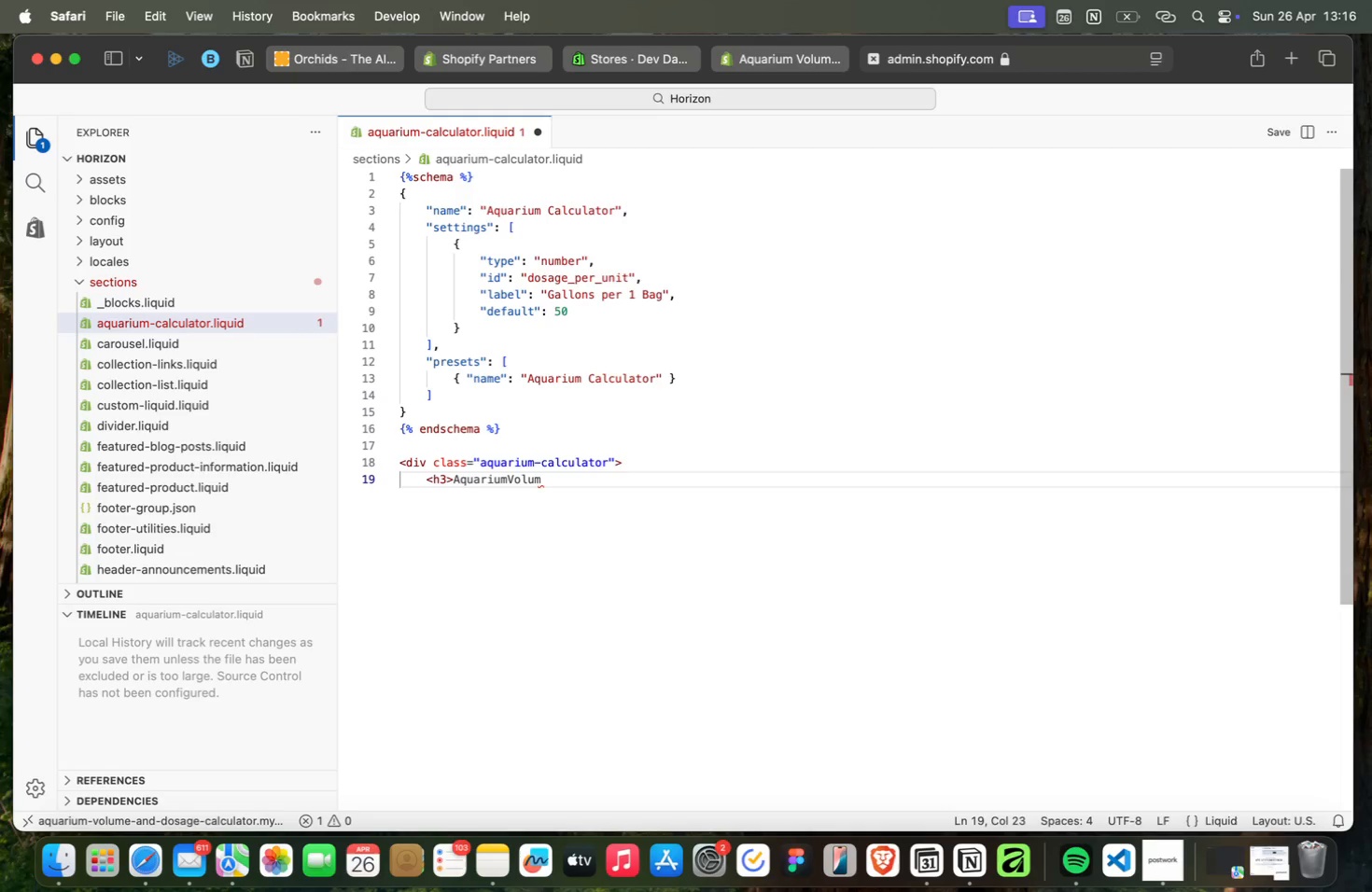 
key(ArrowLeft)
 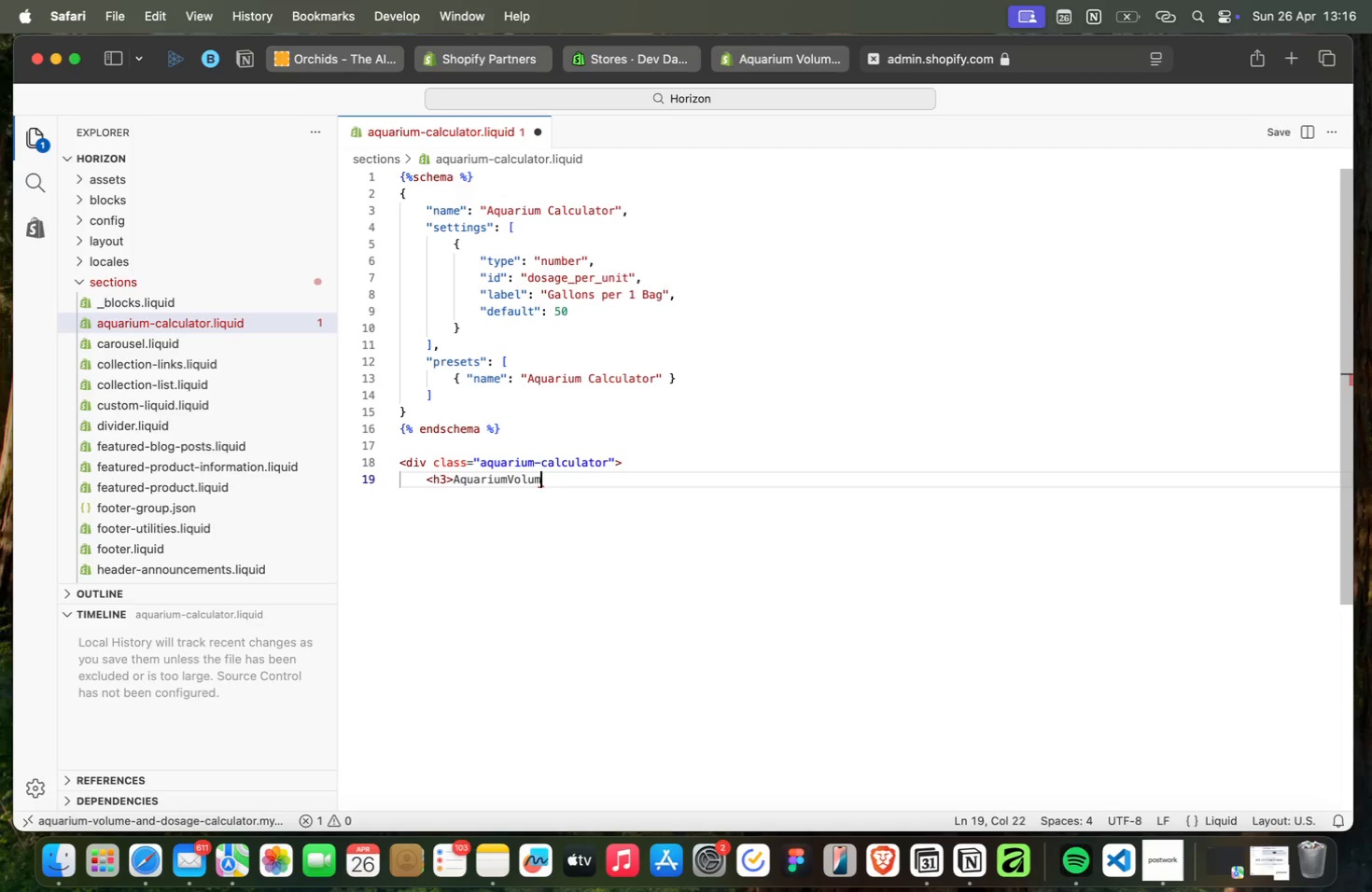 
key(ArrowLeft)
 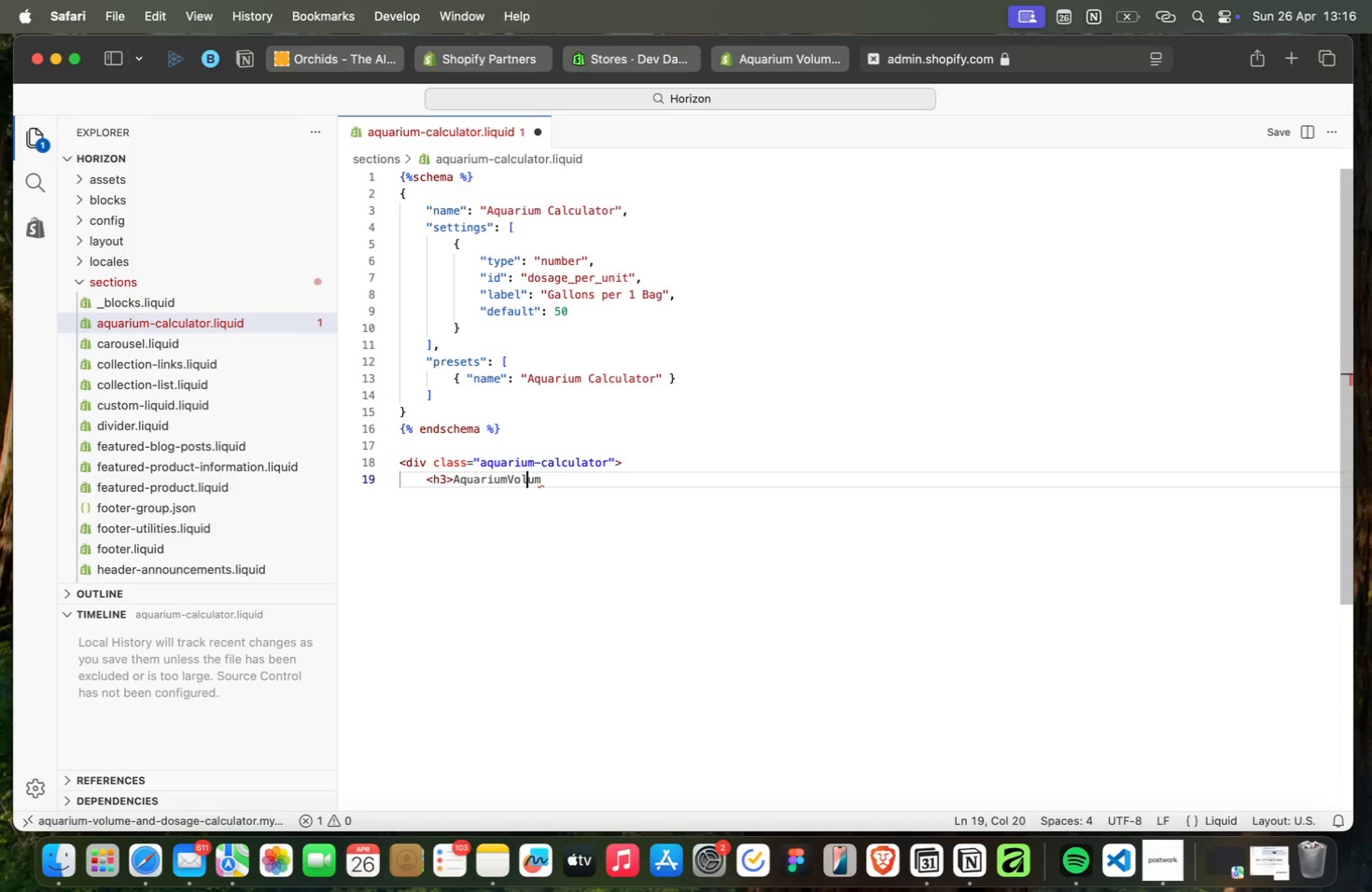 
key(ArrowLeft)
 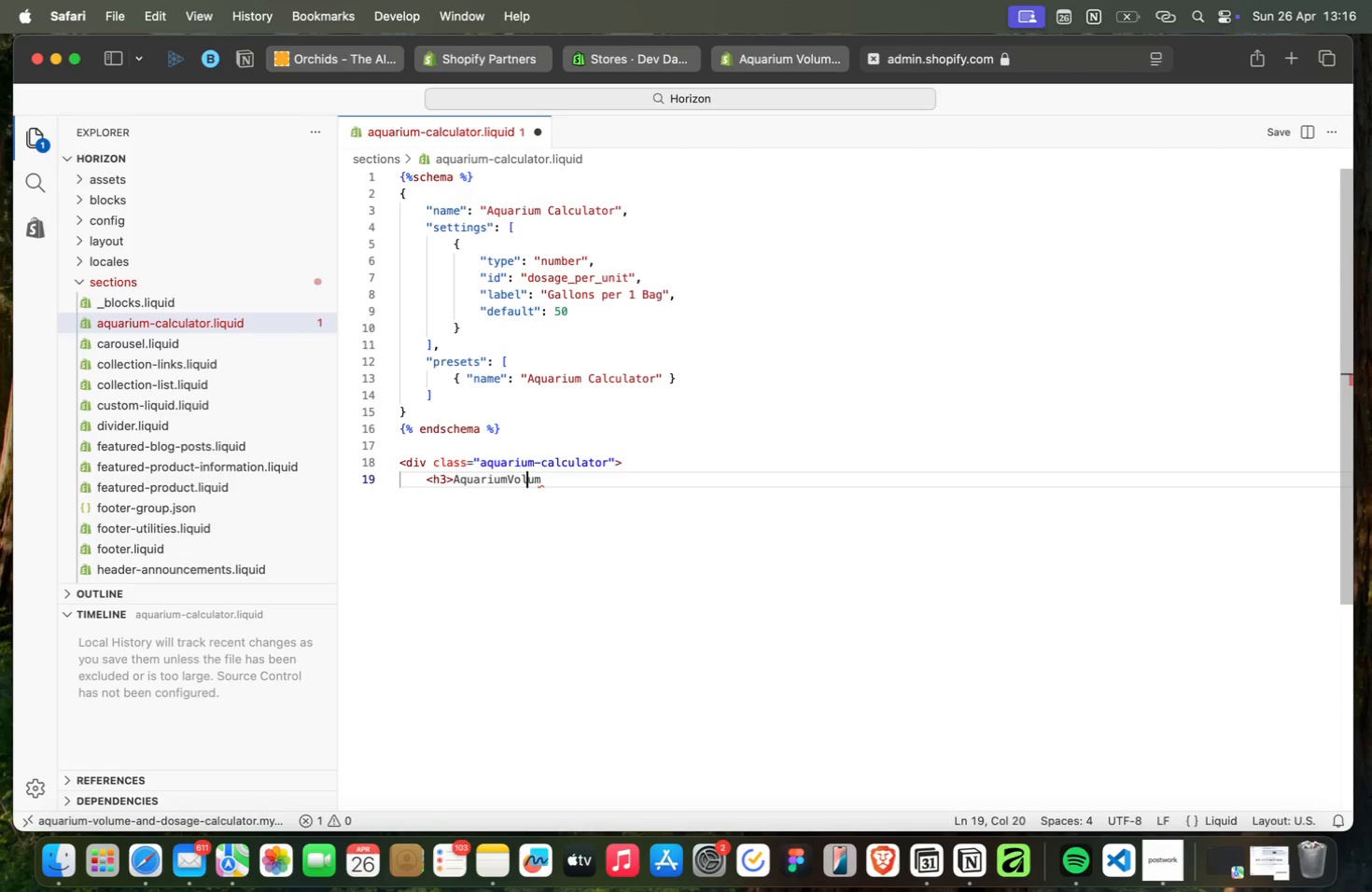 
key(ArrowLeft)
 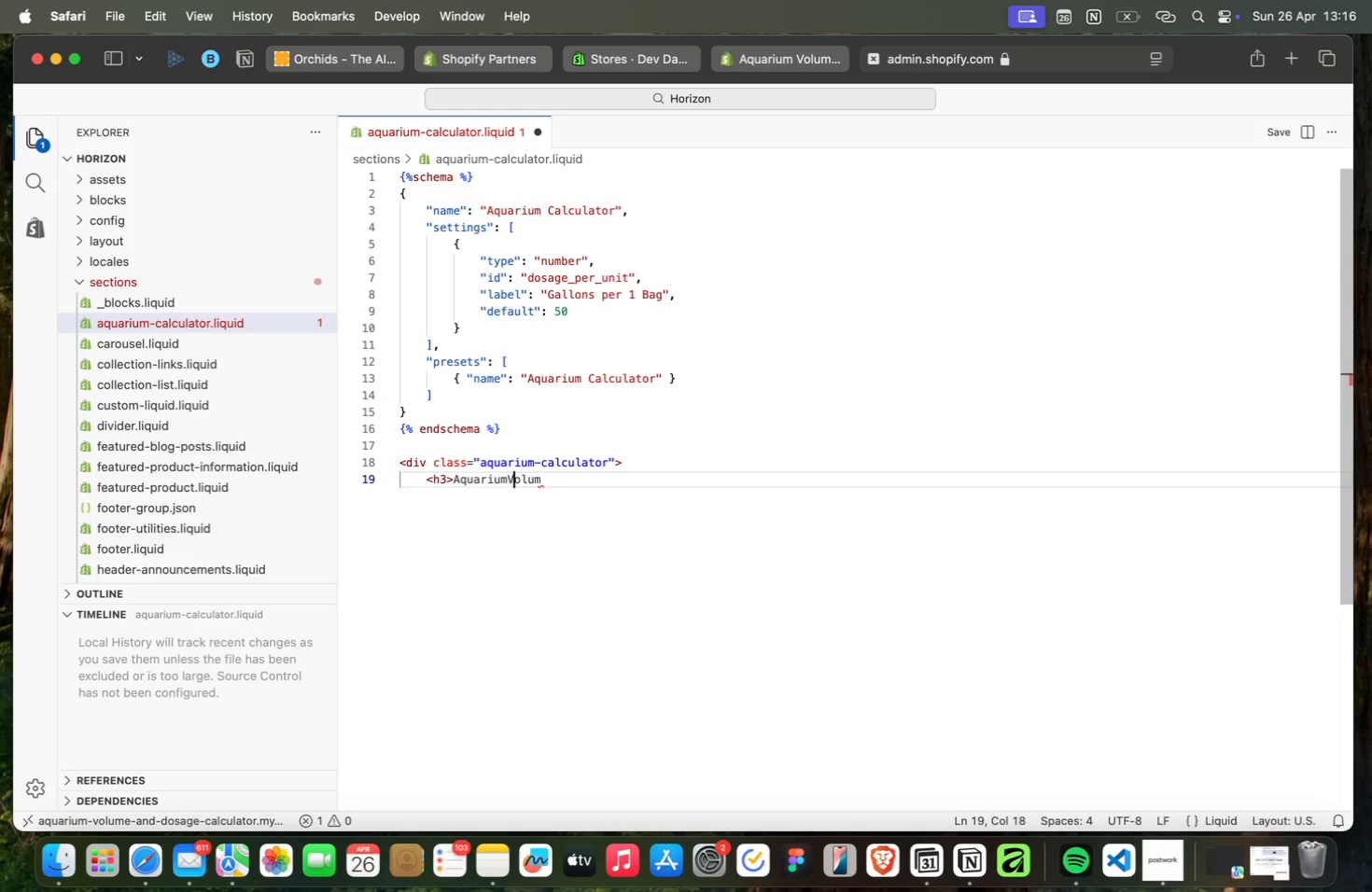 
key(ArrowLeft)
 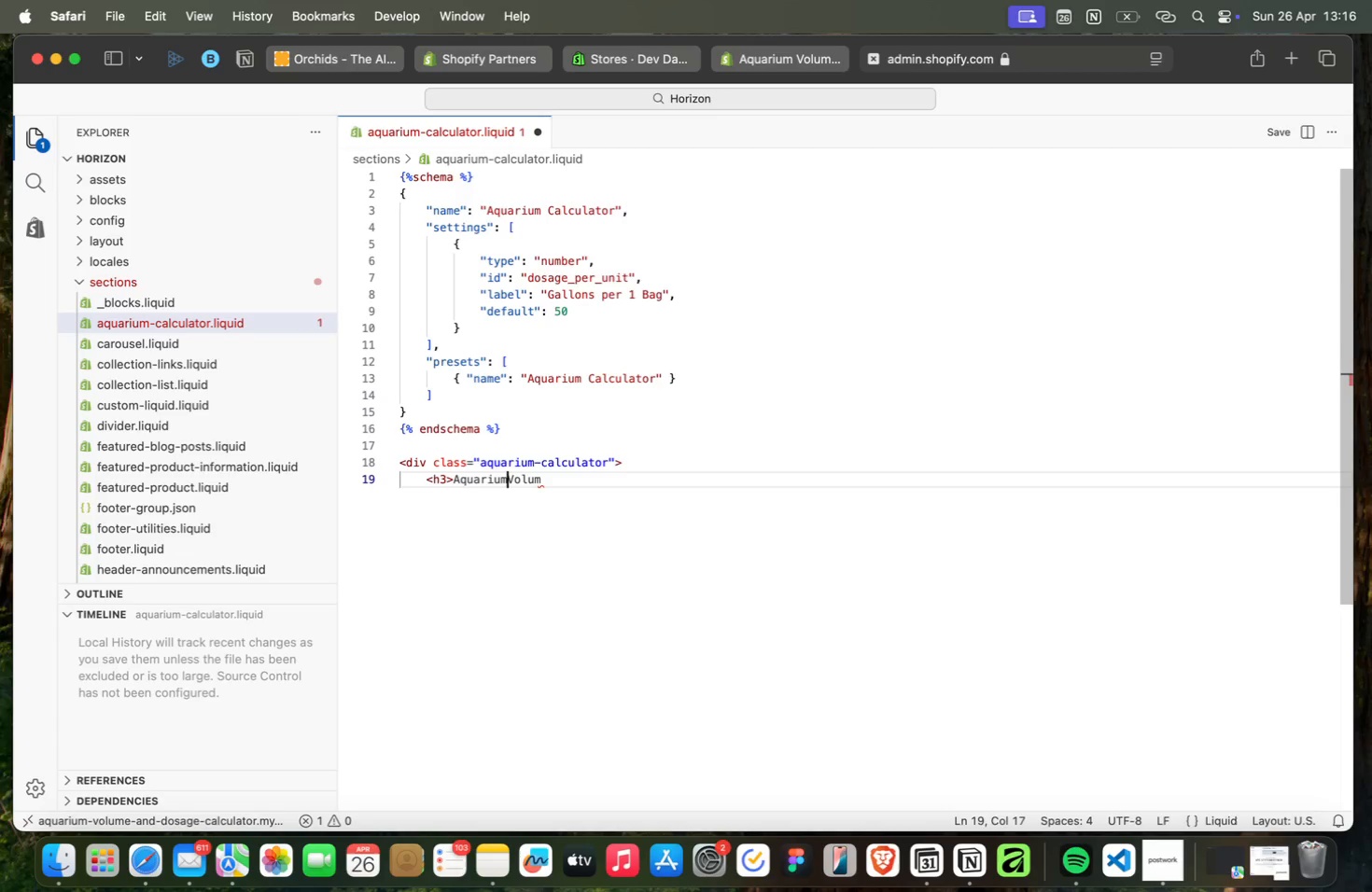 
key(ArrowLeft)
 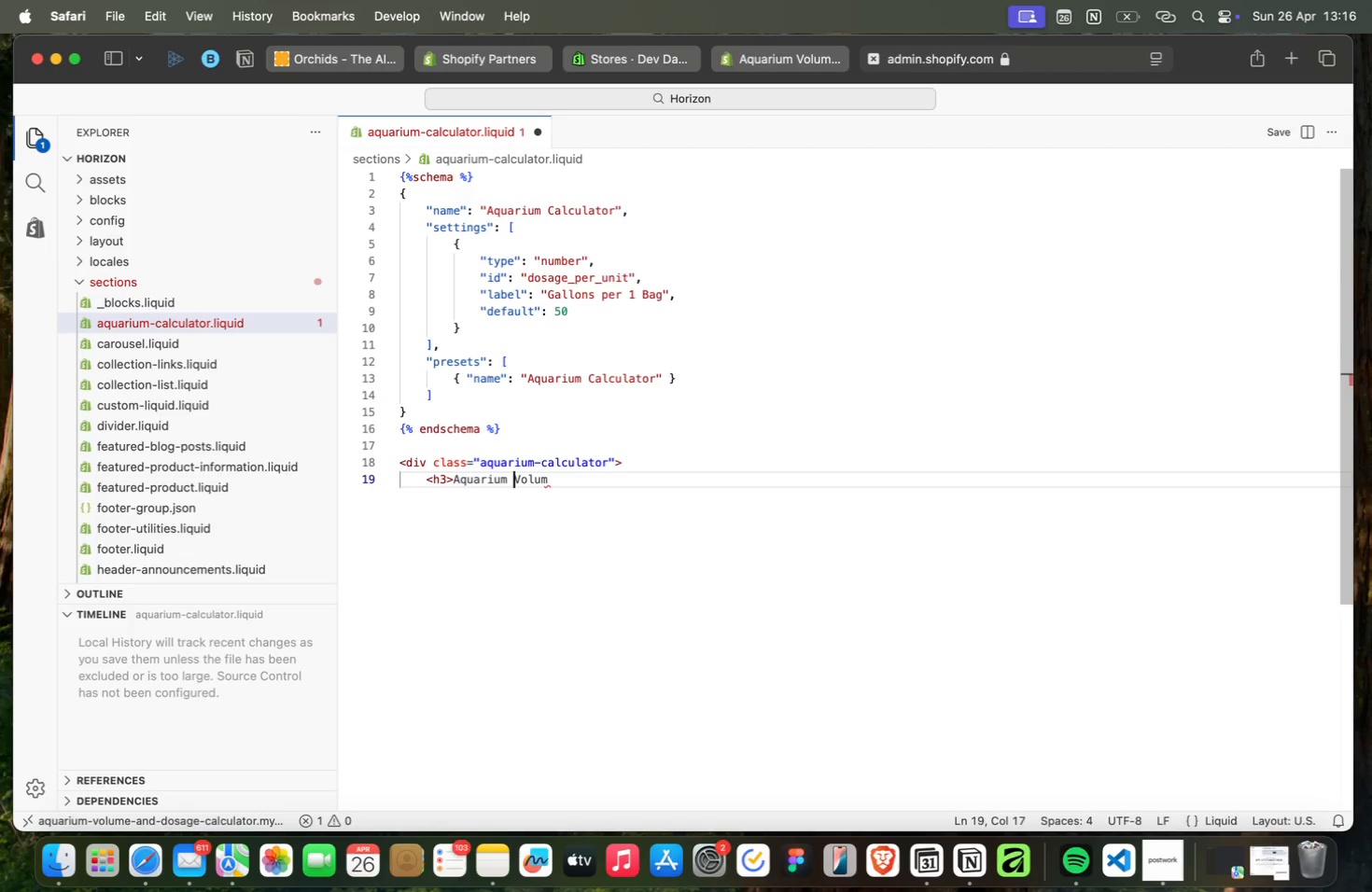 
key(Space)
 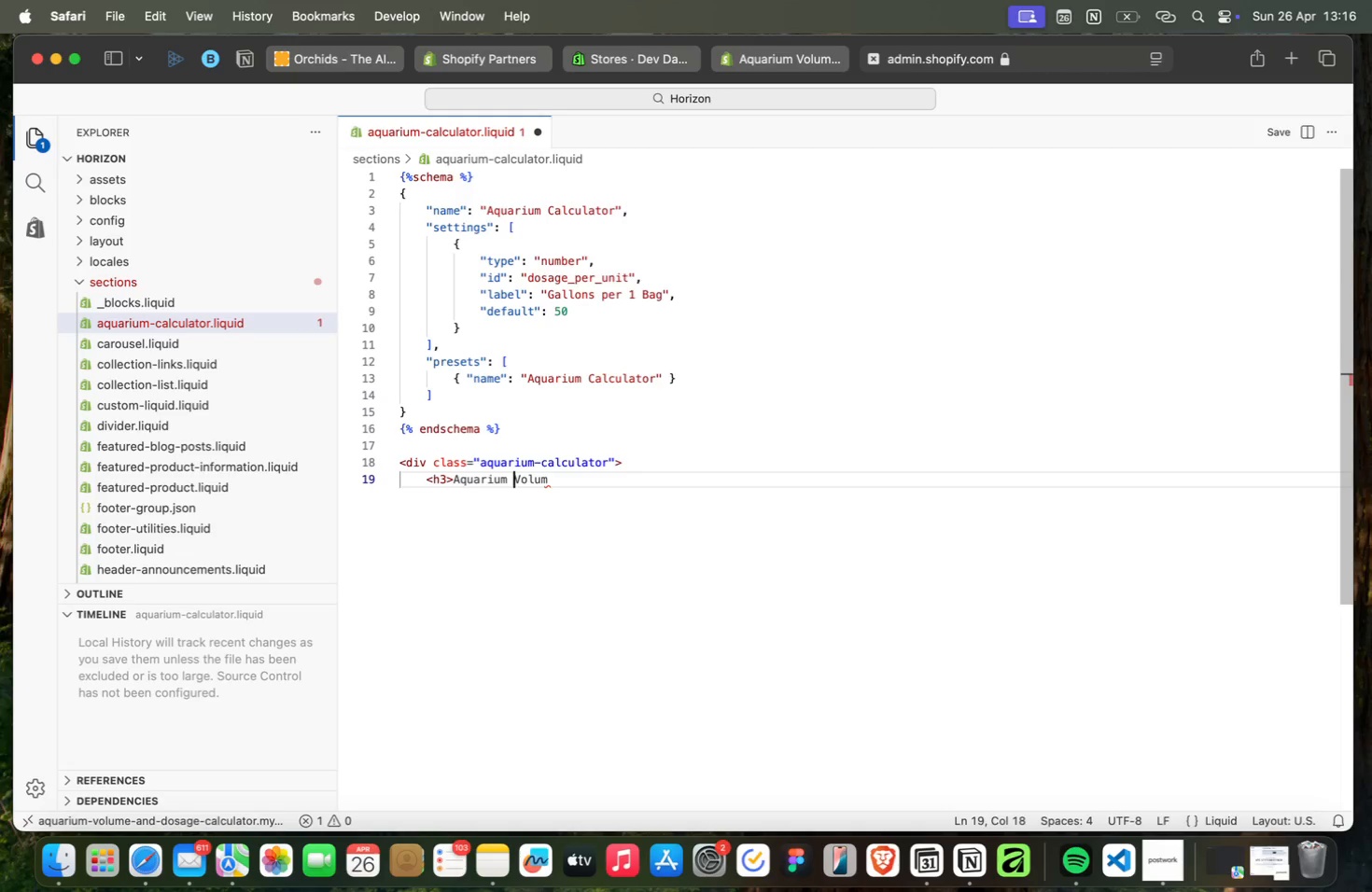 
key(Meta+CommandLeft)
 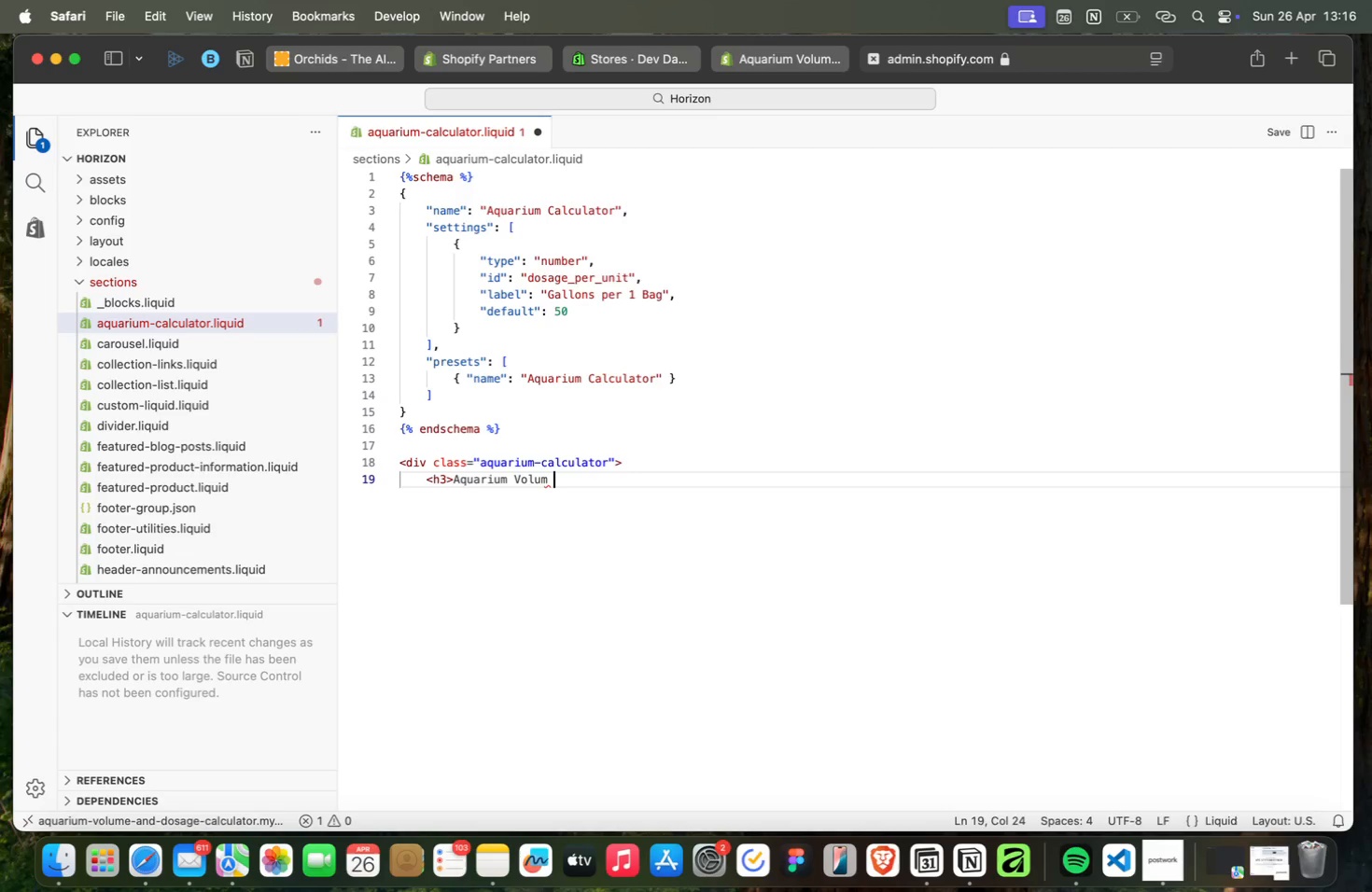 
key(Meta+ArrowRight)
 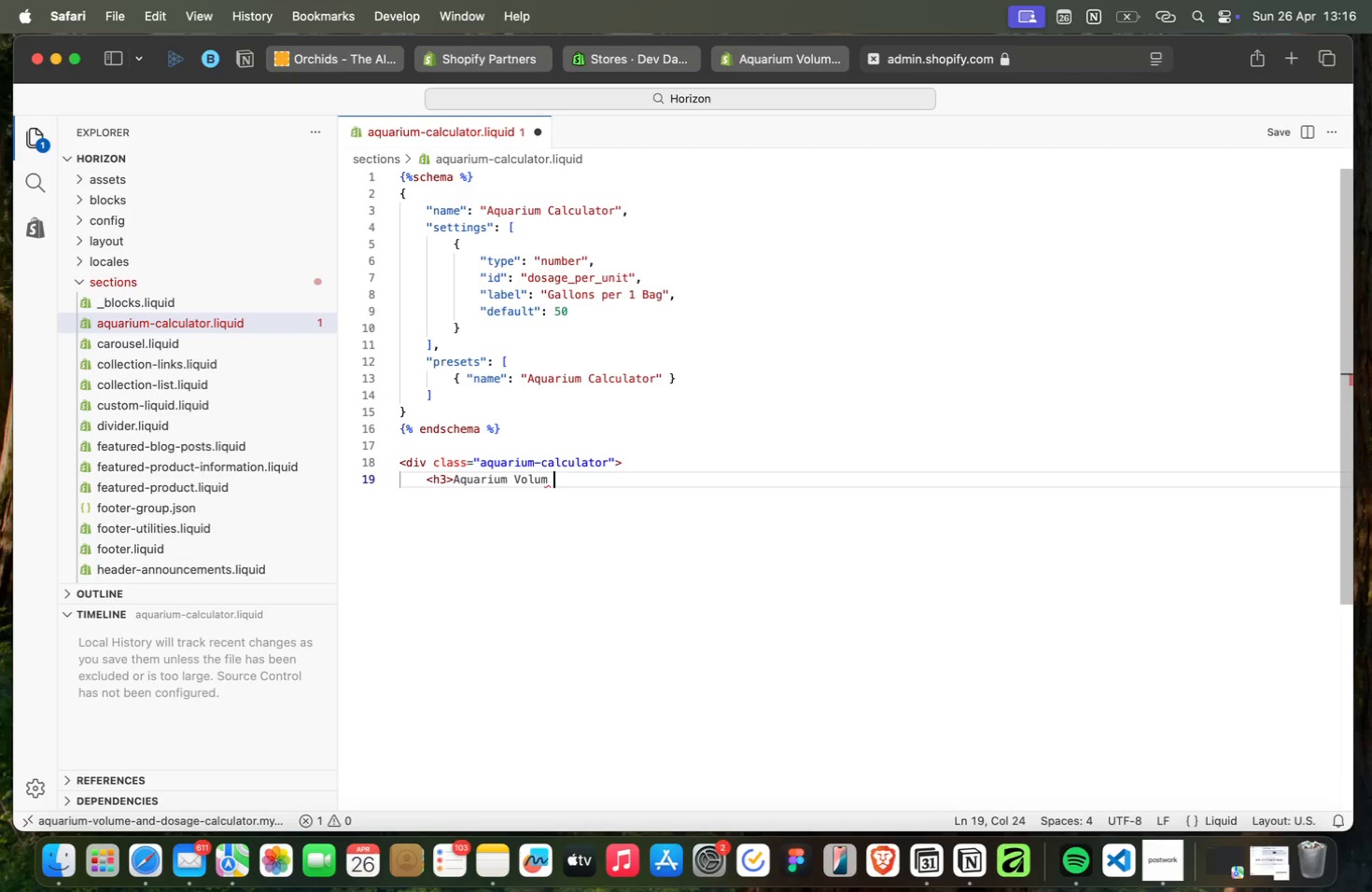 
key(ArrowLeft)
 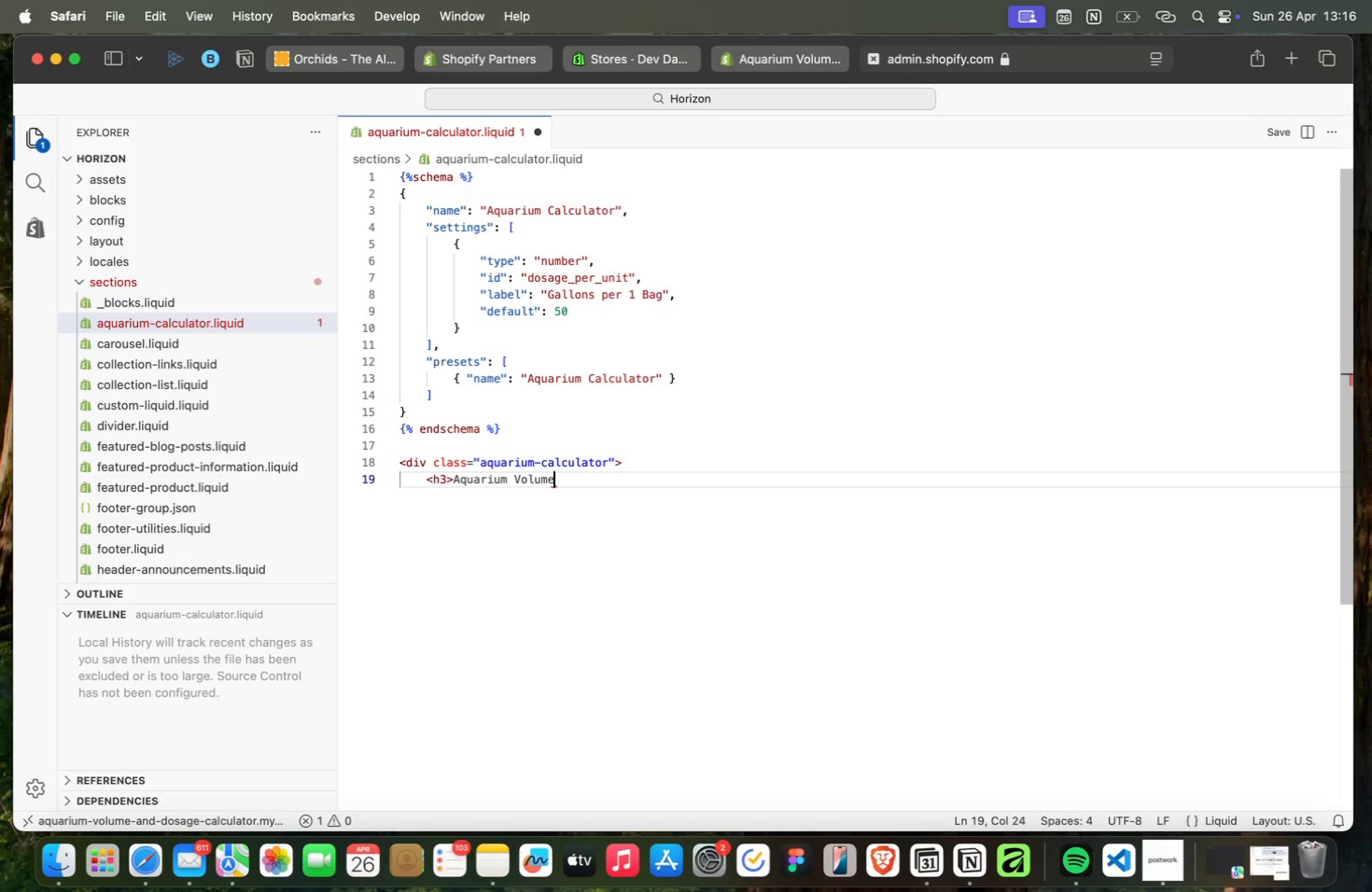 
type(e Ca)
 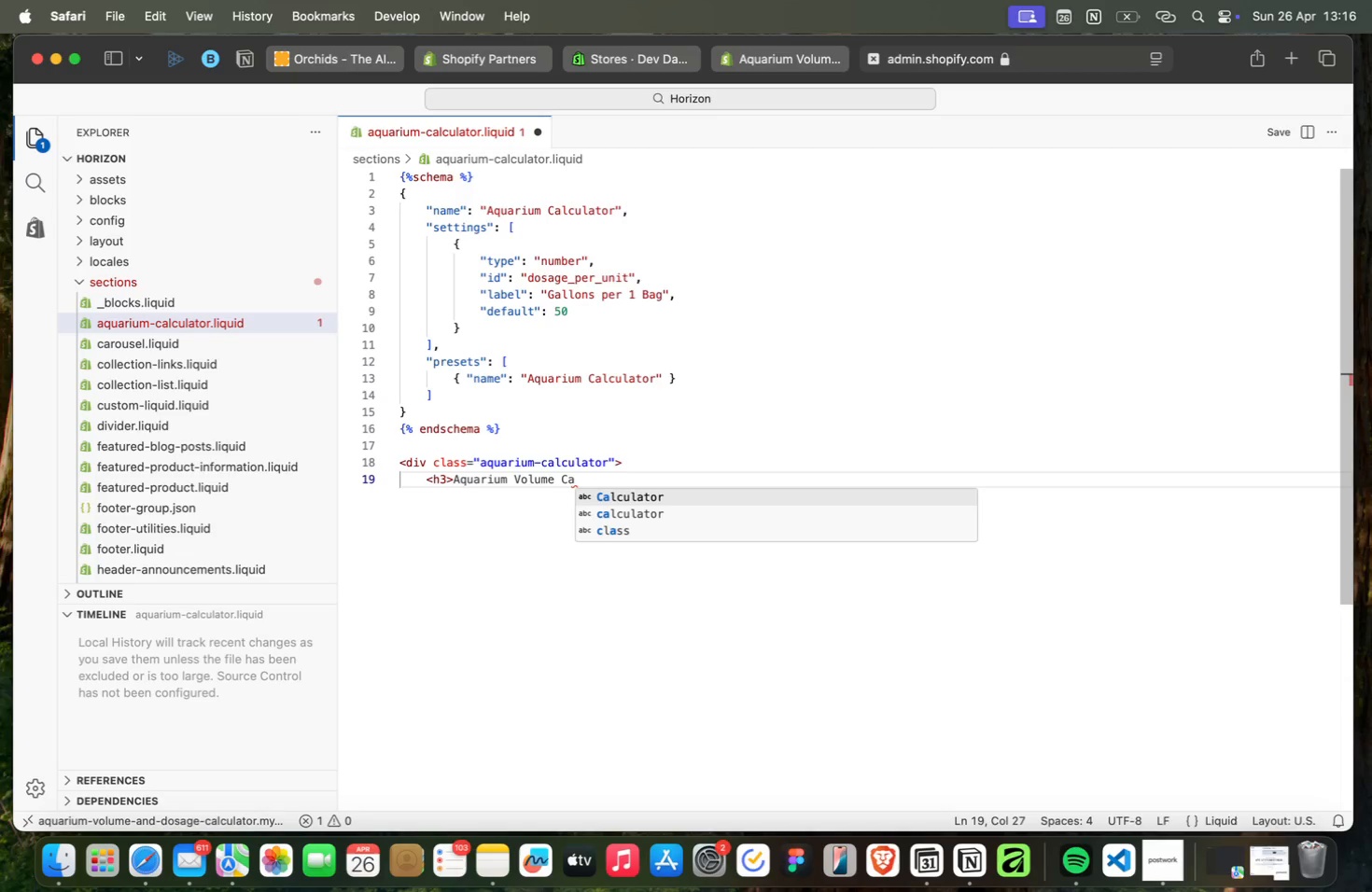 
key(Enter)
 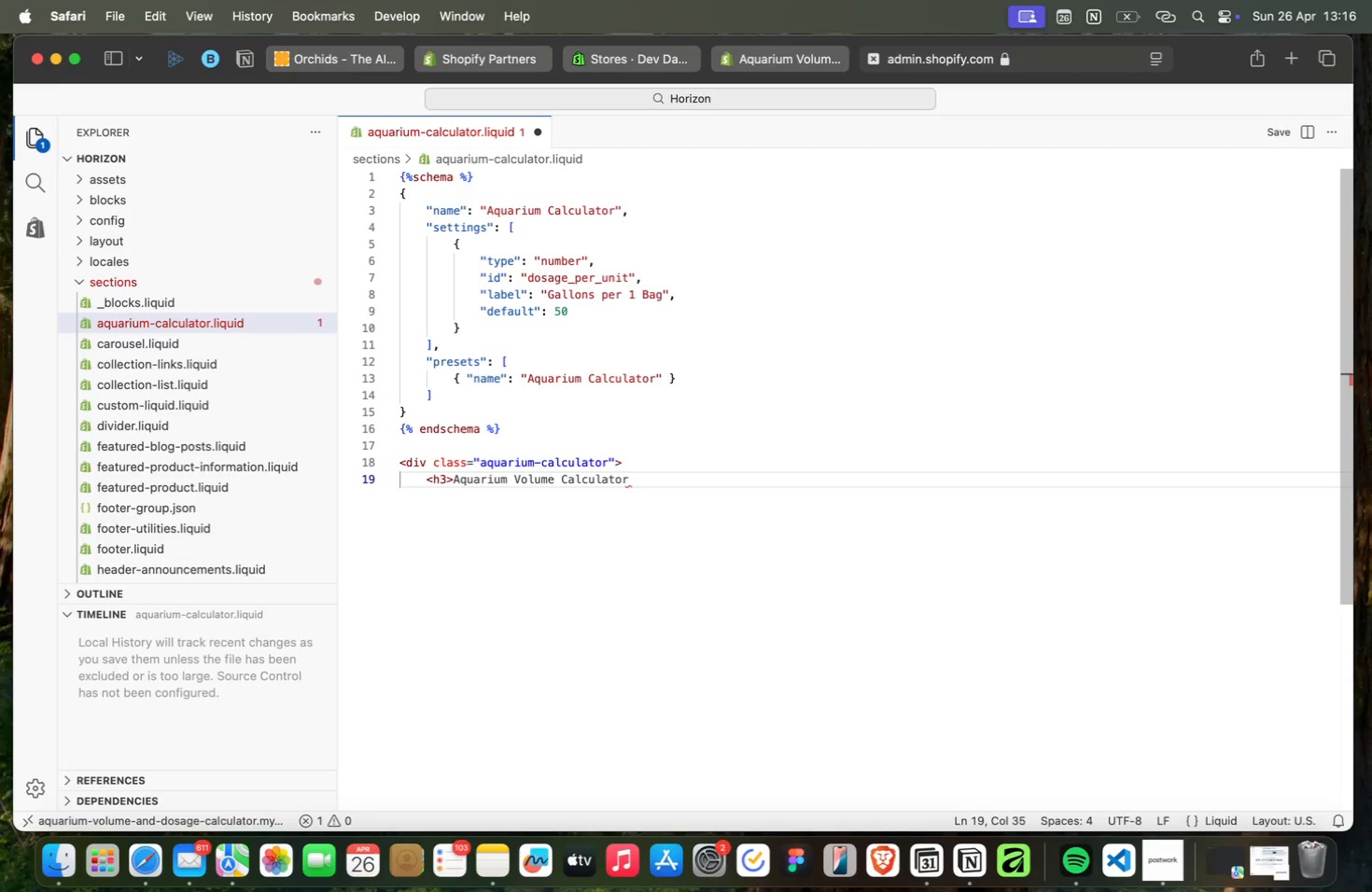 
key(Shift+Comma)
 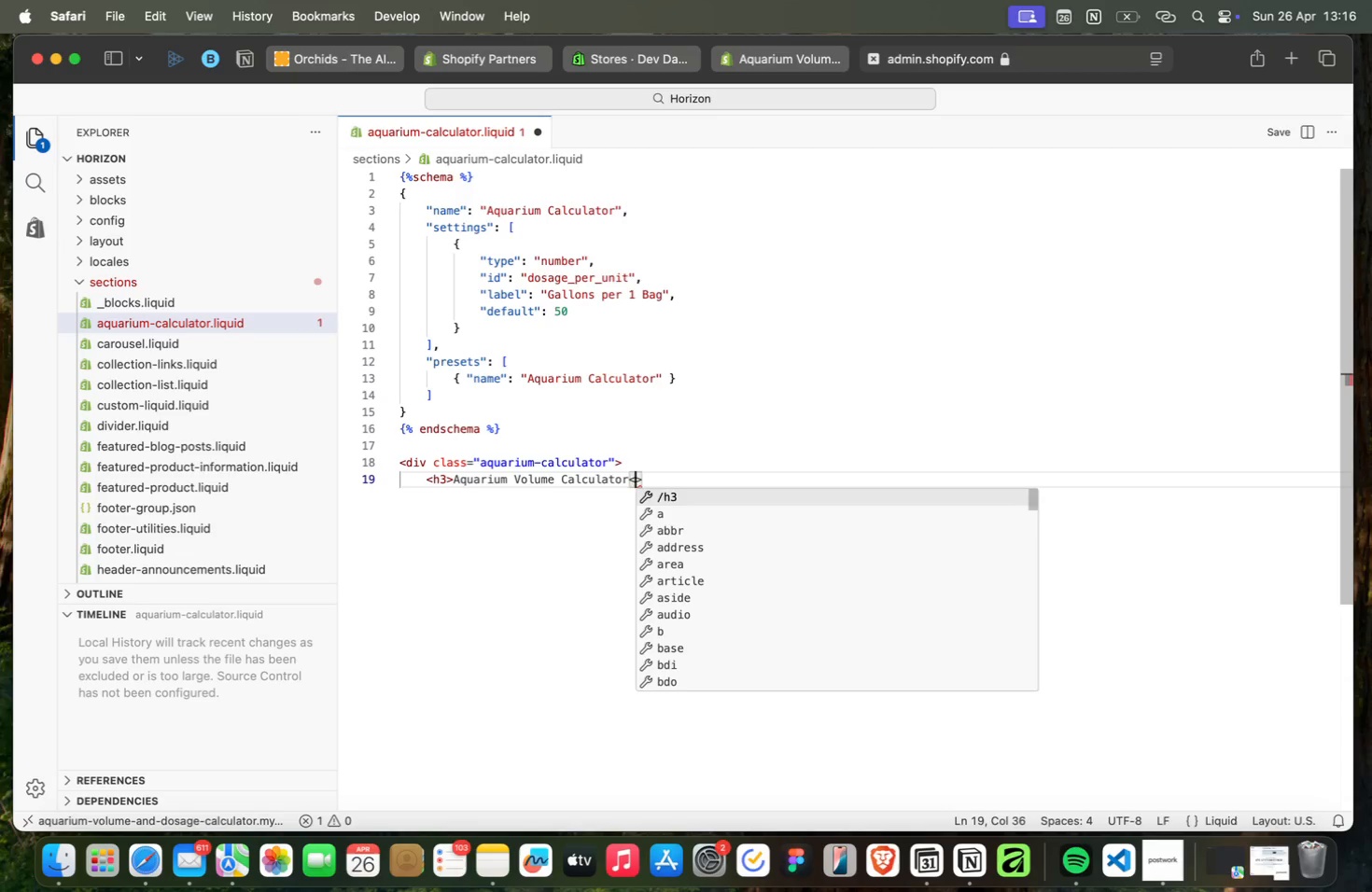 
key(Enter)
 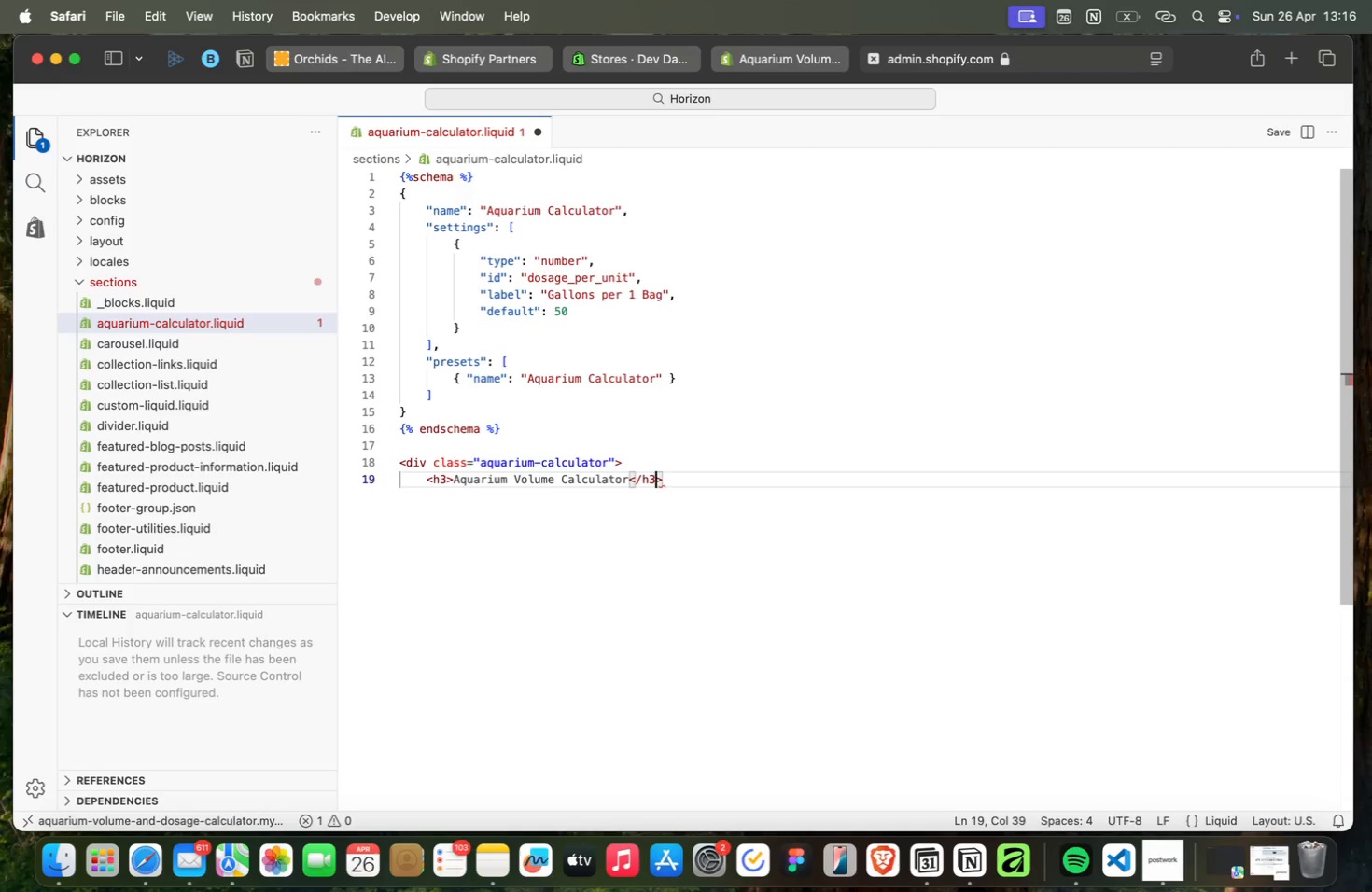 
key(ArrowRight)
 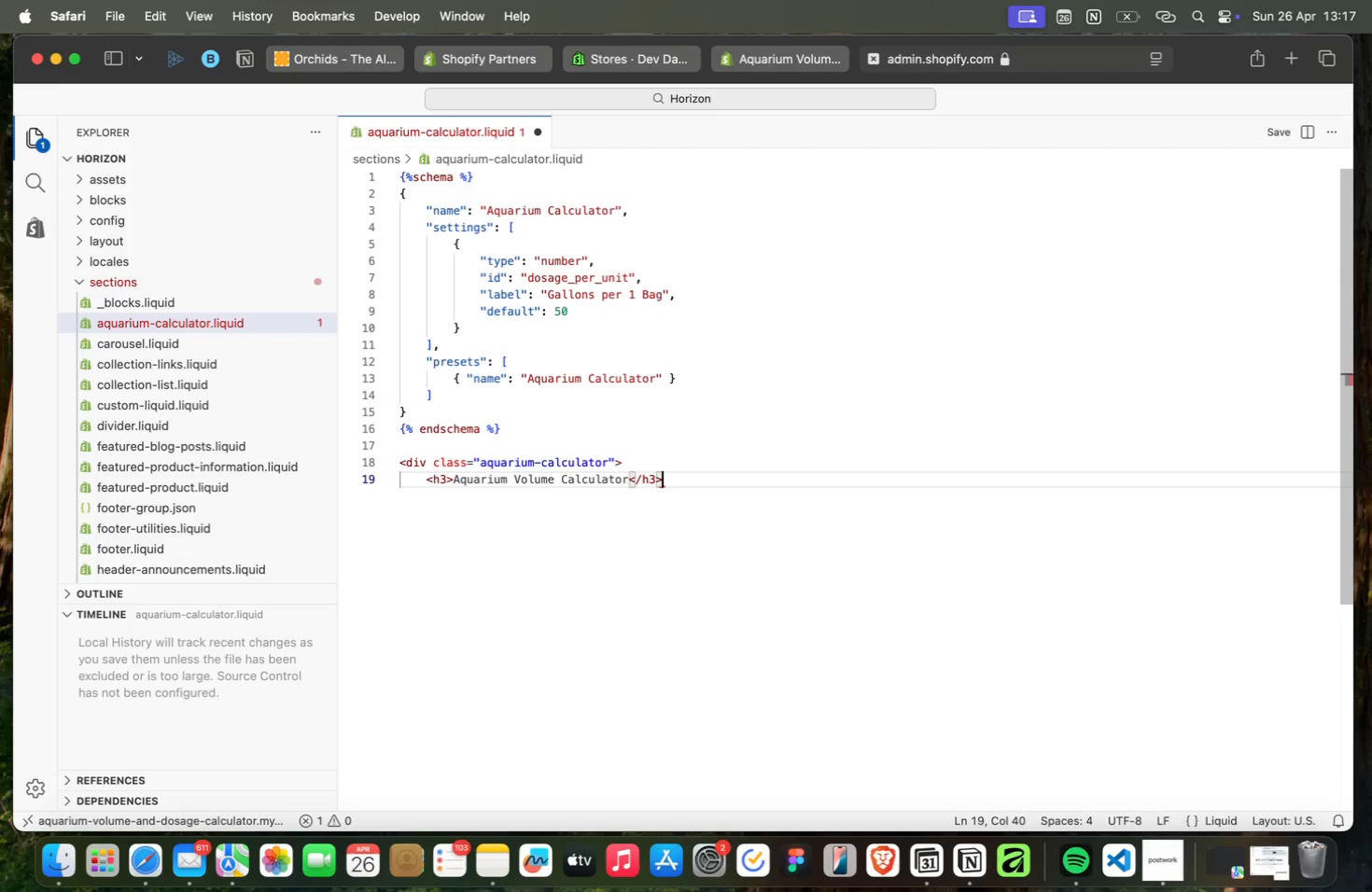 
key(Enter)
 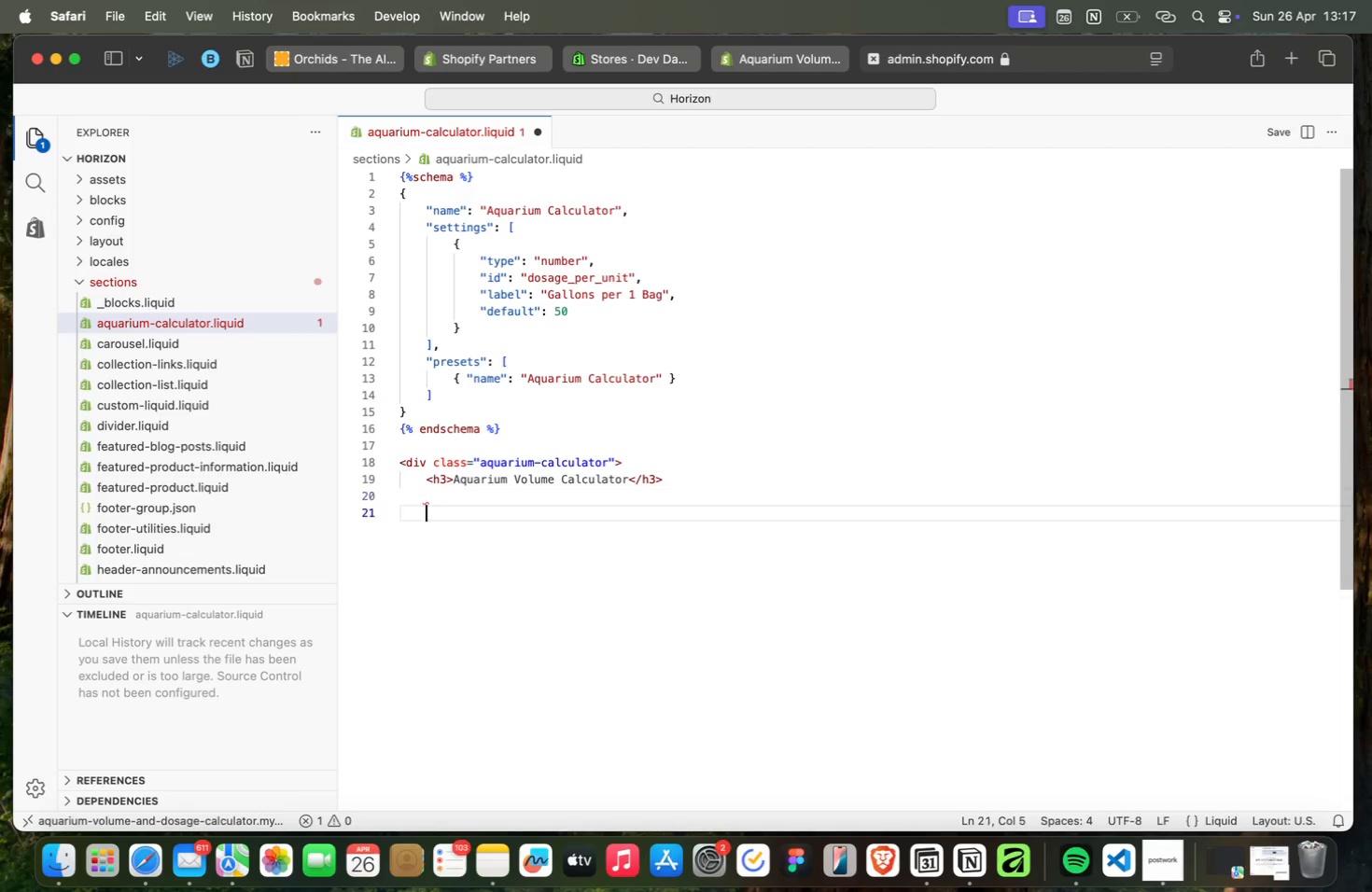 
key(Enter)
 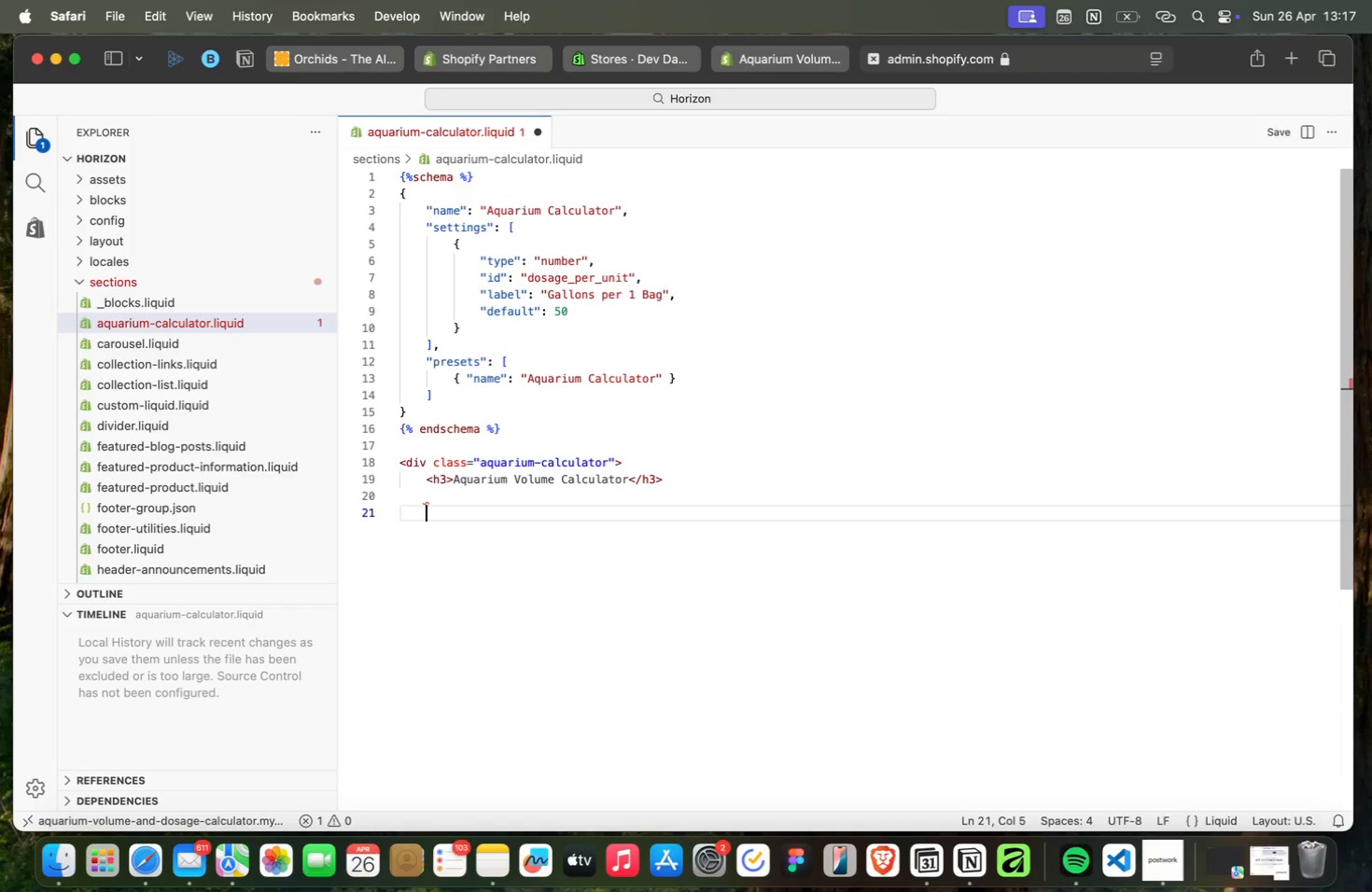 
type(<di)
 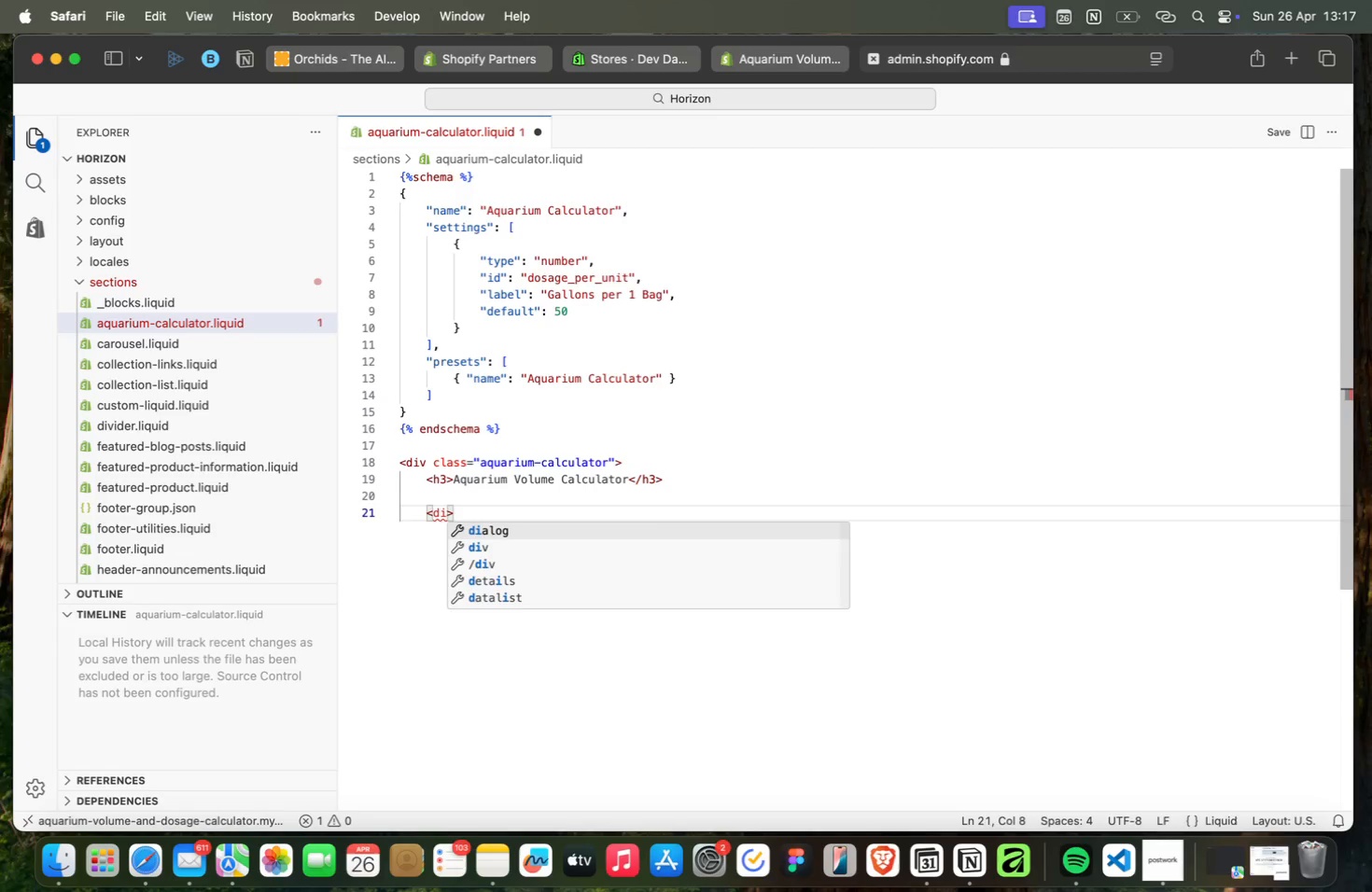 
key(ArrowDown)
 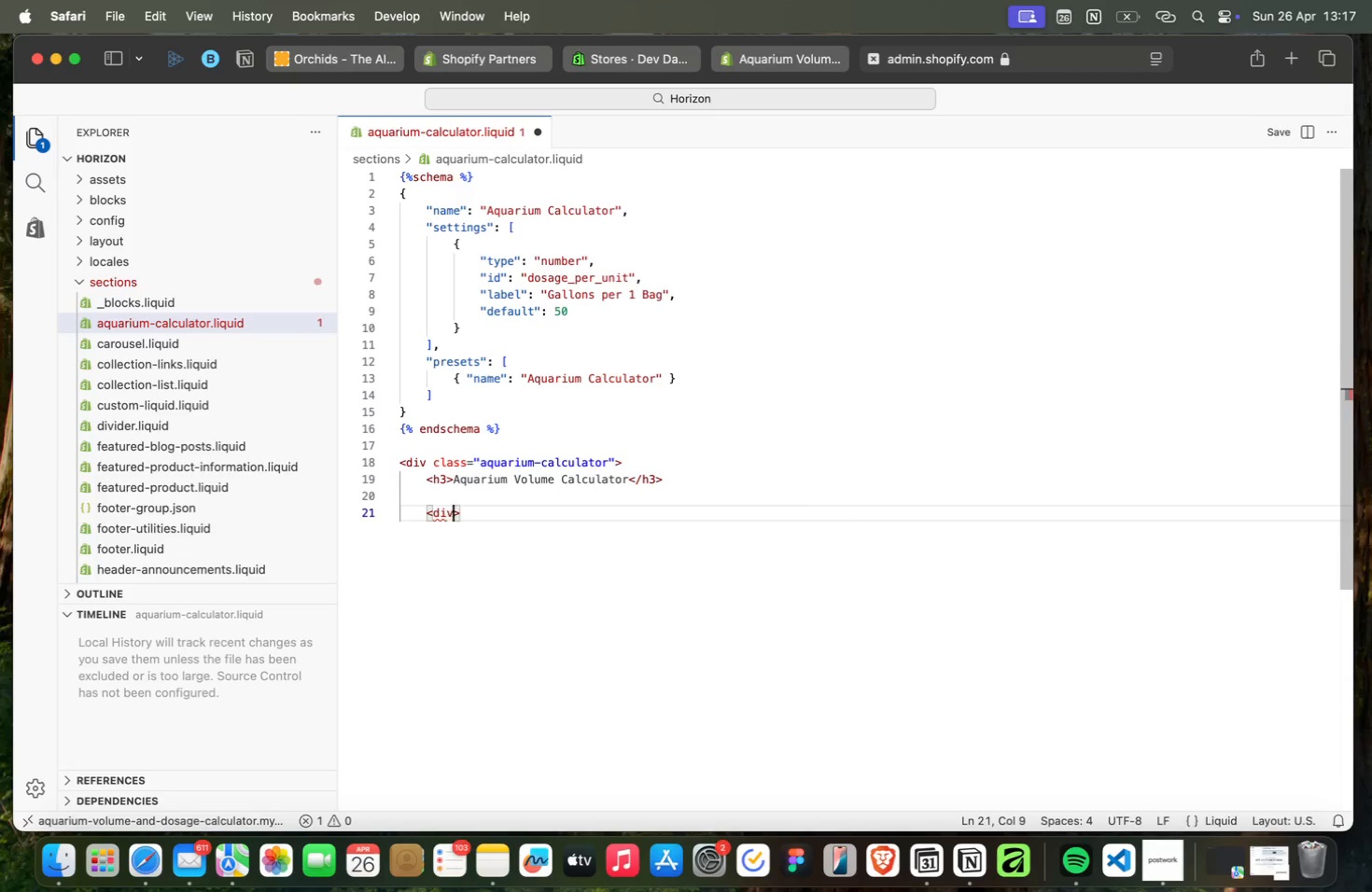 
key(Enter)
 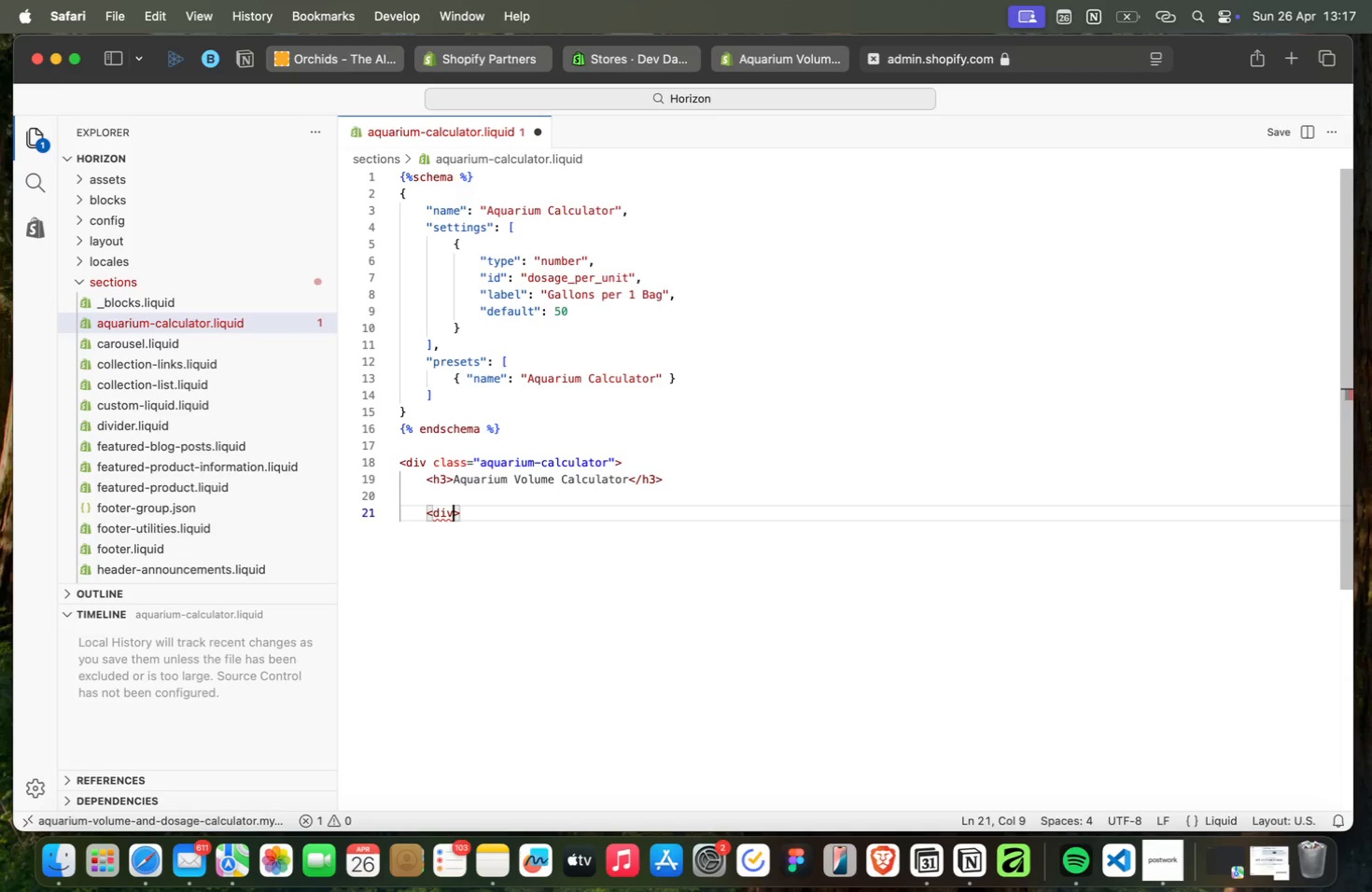 
type( cl)
 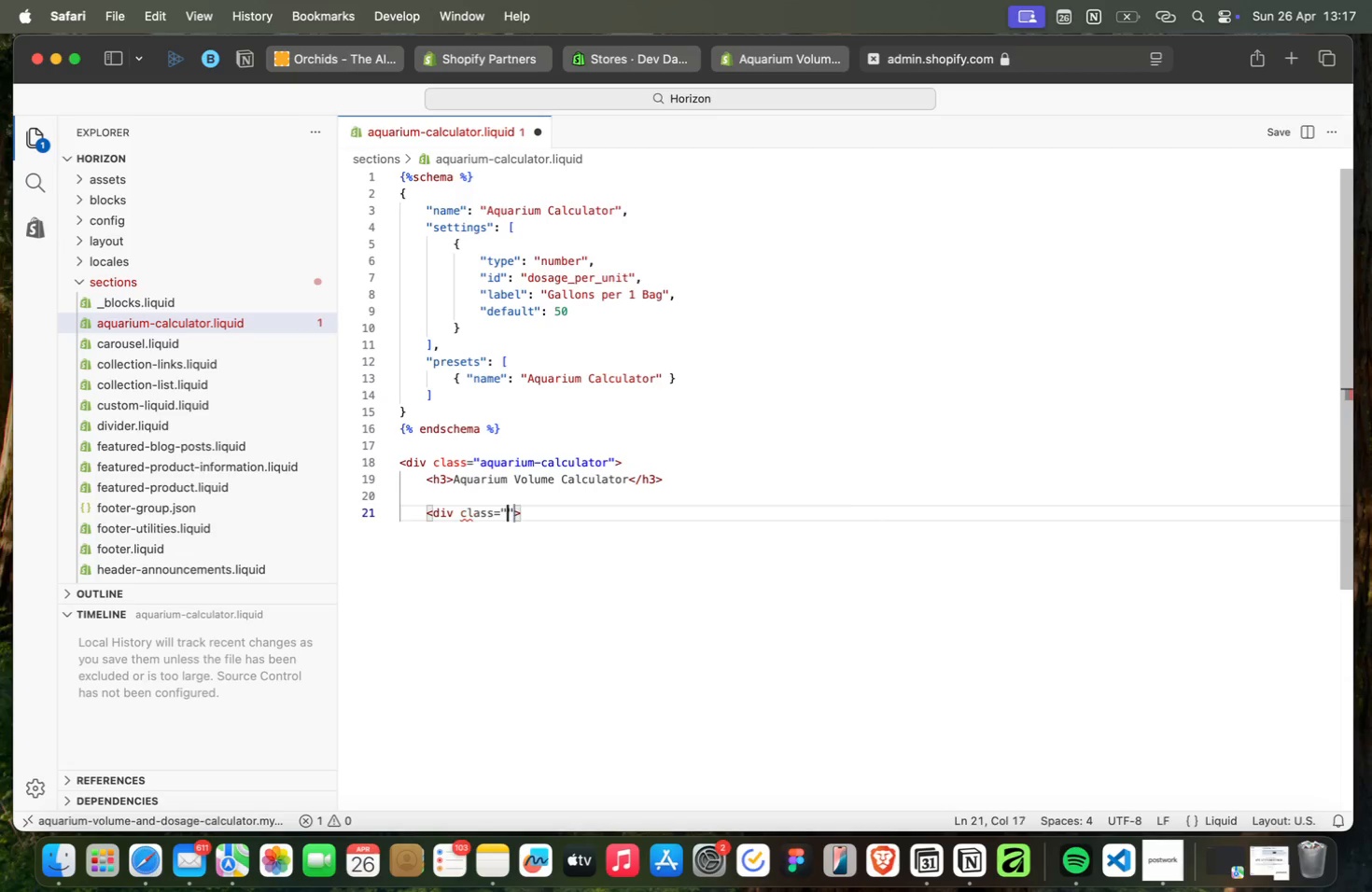 
key(Enter)
 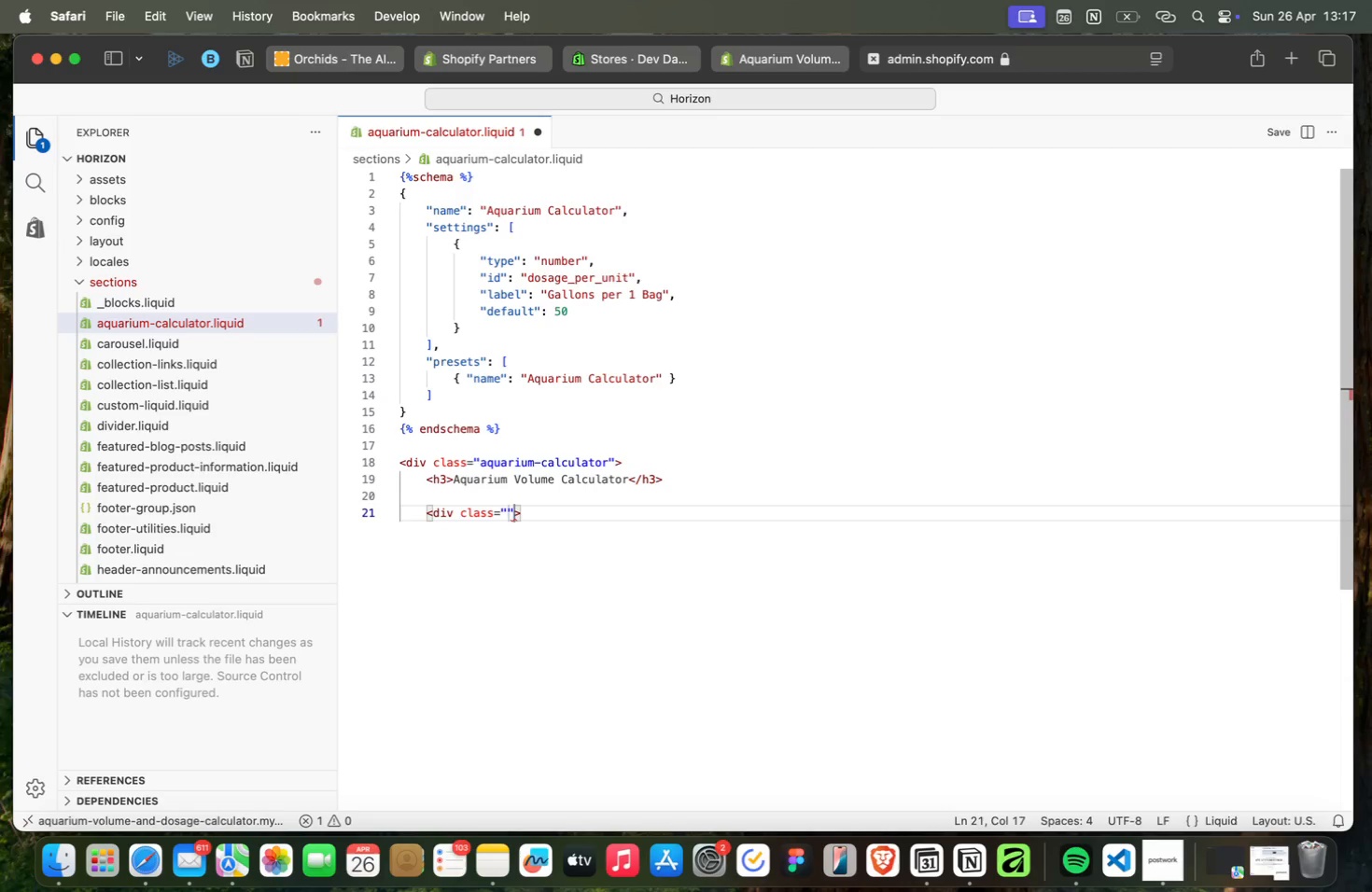 
type(input)
 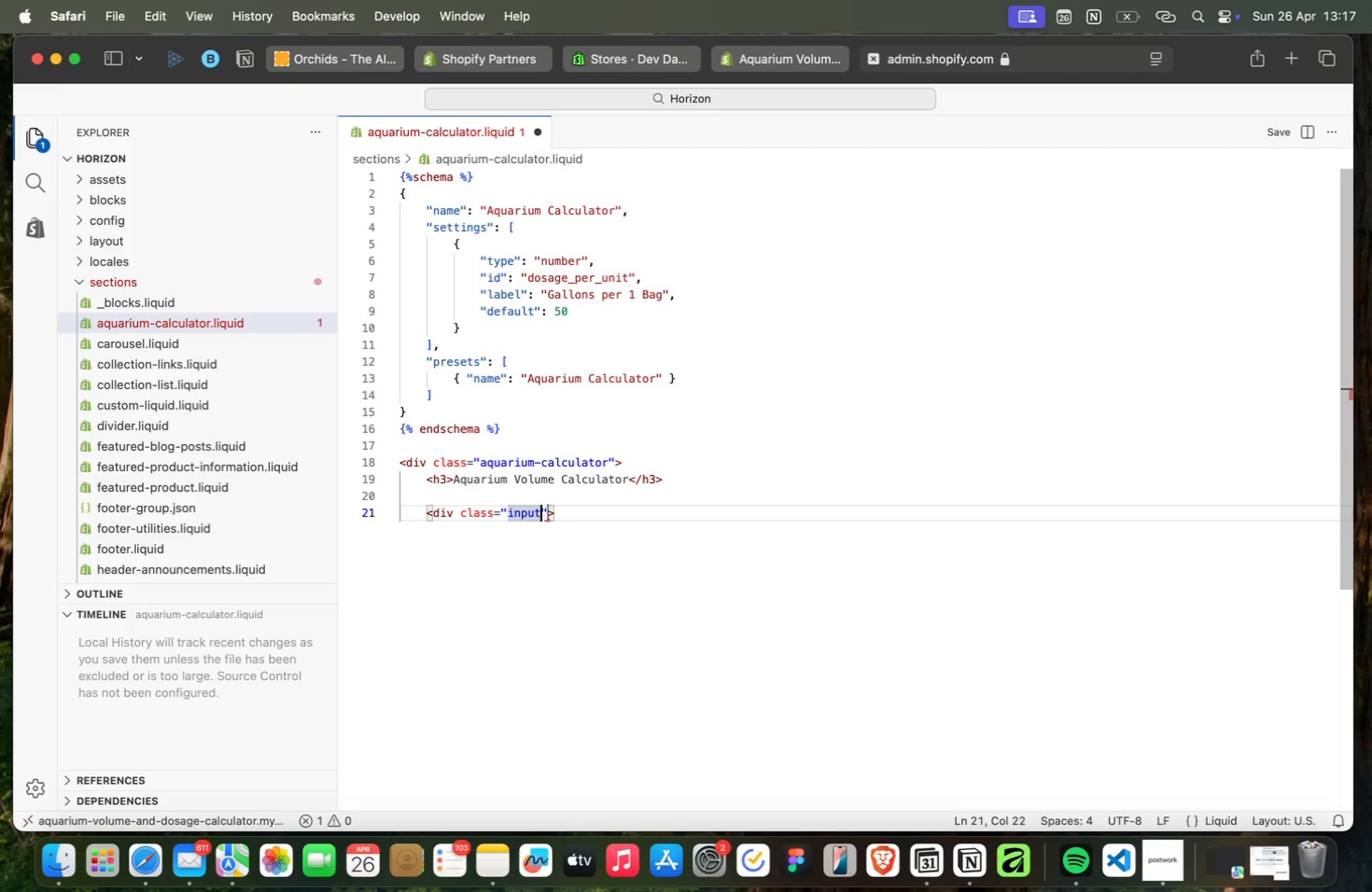 
key(Meta+CommandLeft)
 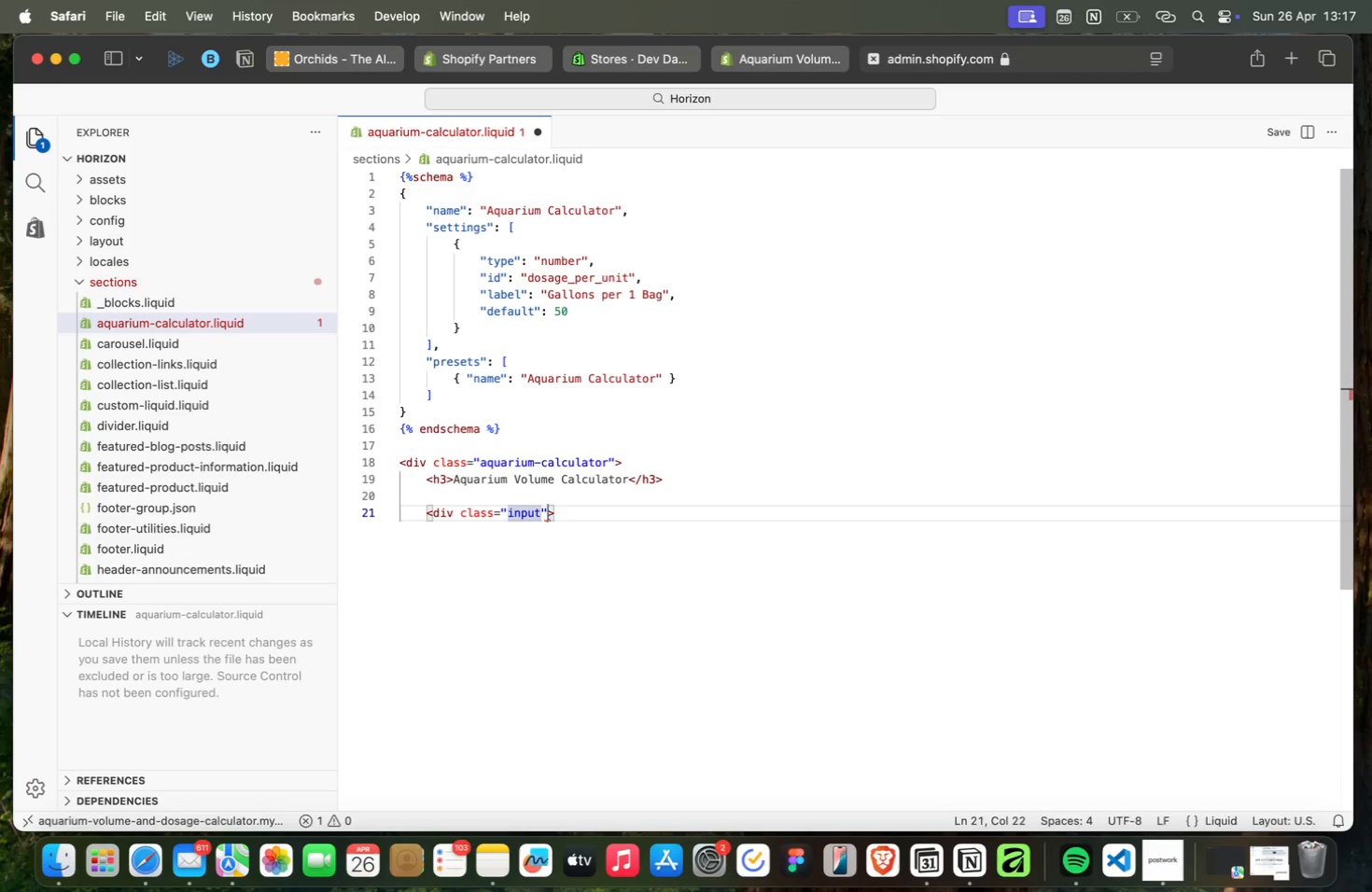 
key(Meta+ArrowRight)
 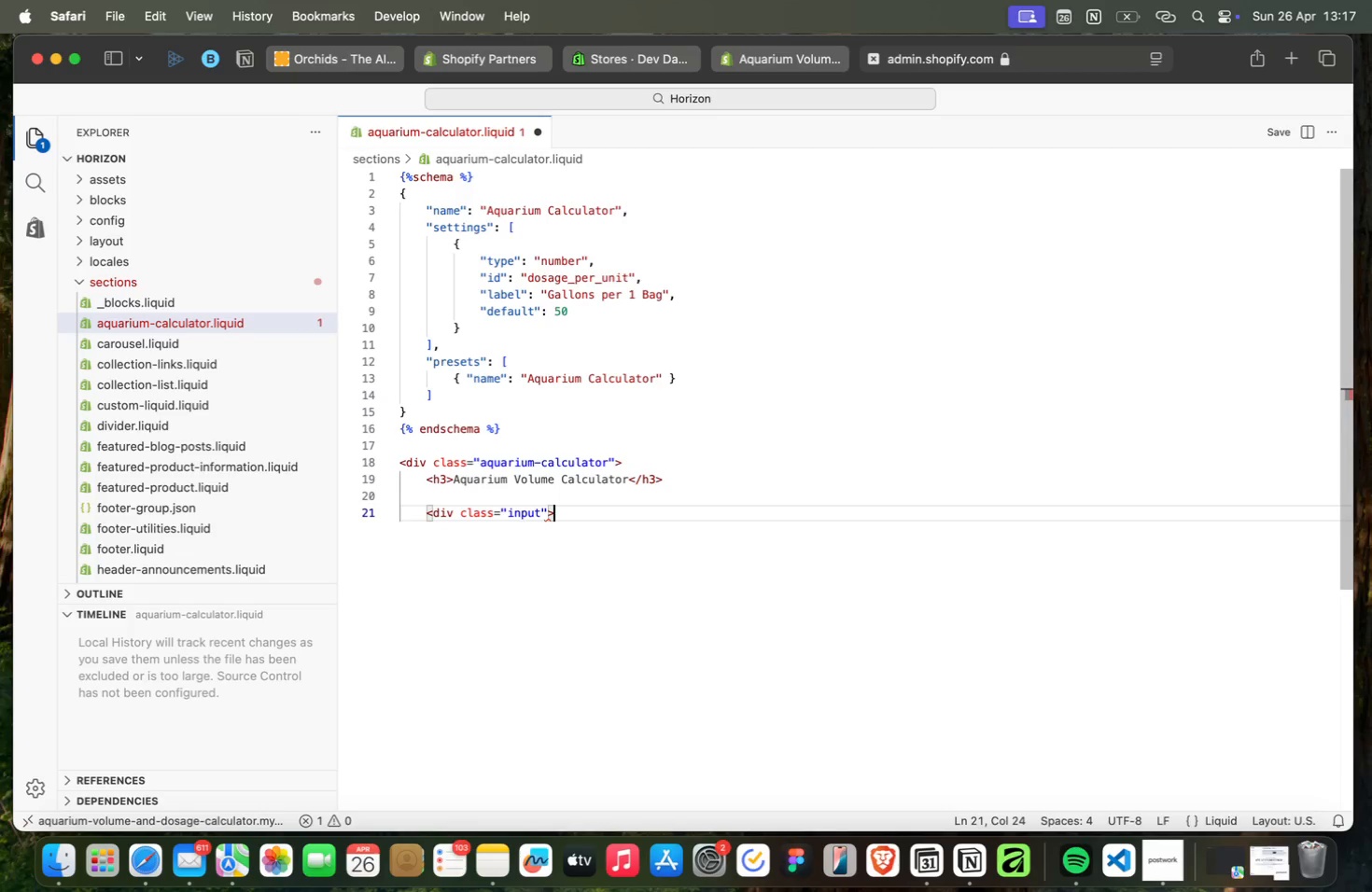 
key(Enter)
 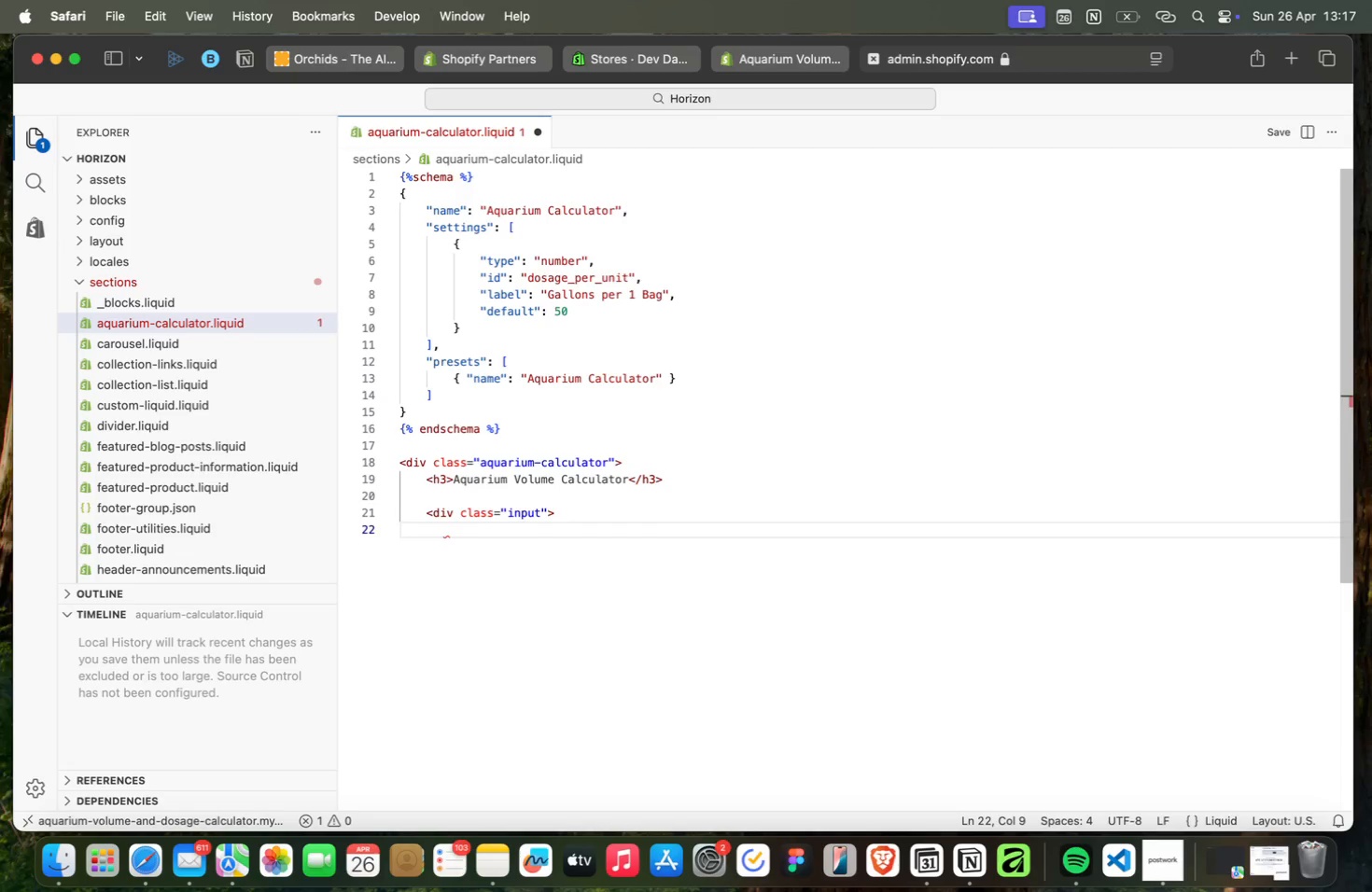 
type(<in)
 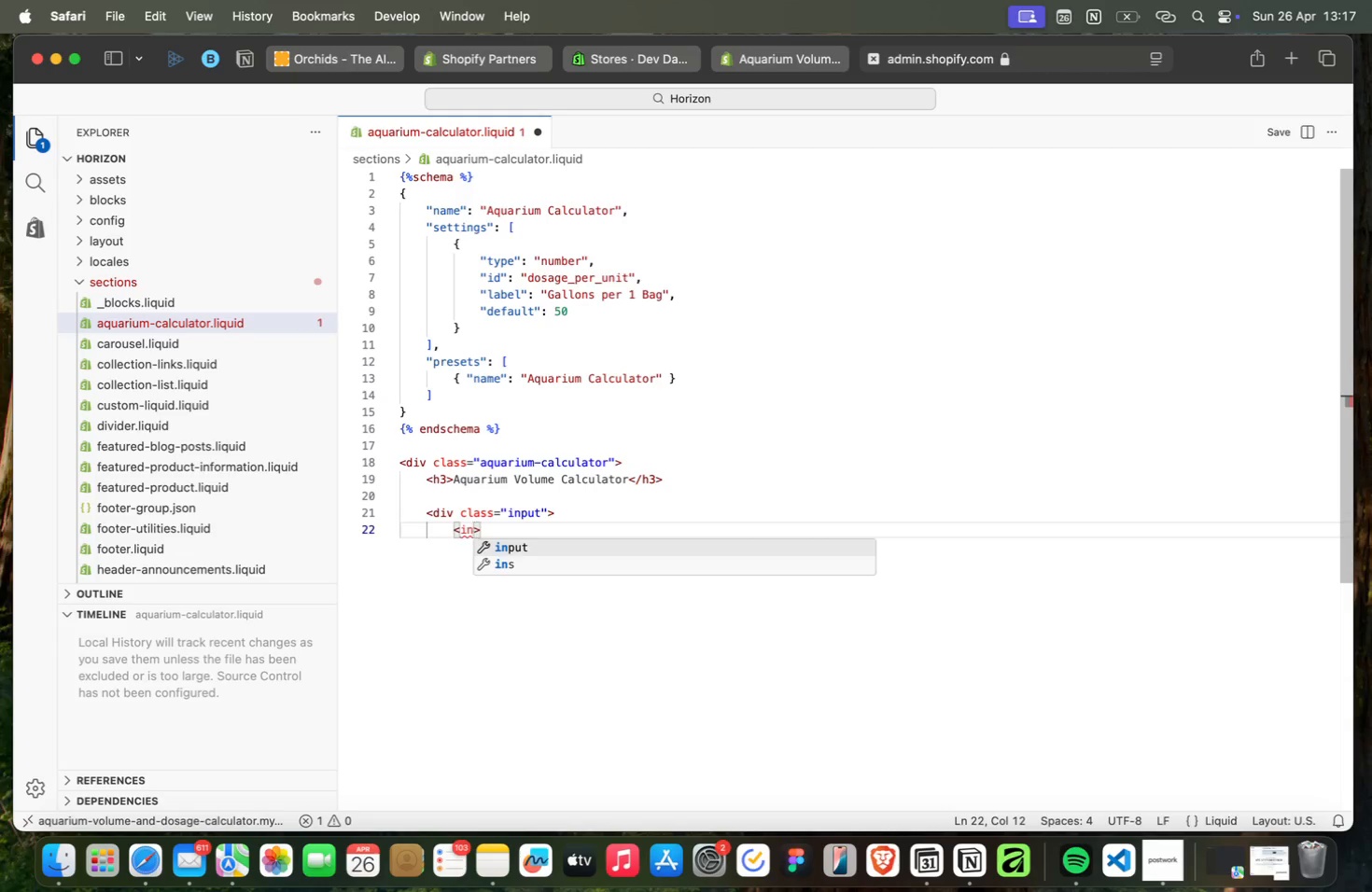 
key(Enter)
 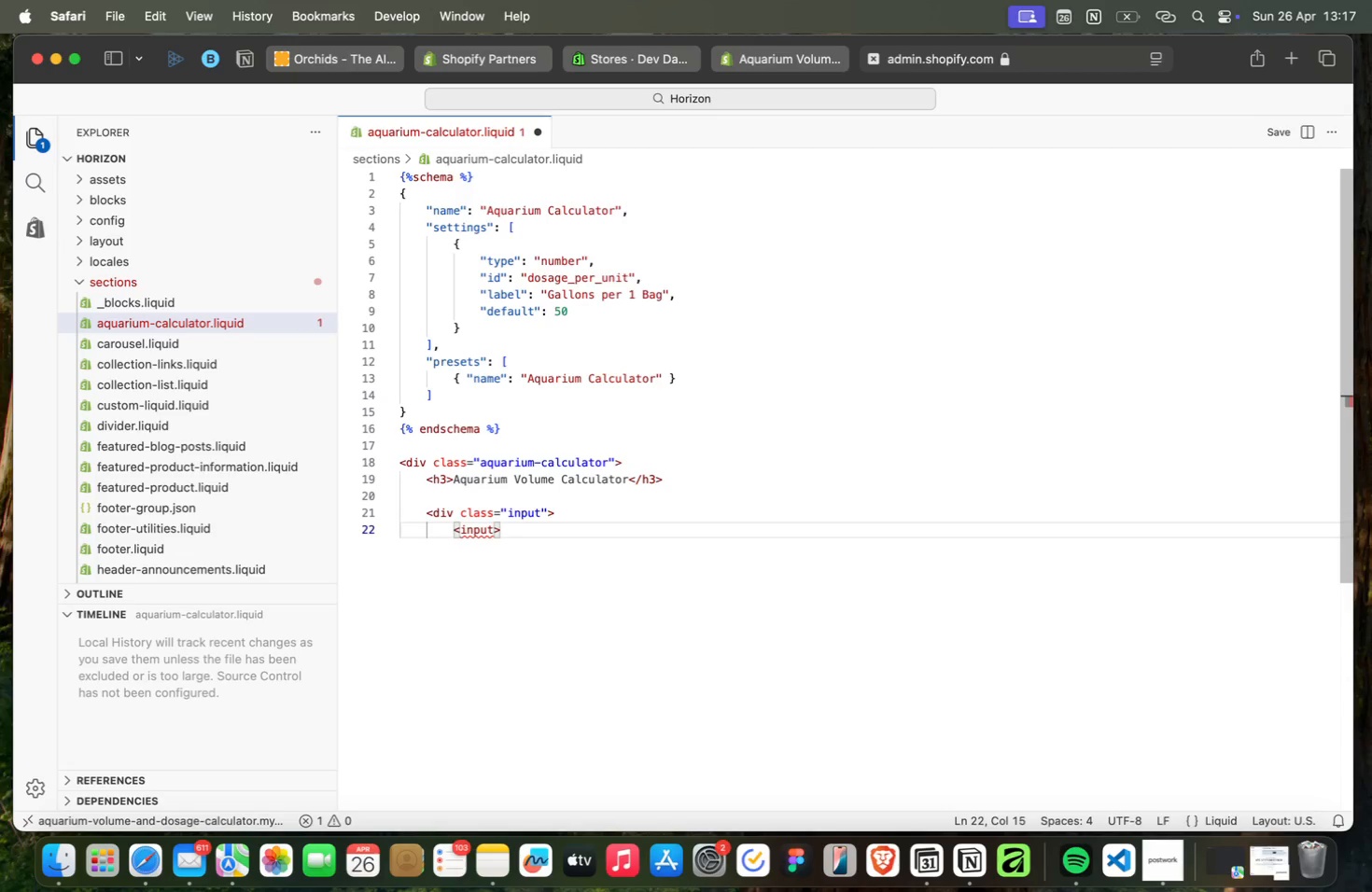 
key(ArrowRight)
 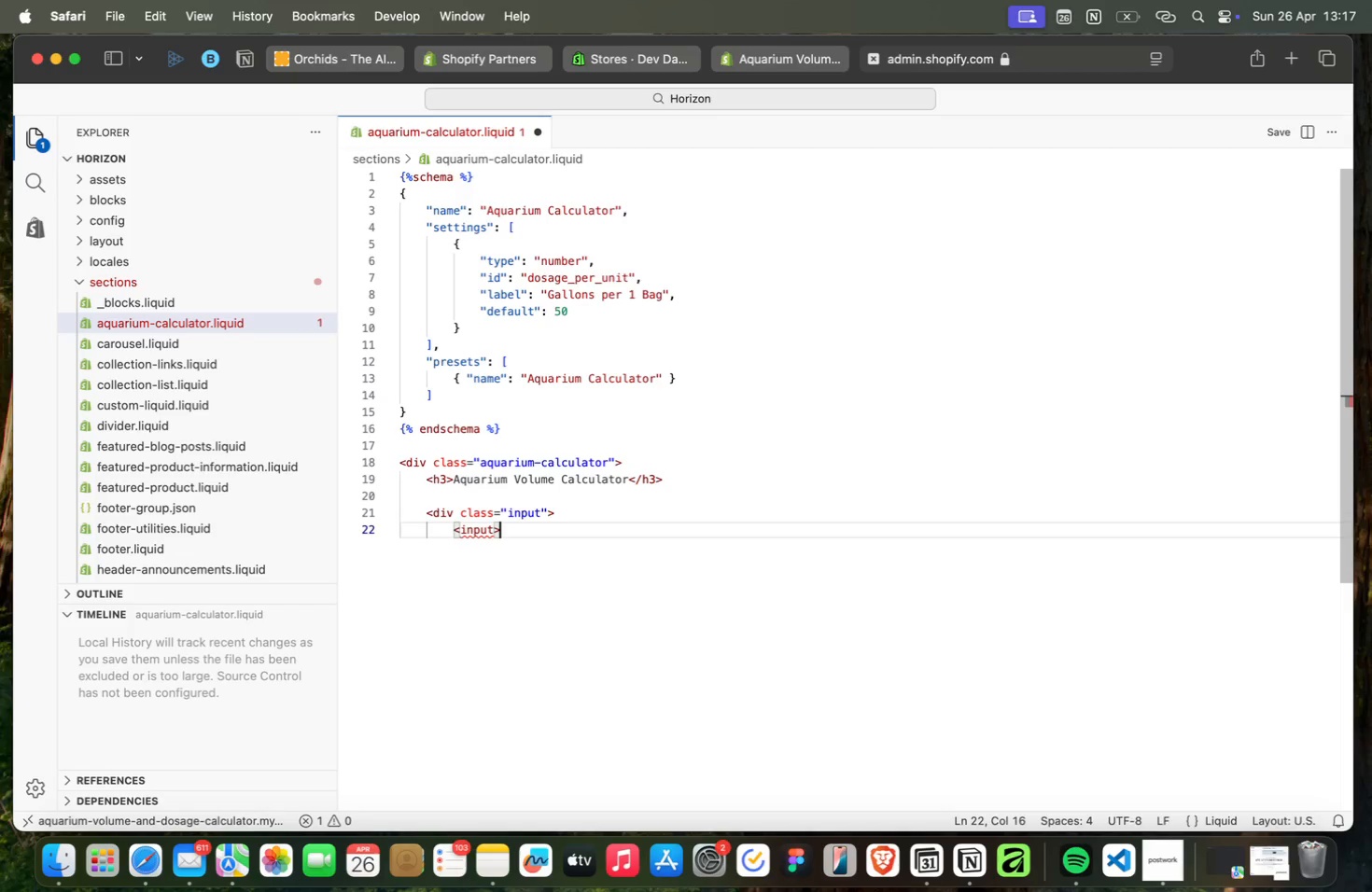 
key(ArrowLeft)
 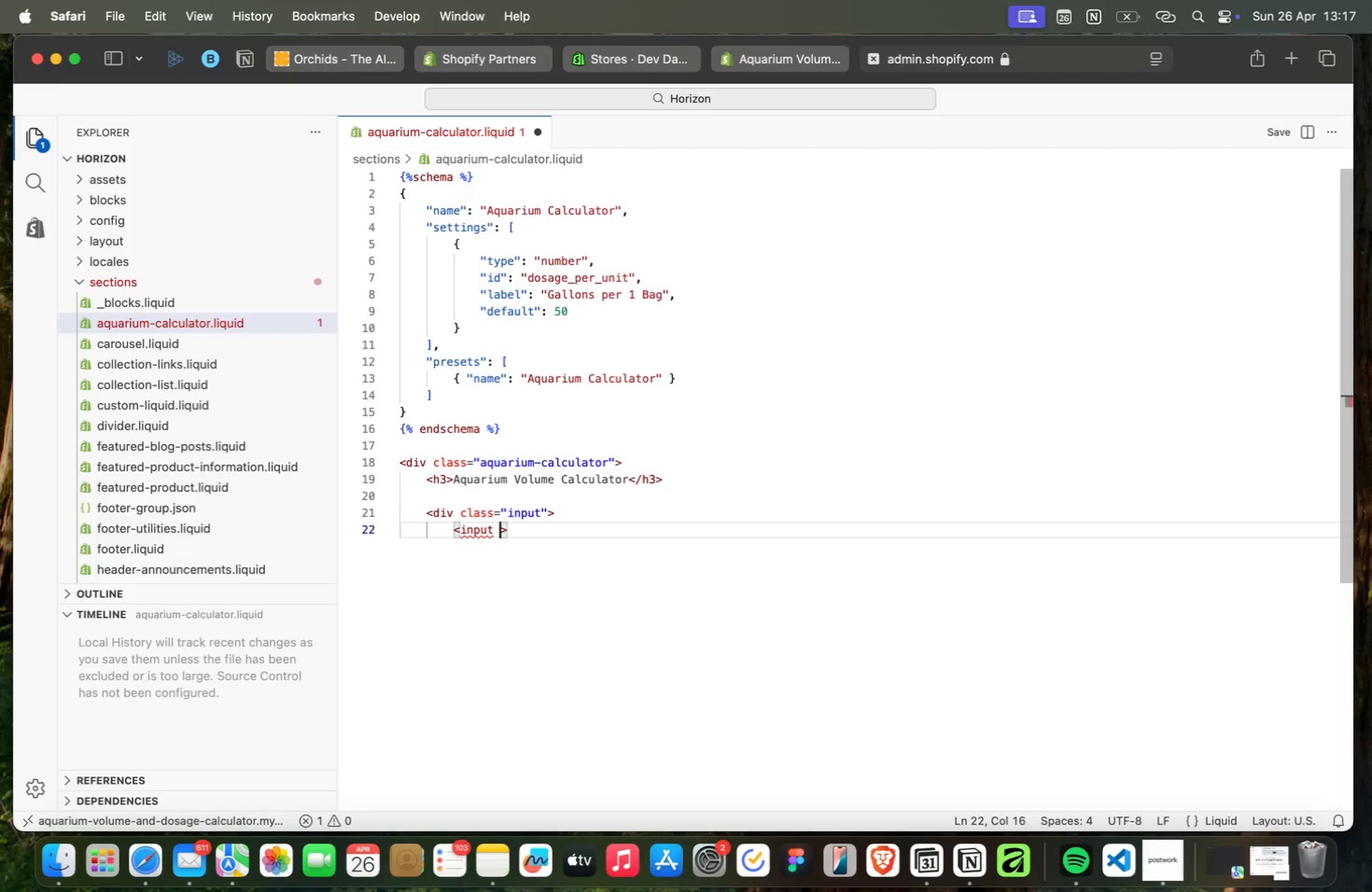 
type( ty)
 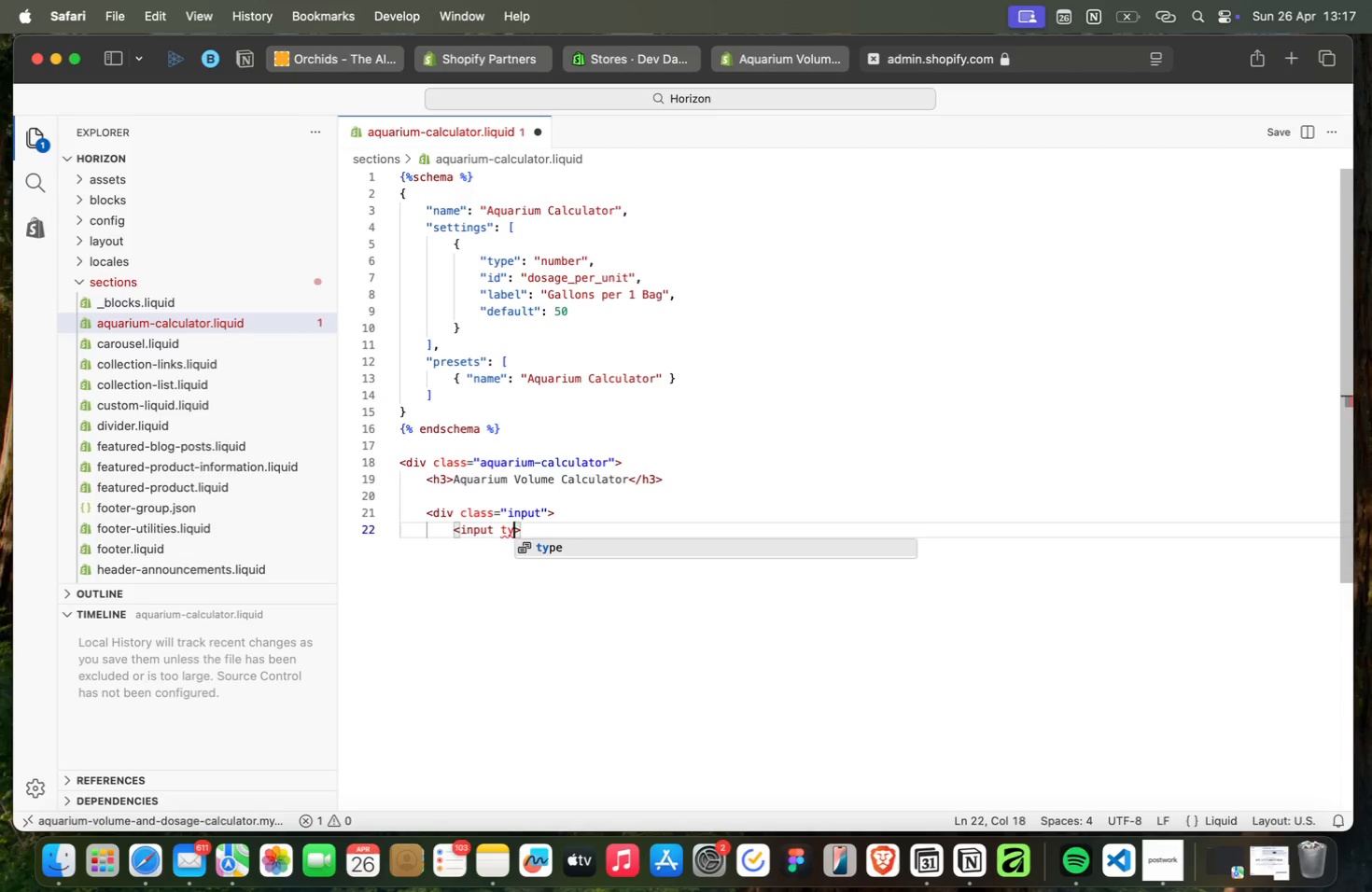 
key(Enter)
 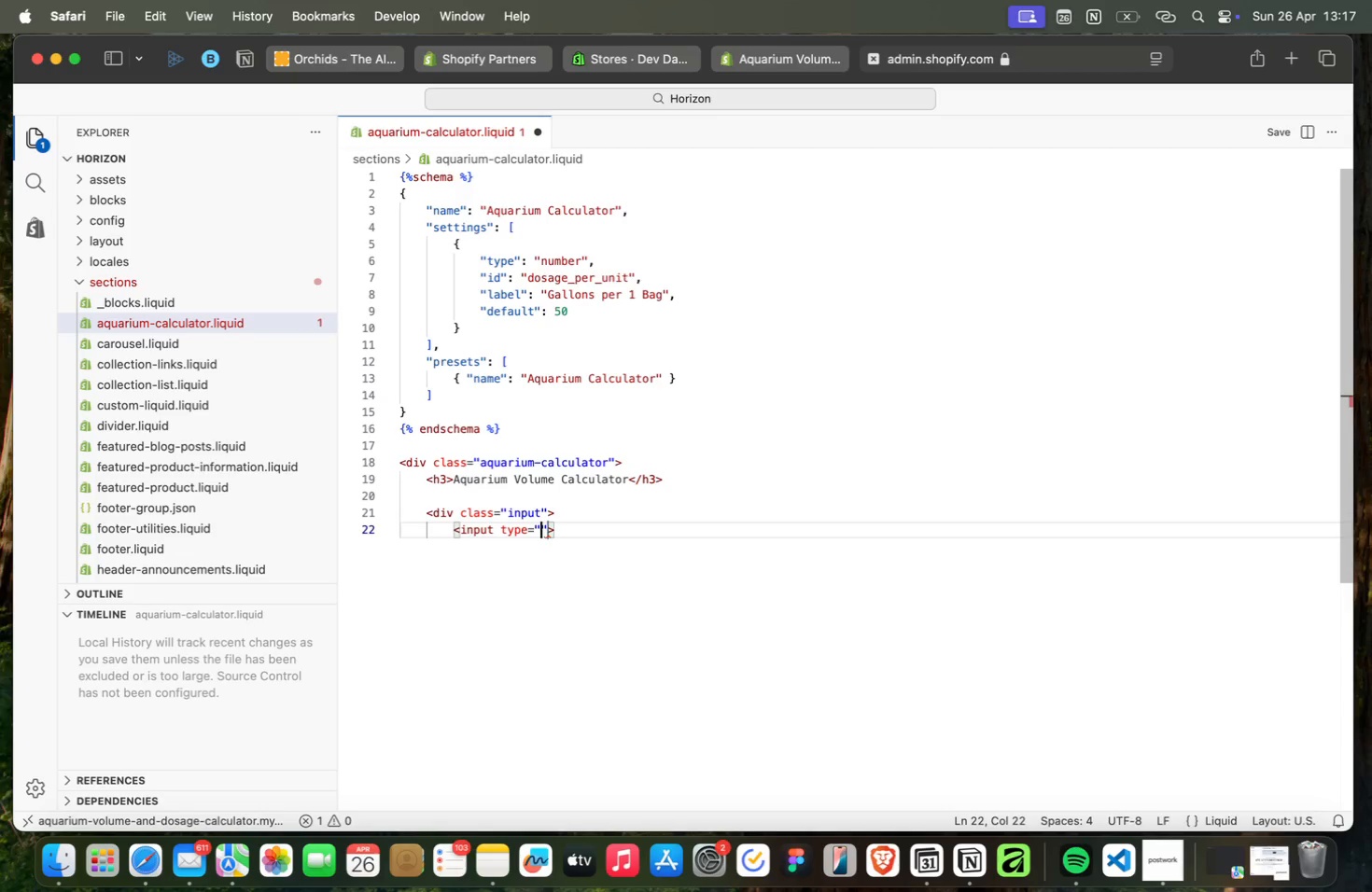 
type(number)
 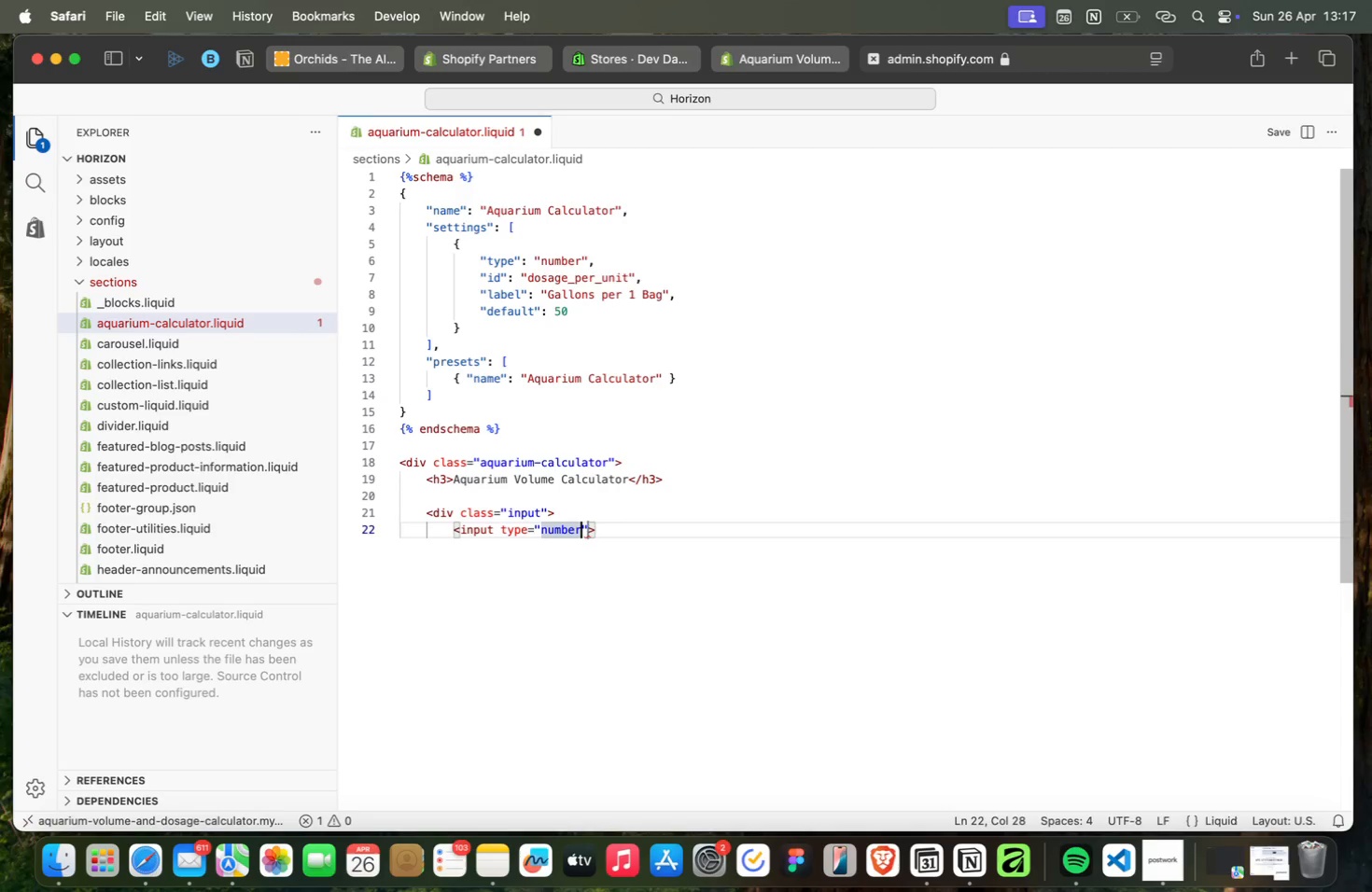 
key(ArrowRight)
 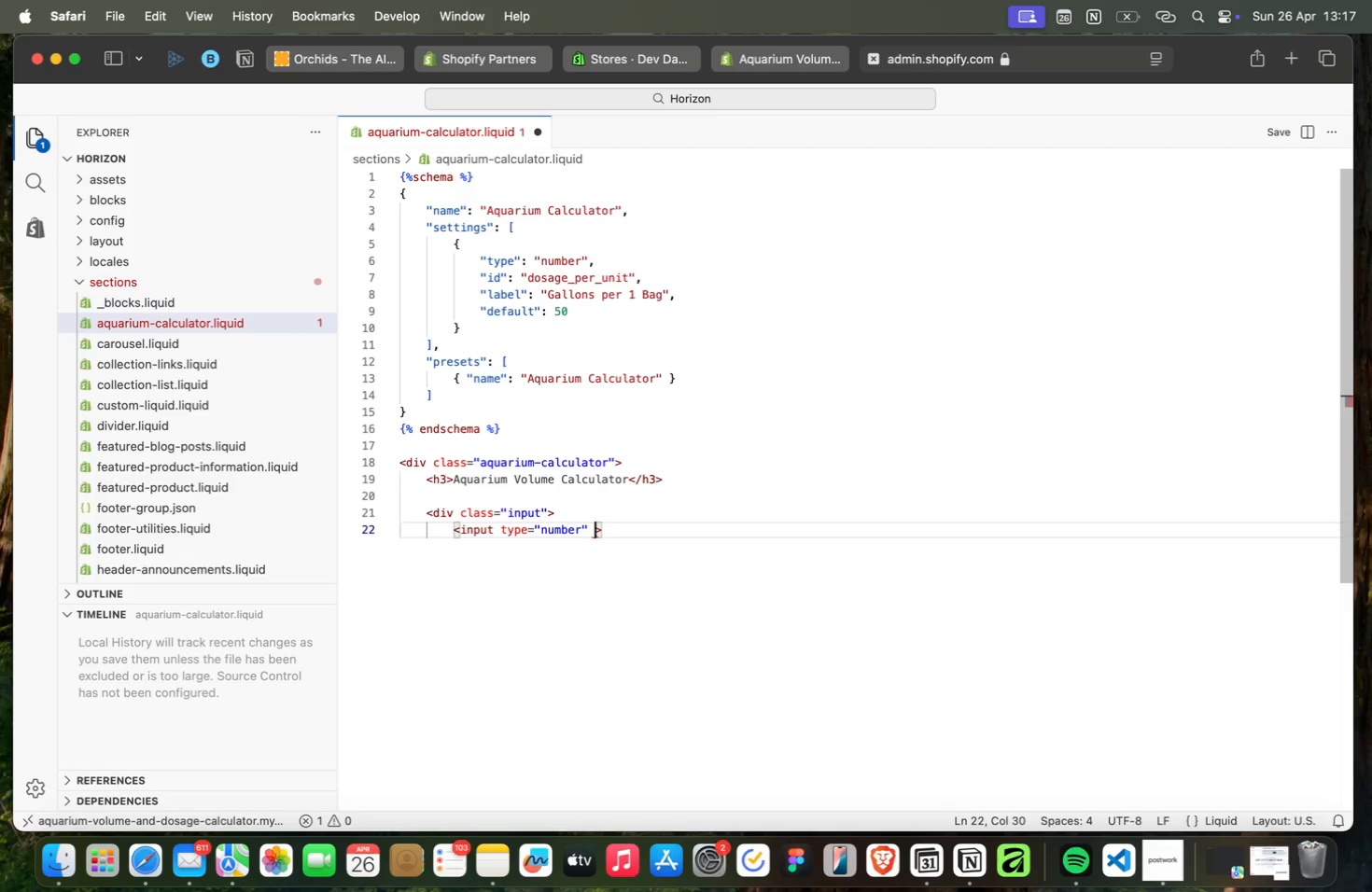 
type( id)
 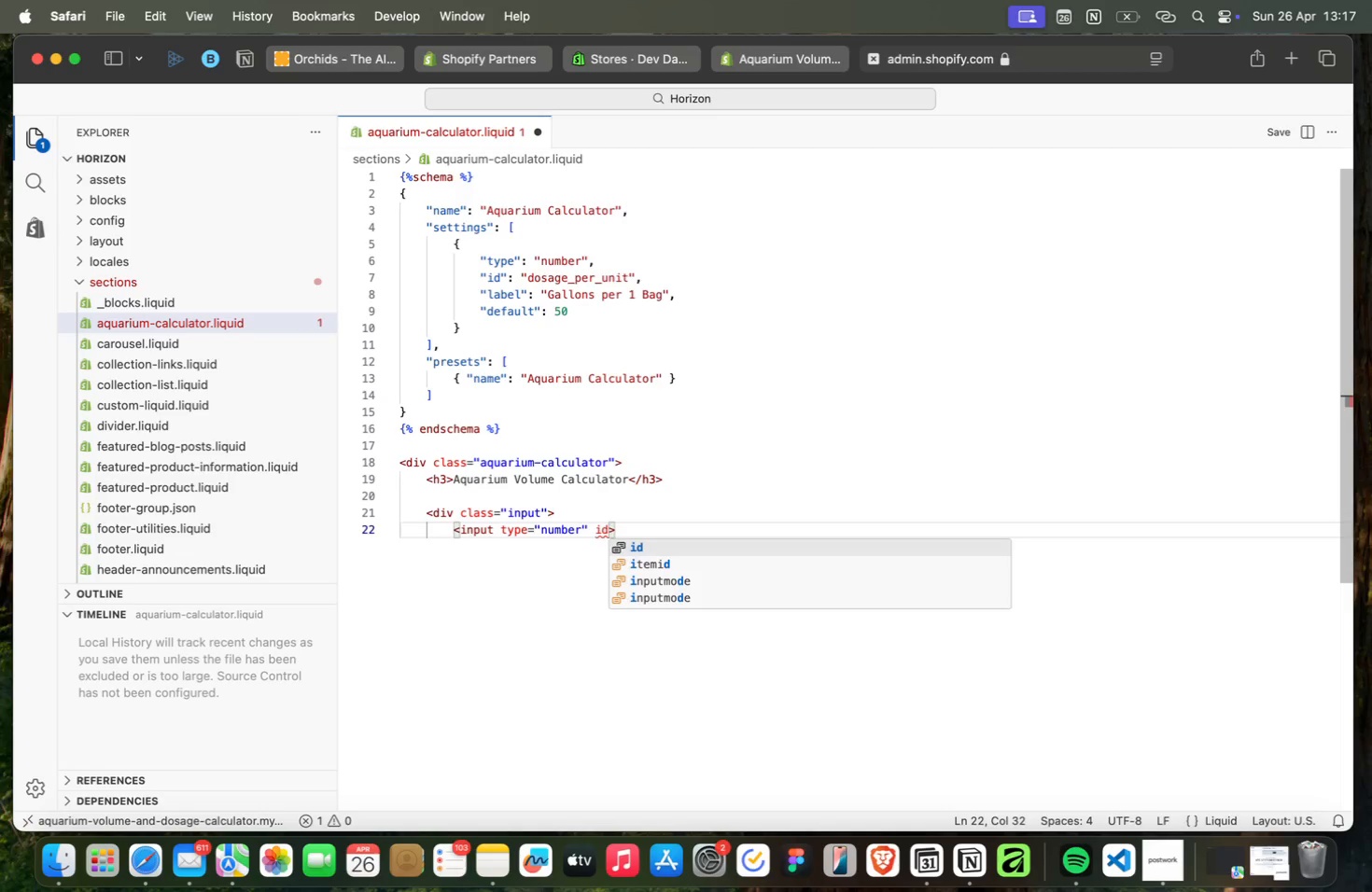 
key(Enter)
 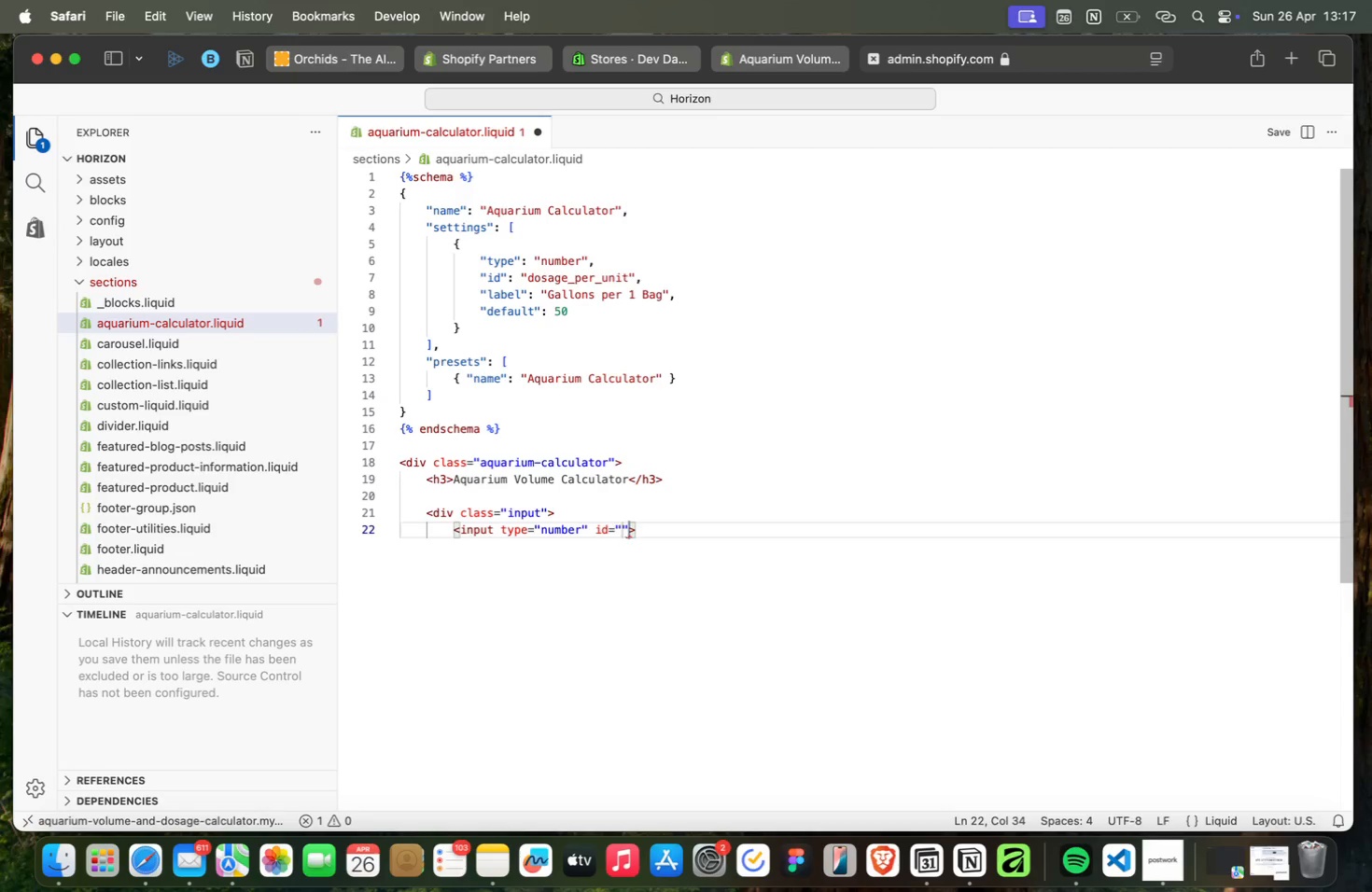 
type(length)
 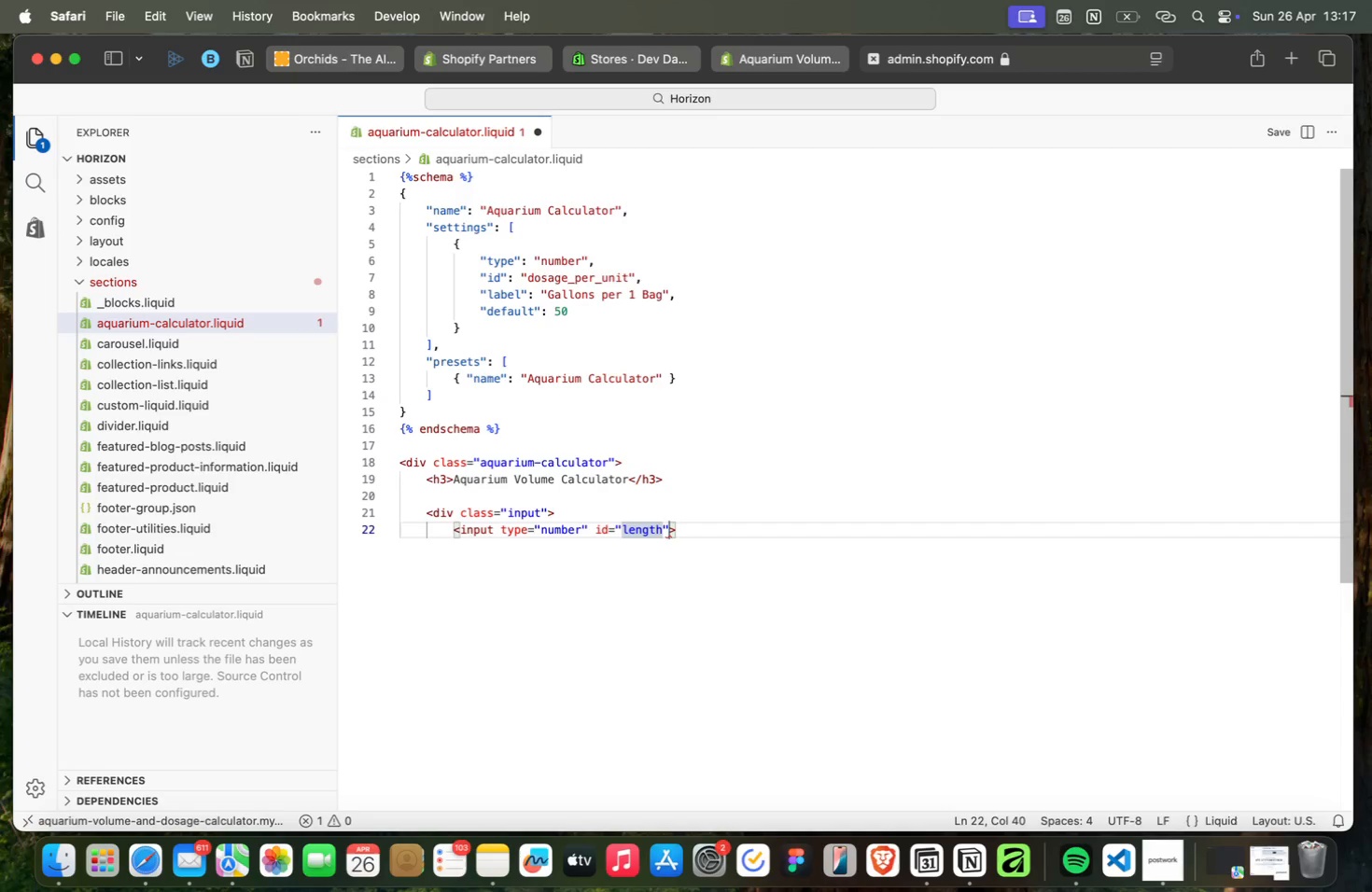 
key(ArrowRight)
 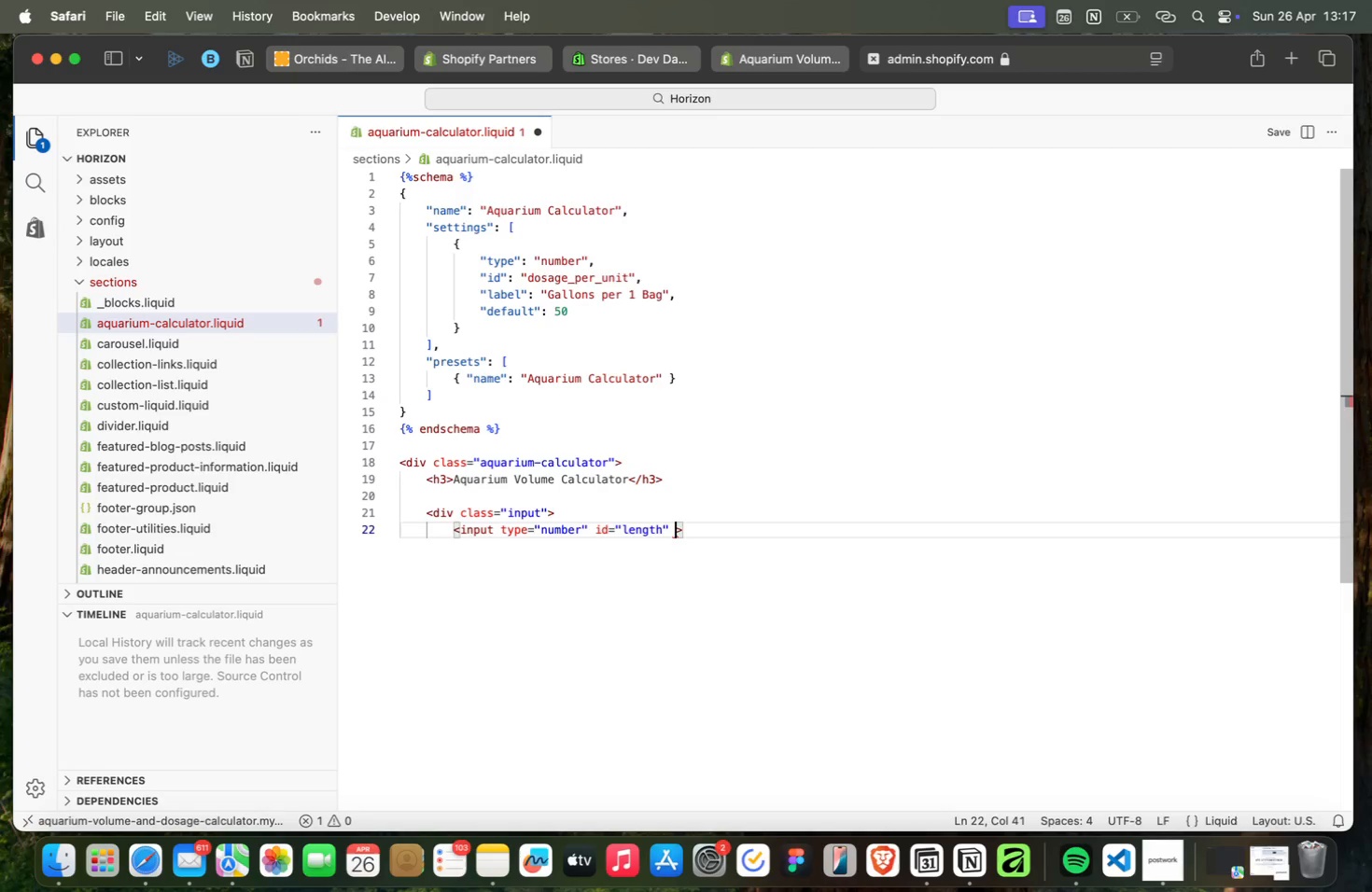 
type( pla)
 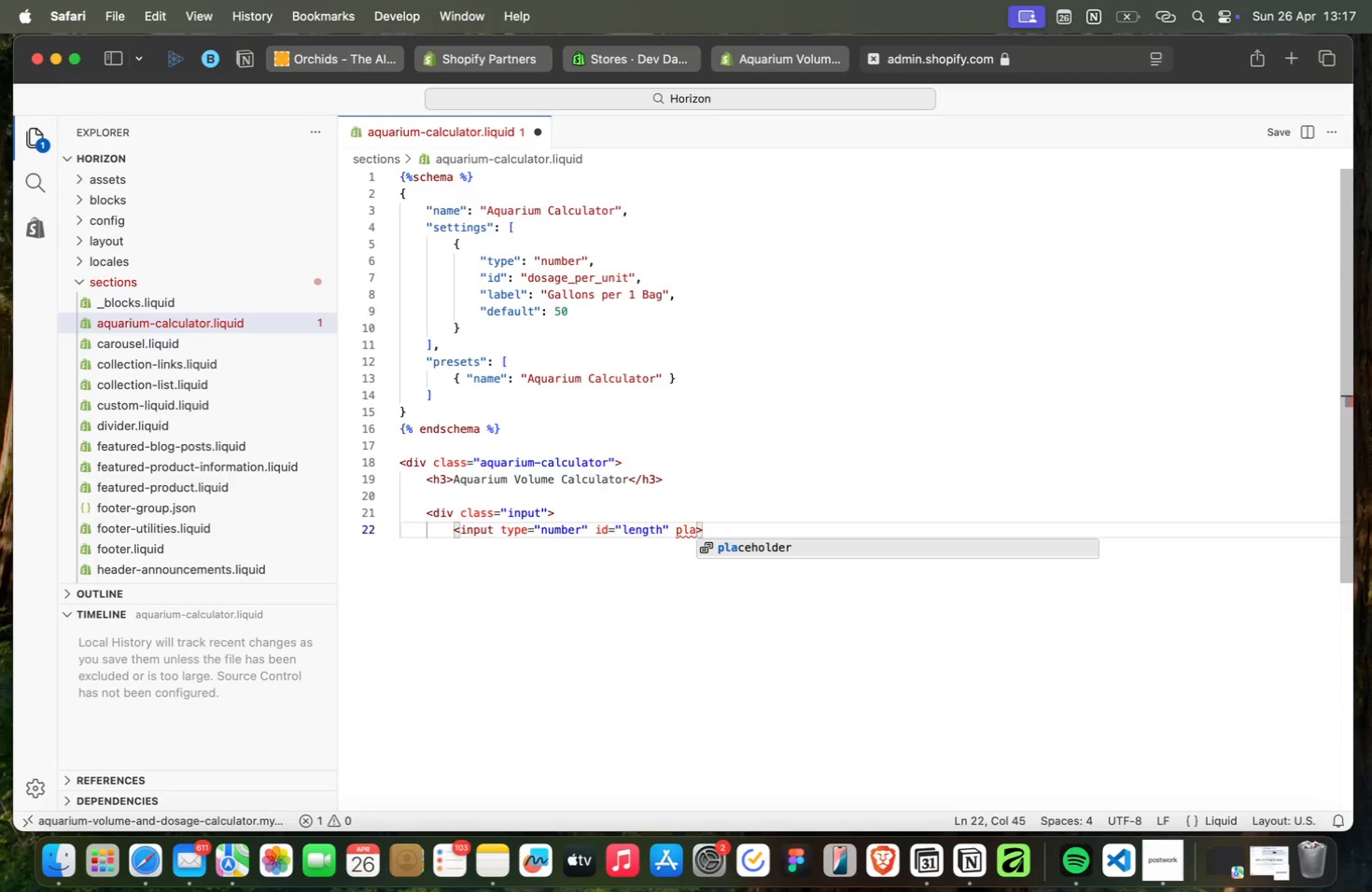 
key(Enter)
 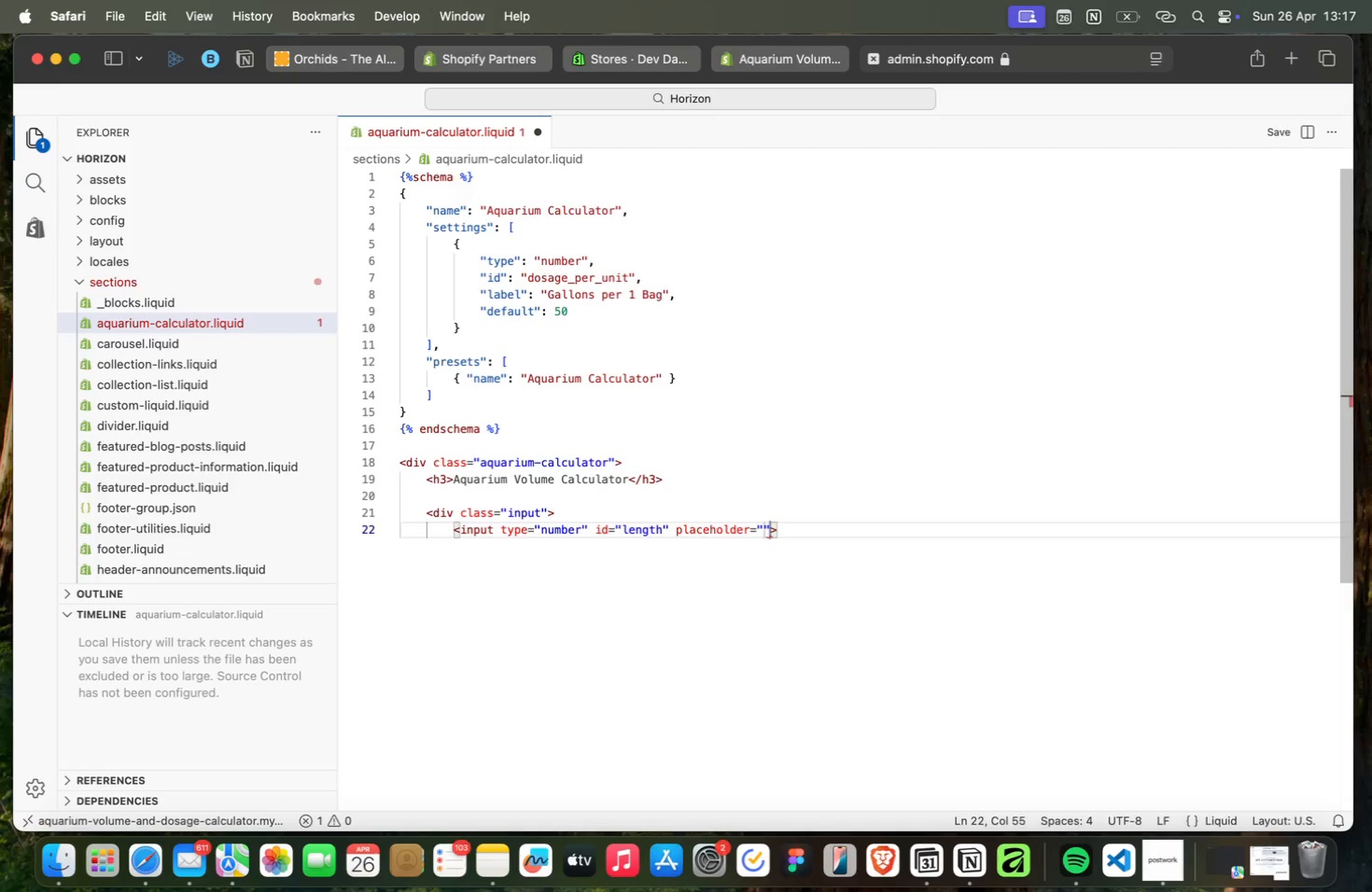 
type(Length)
 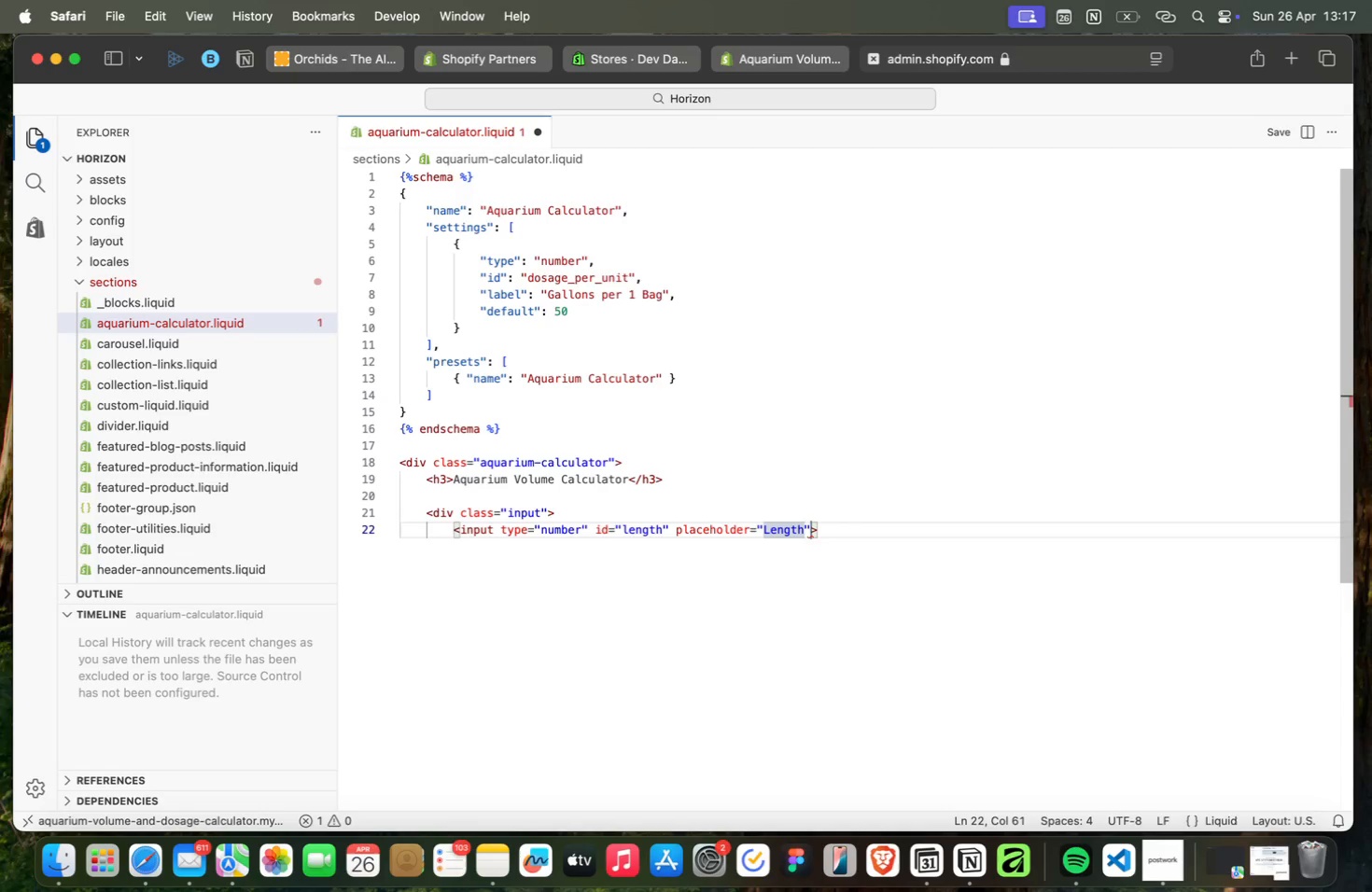 
hold_key(key=CommandLeft, duration=0.47)
 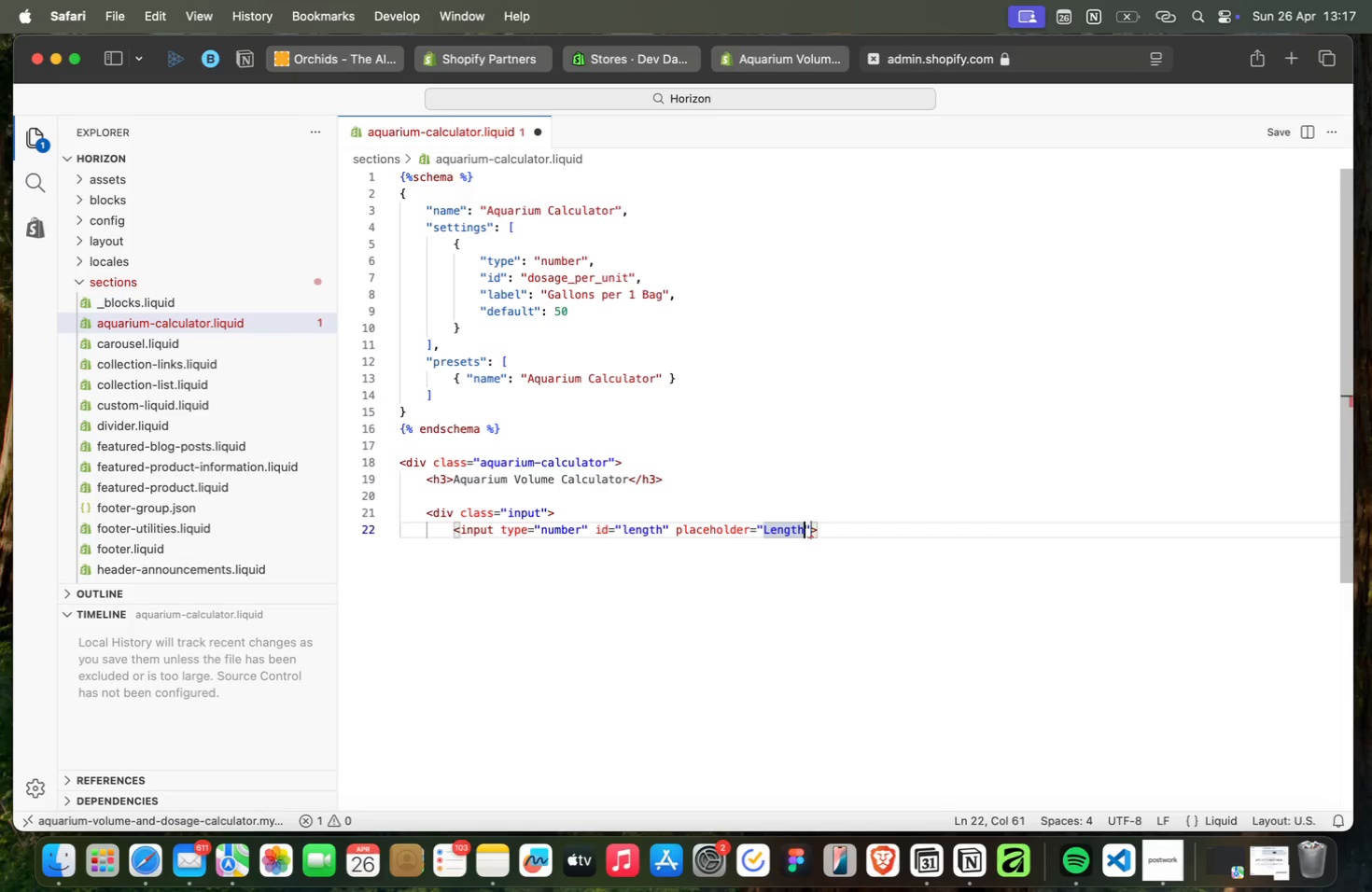 
key(ArrowRight)
 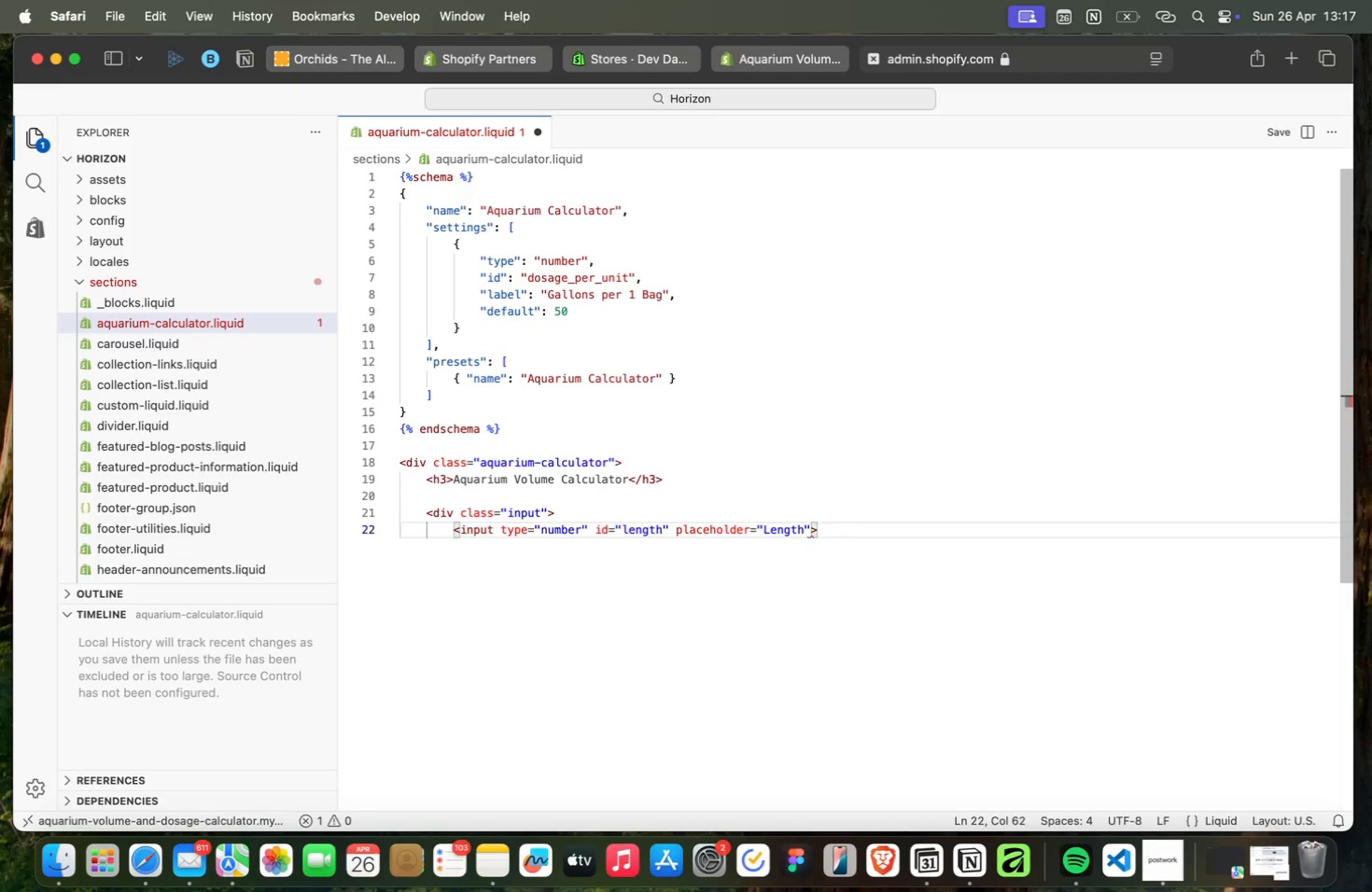 
key(Space)
 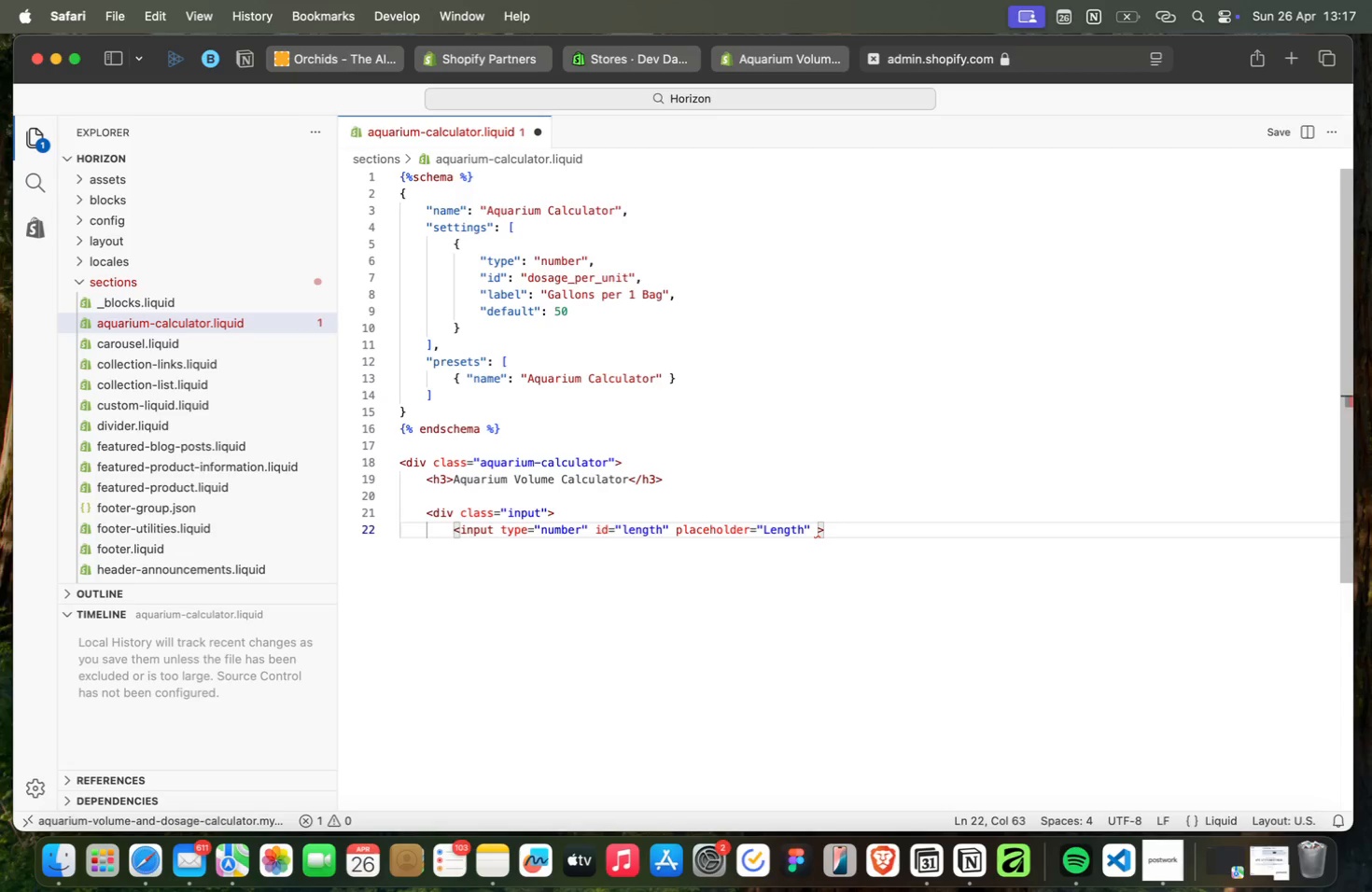 
key(Slash)
 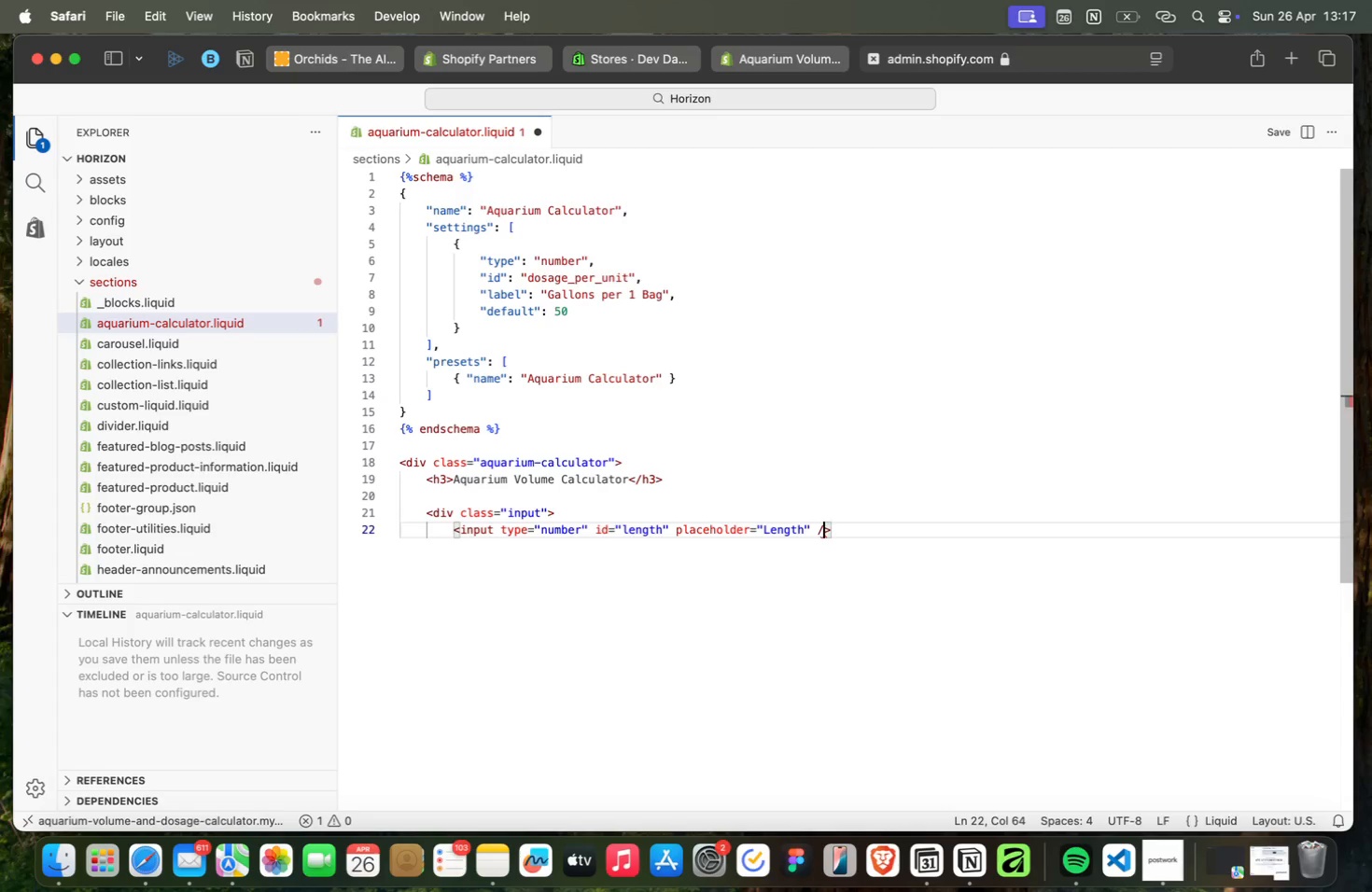 
key(ArrowRight)
 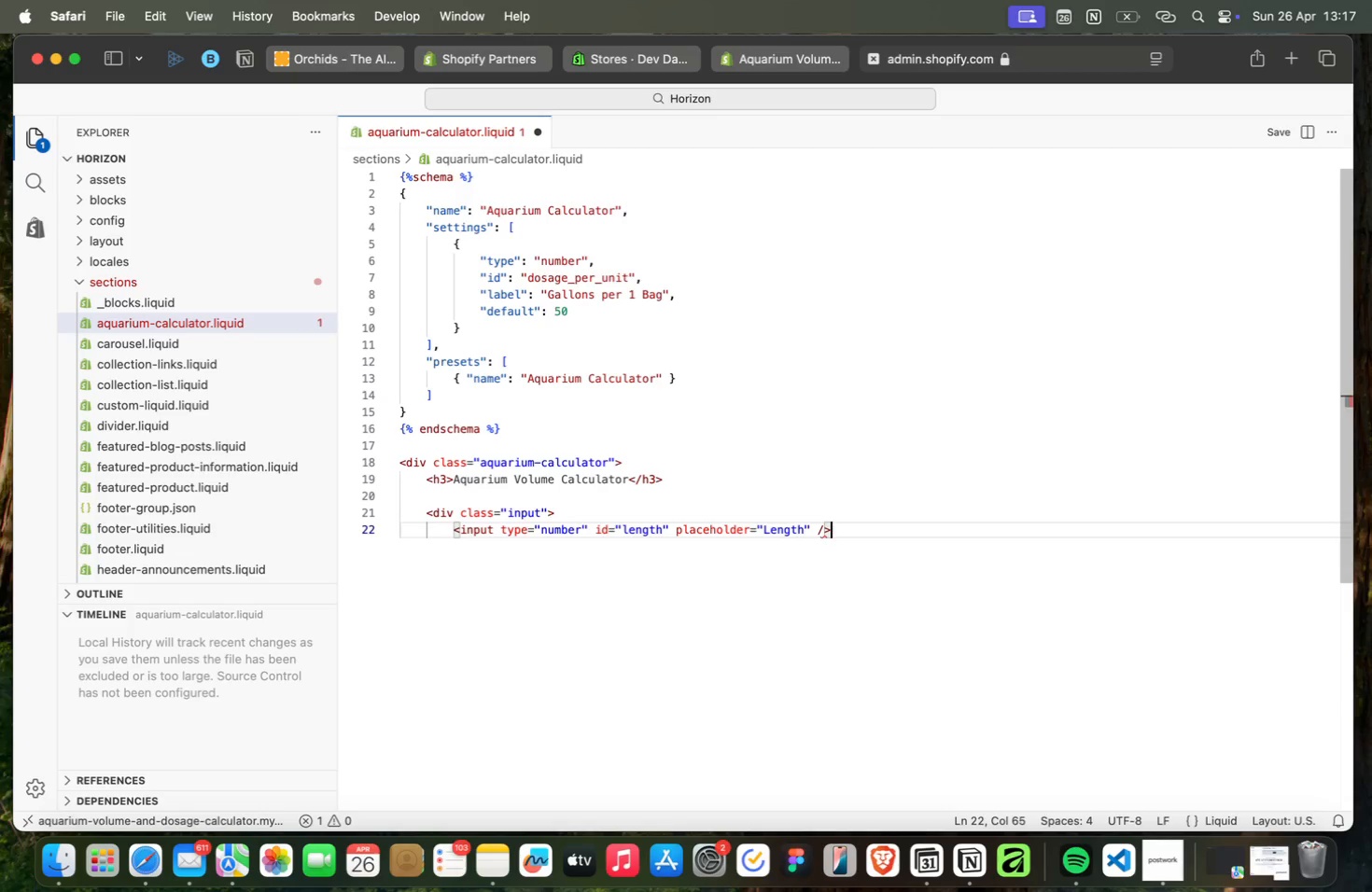 
key(Enter)
 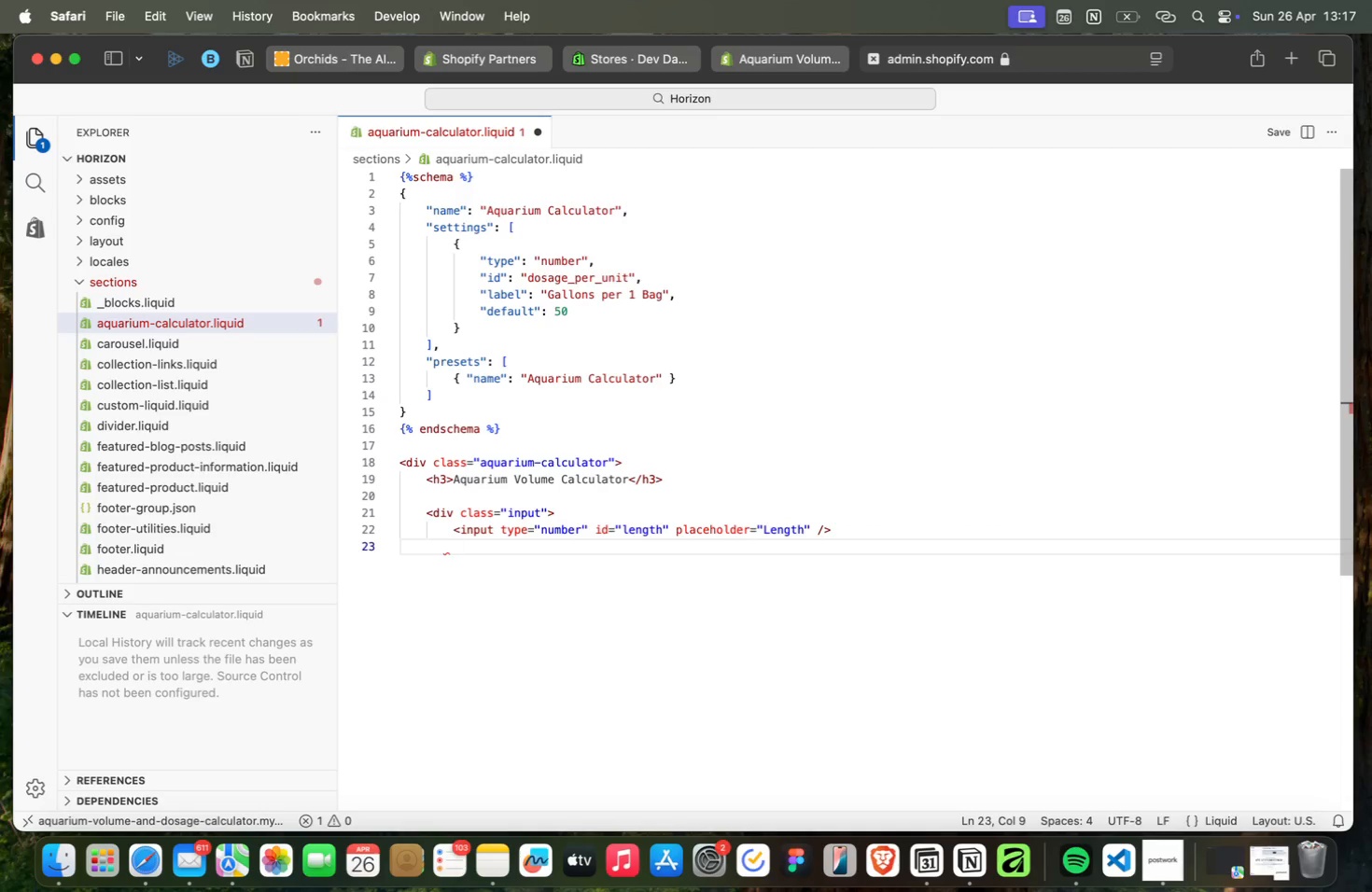 
type(<in)
 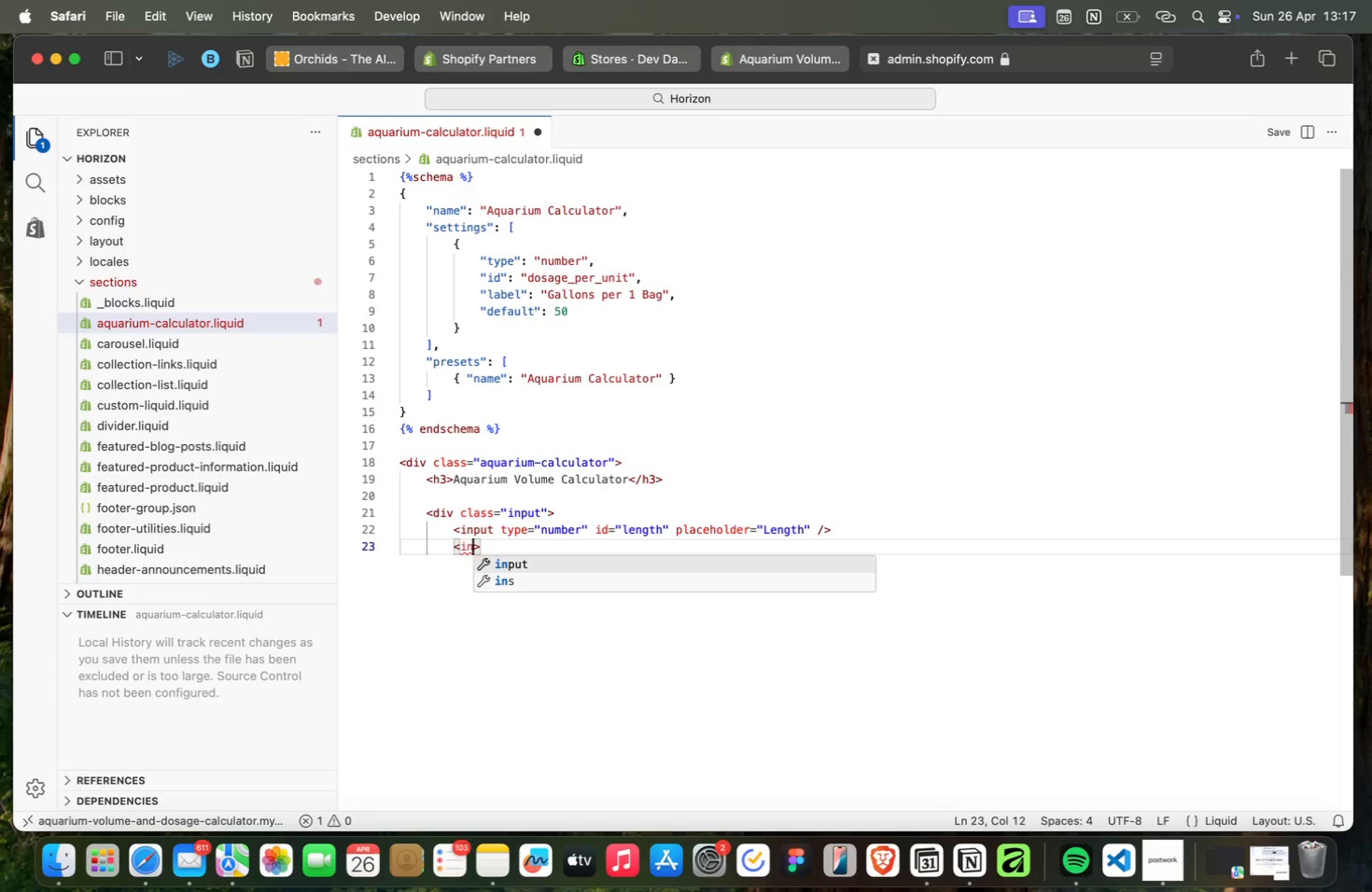 
key(Enter)
 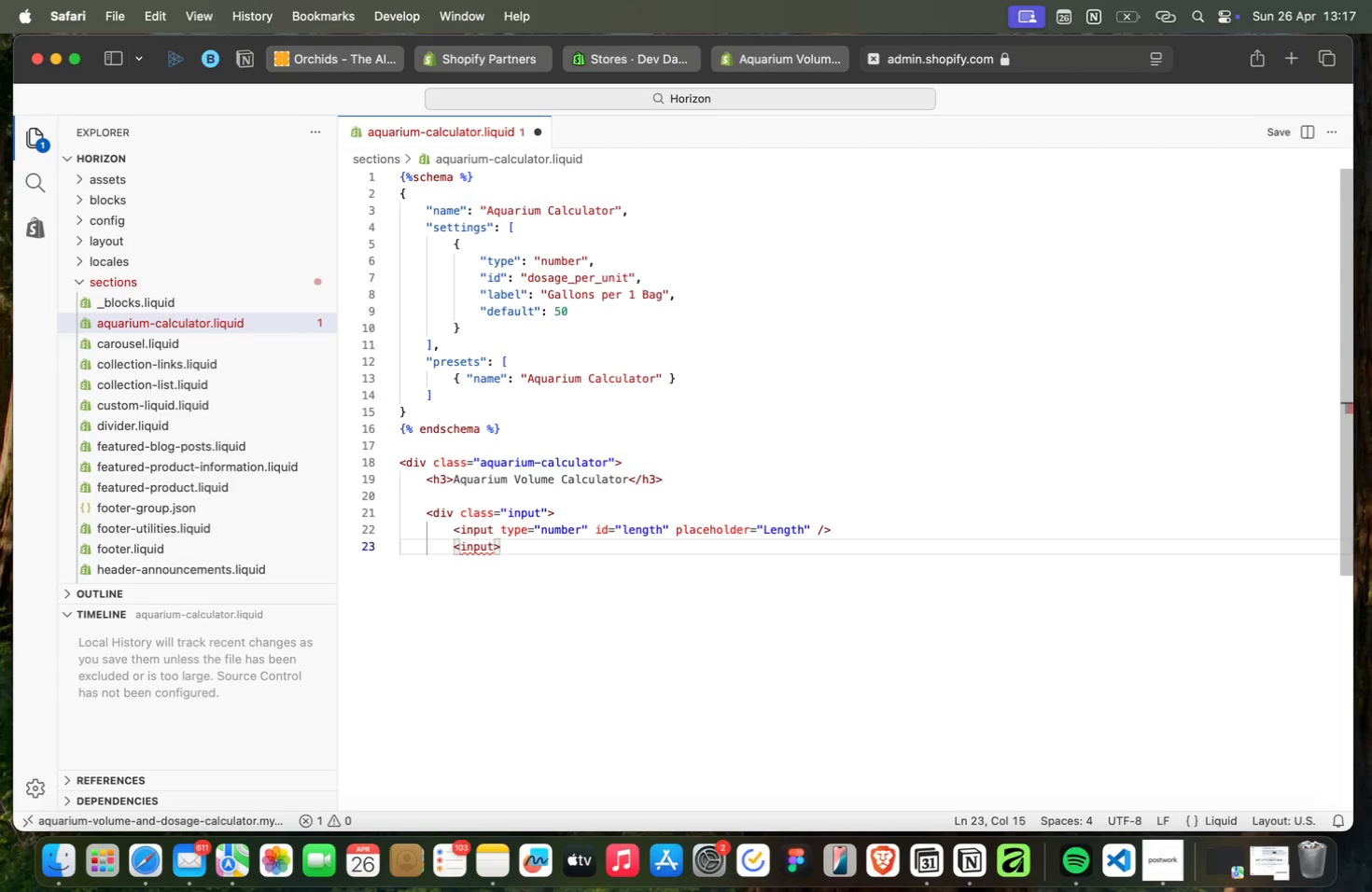 
type( ty)
 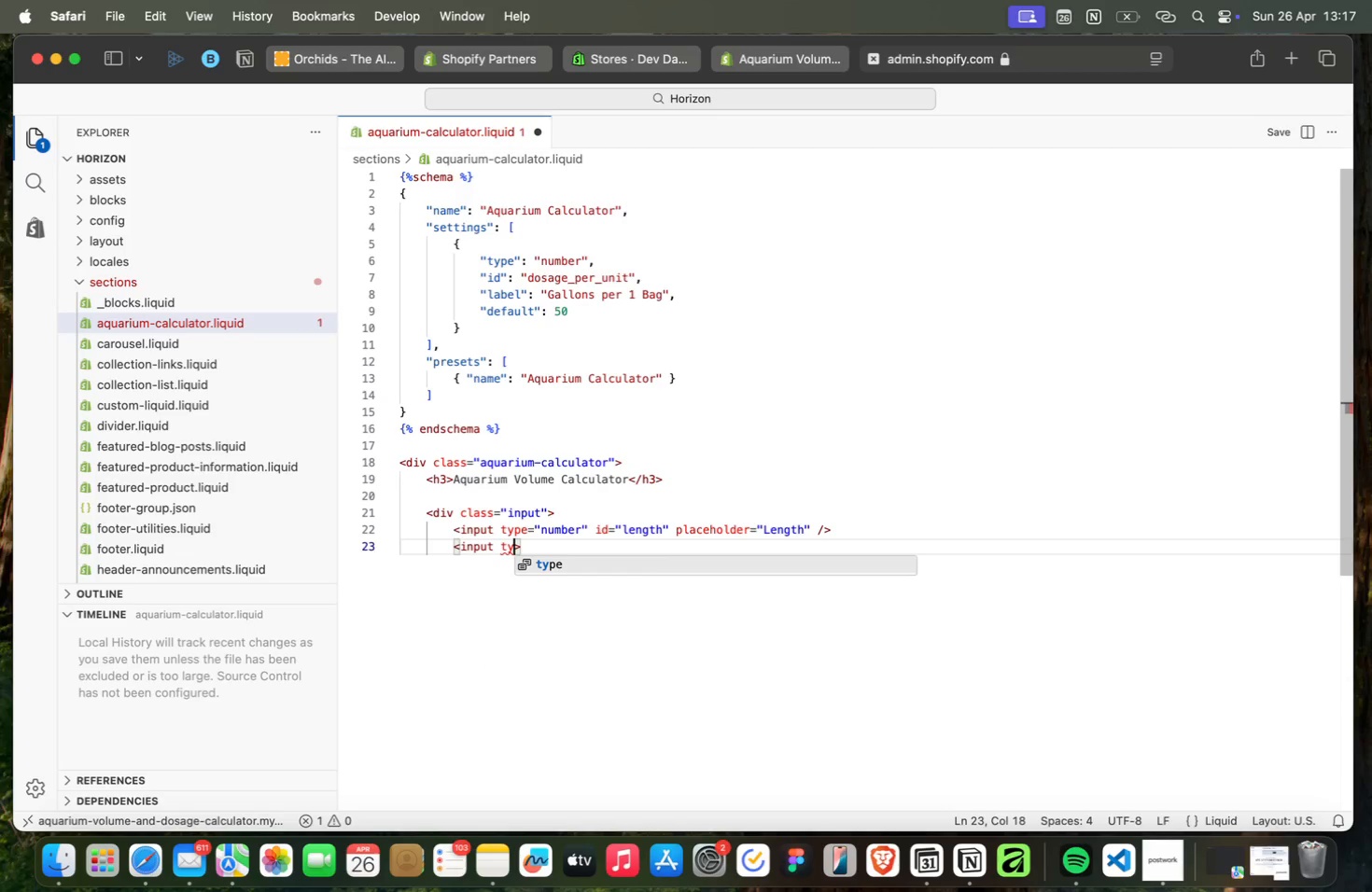 
key(Enter)
 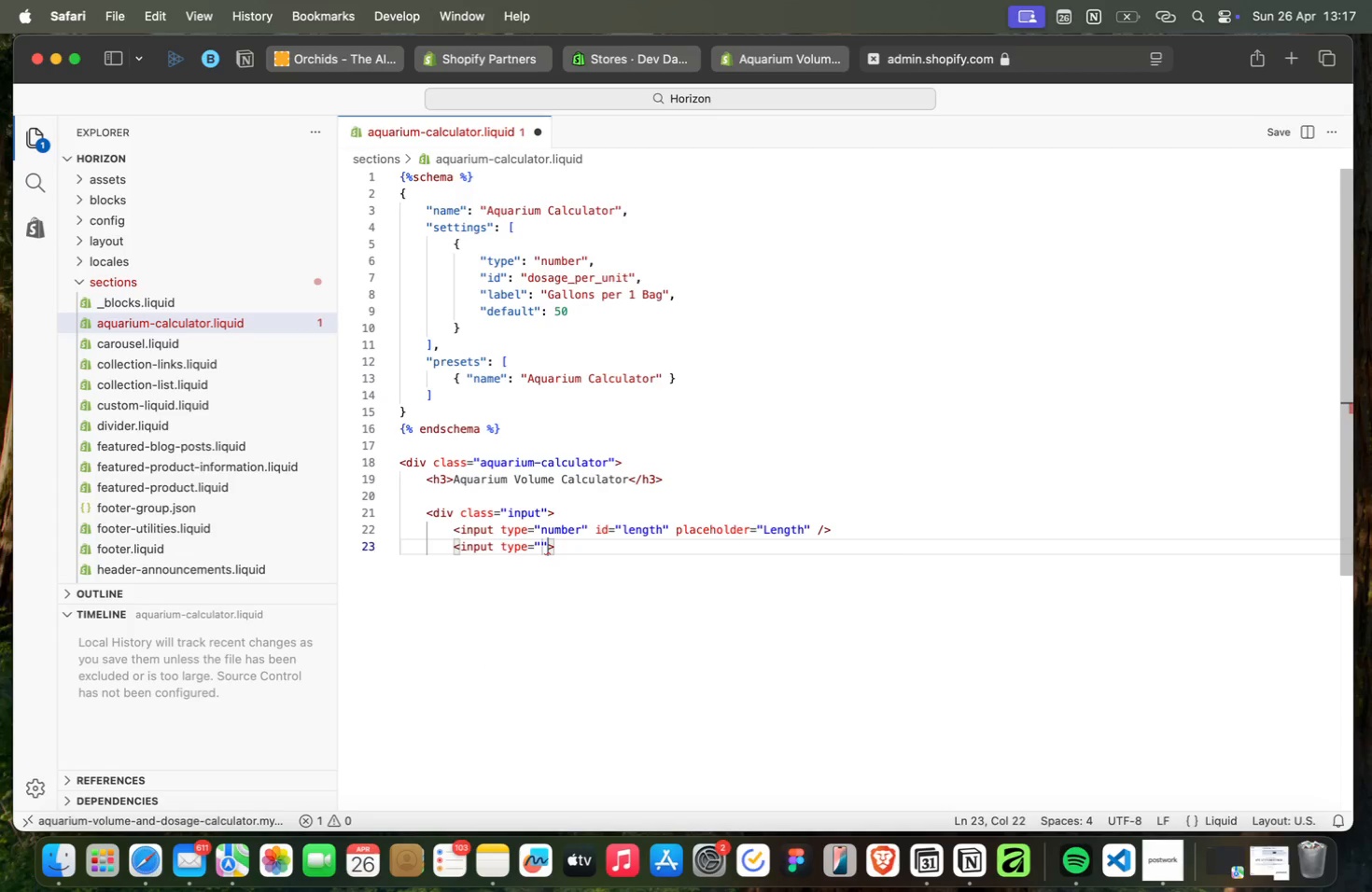 
type(number)
 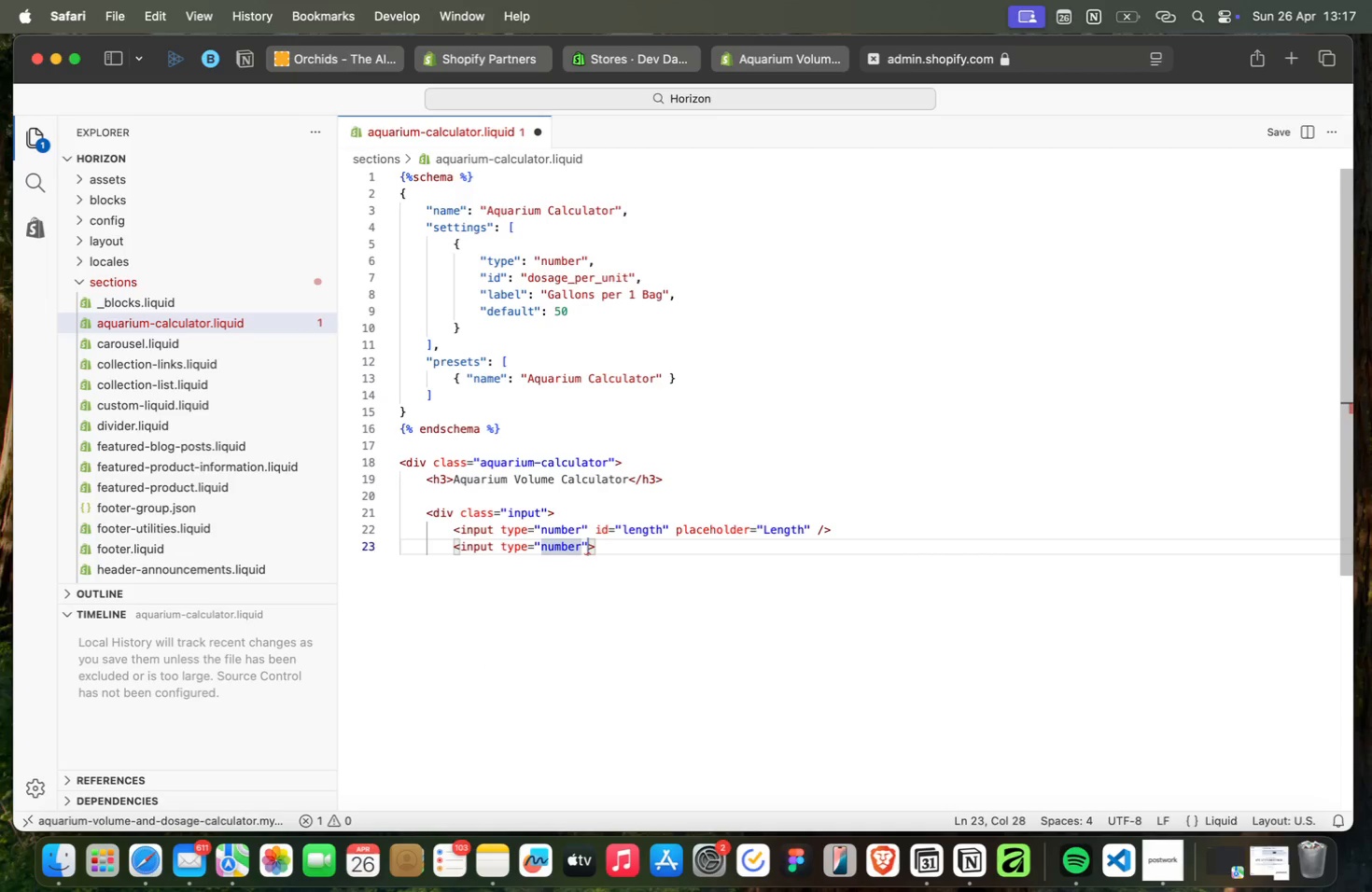 
key(ArrowRight)
 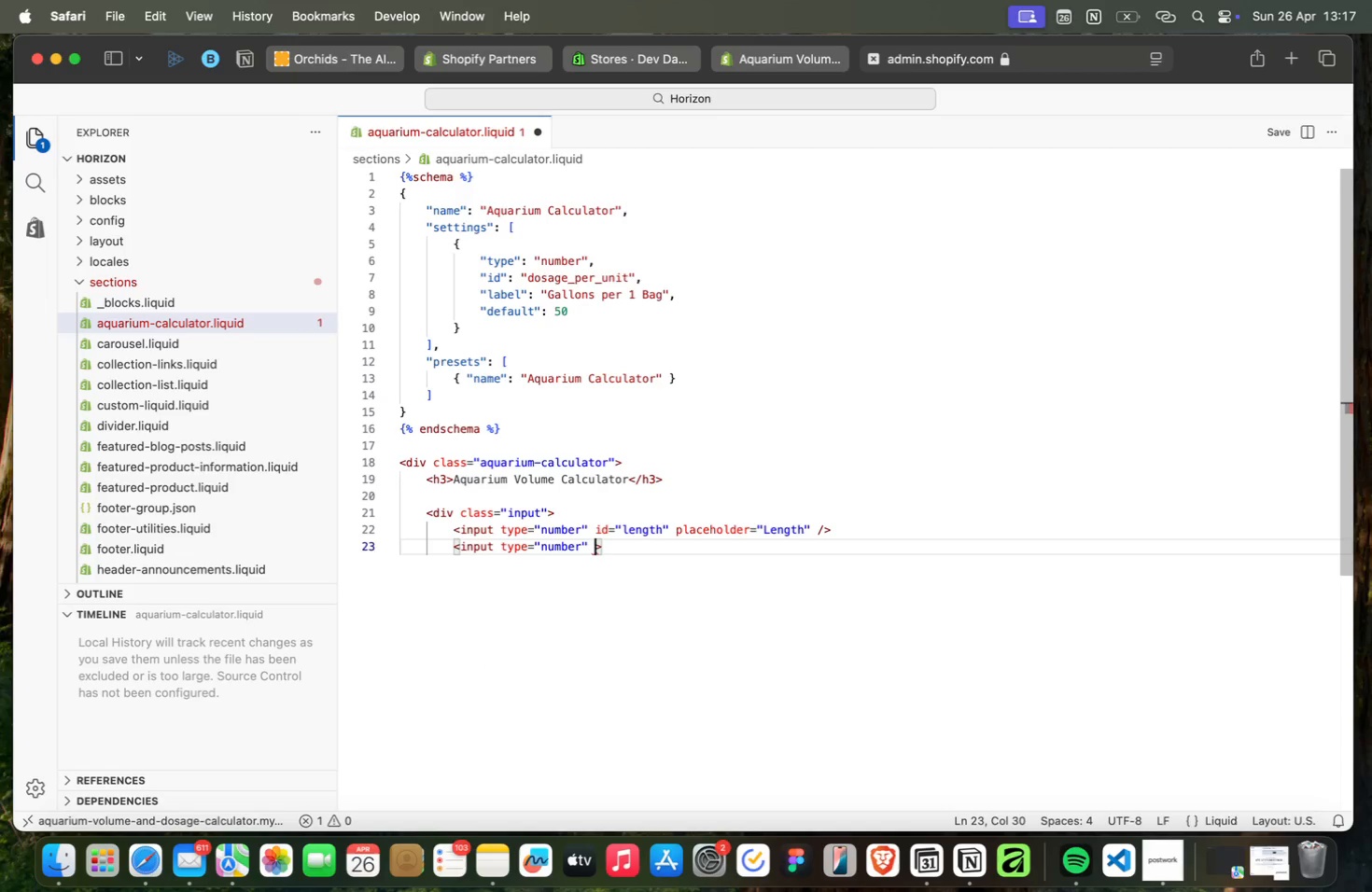 
key(Space)
 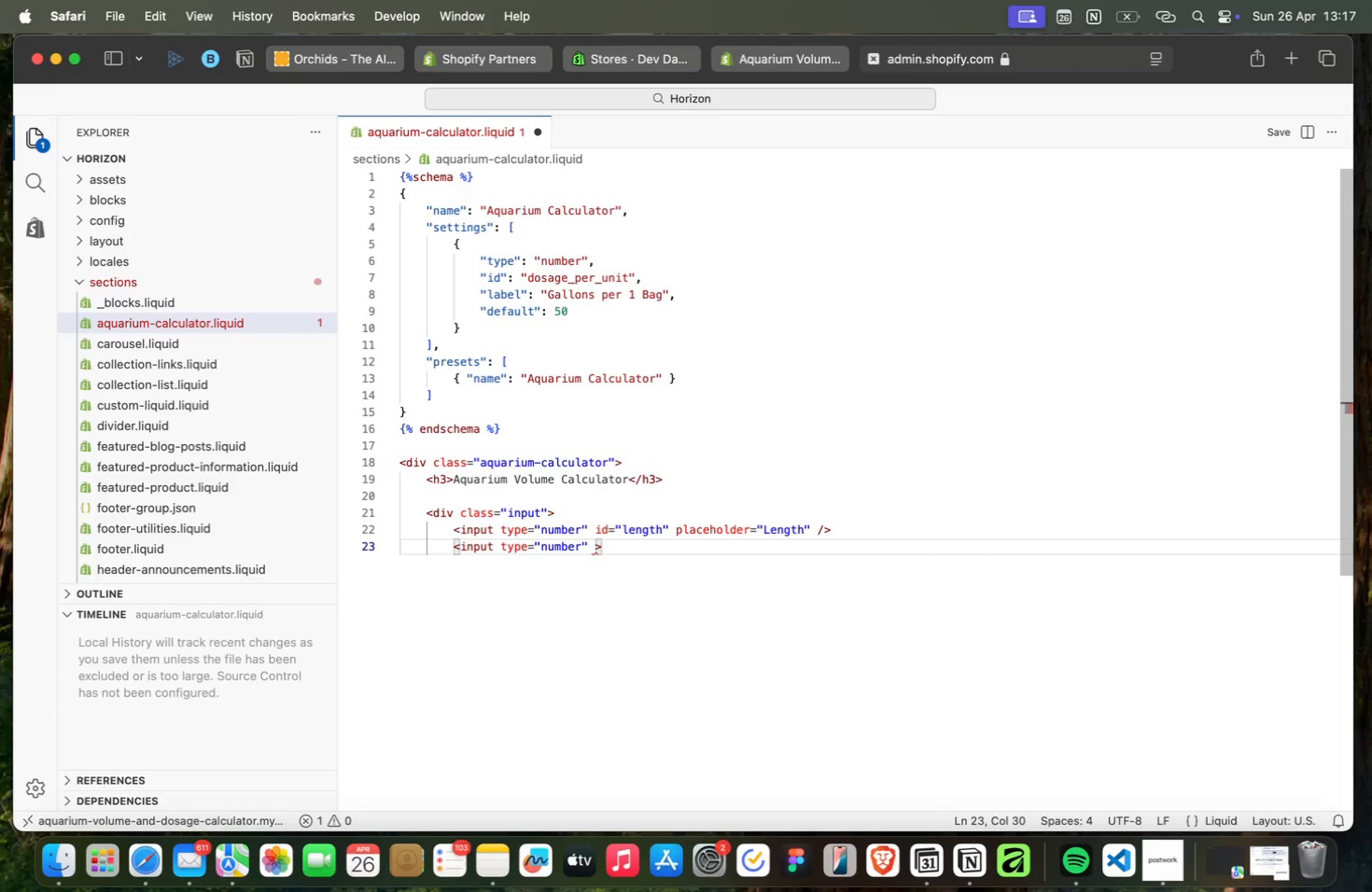 
key(I)
 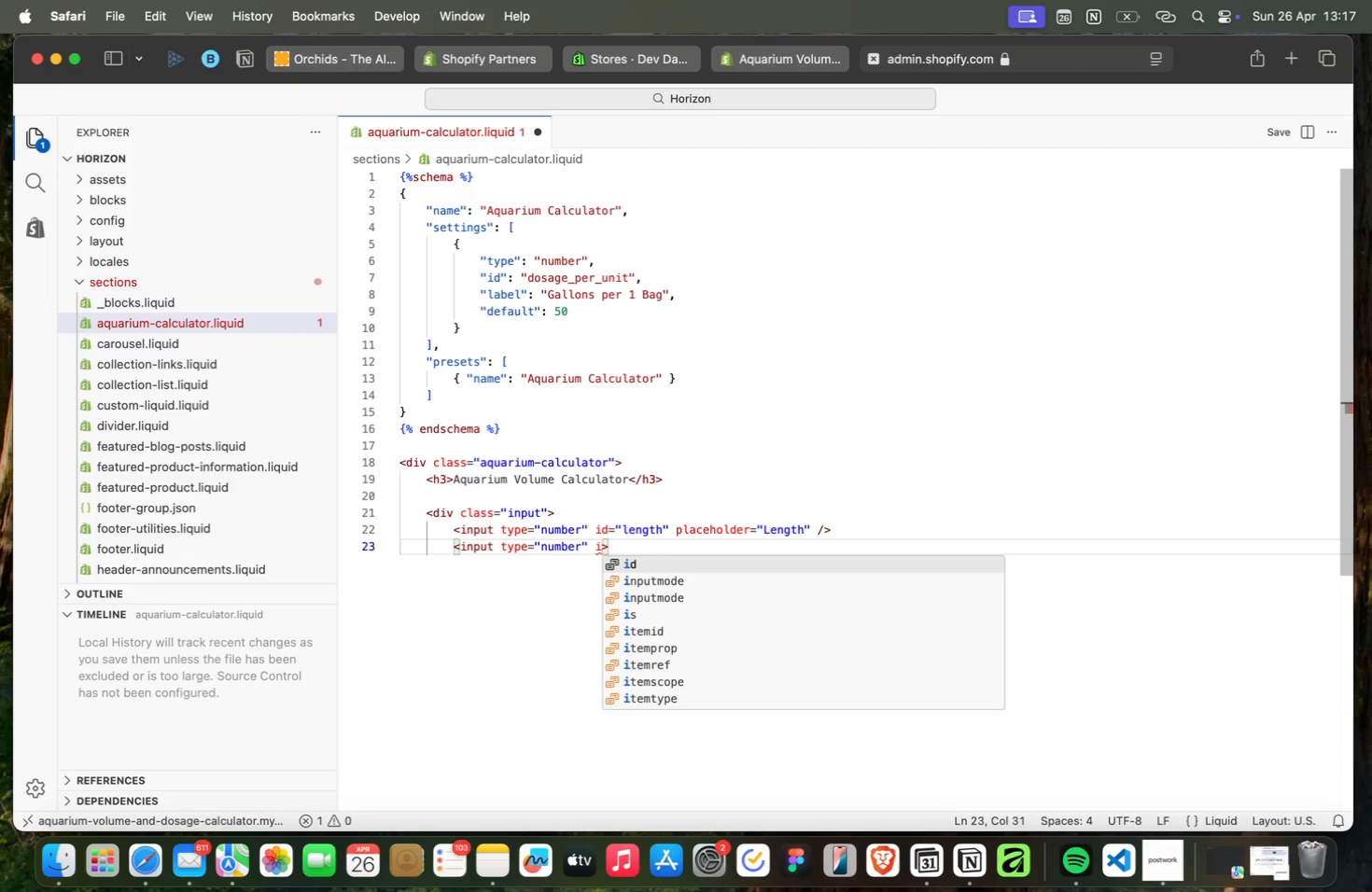 
key(Enter)
 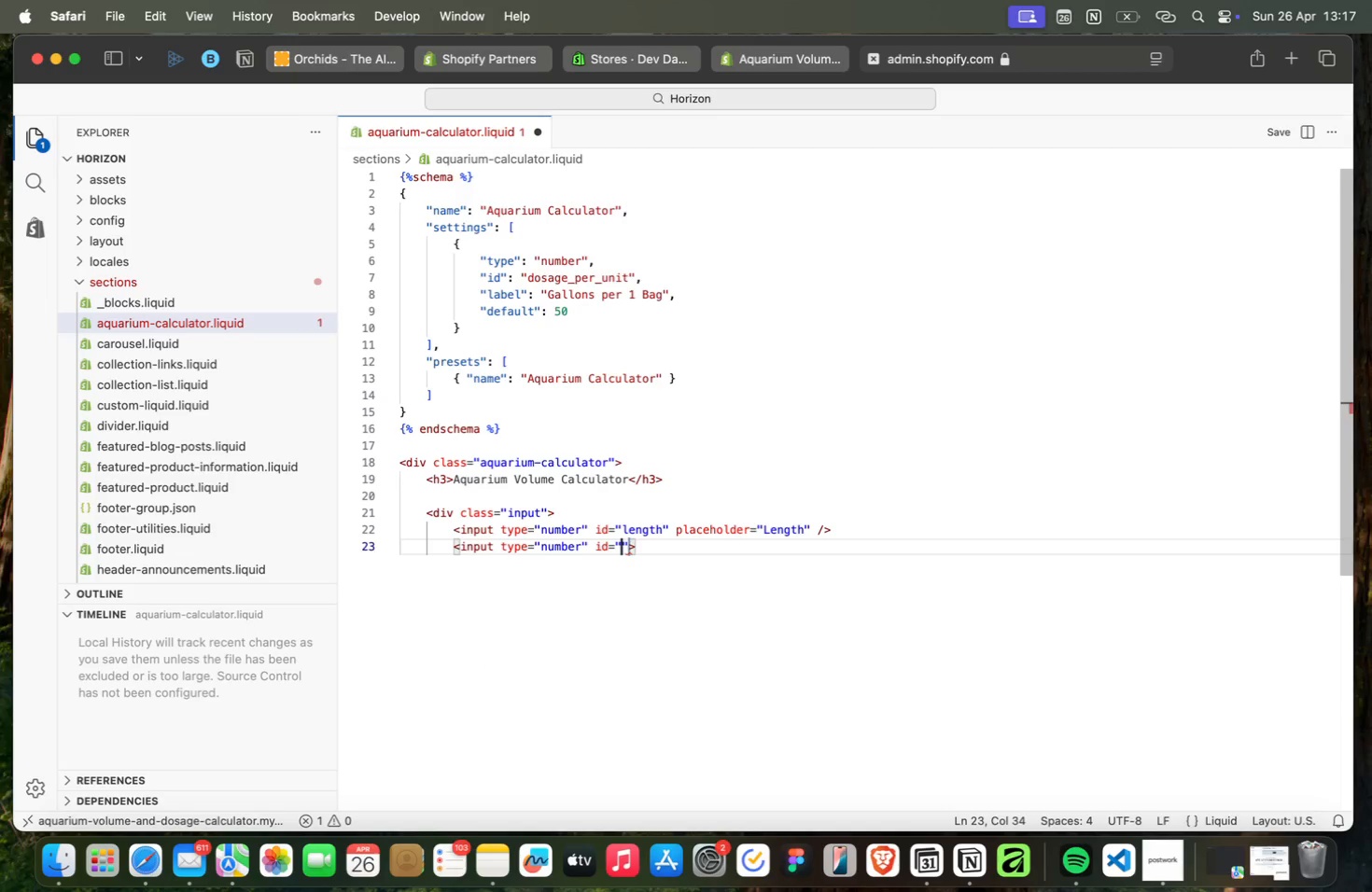 
type(width)
 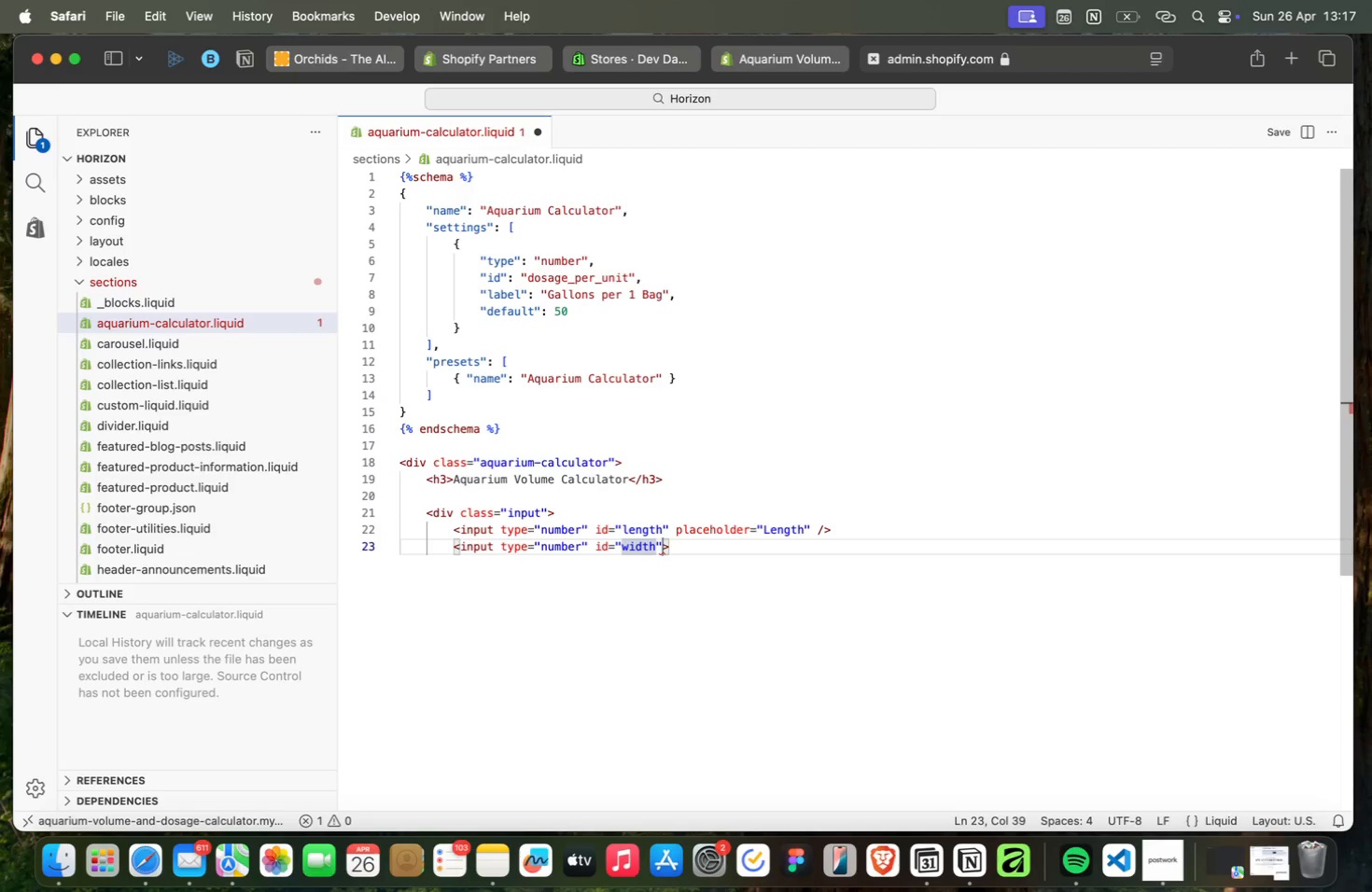 
key(ArrowRight)
 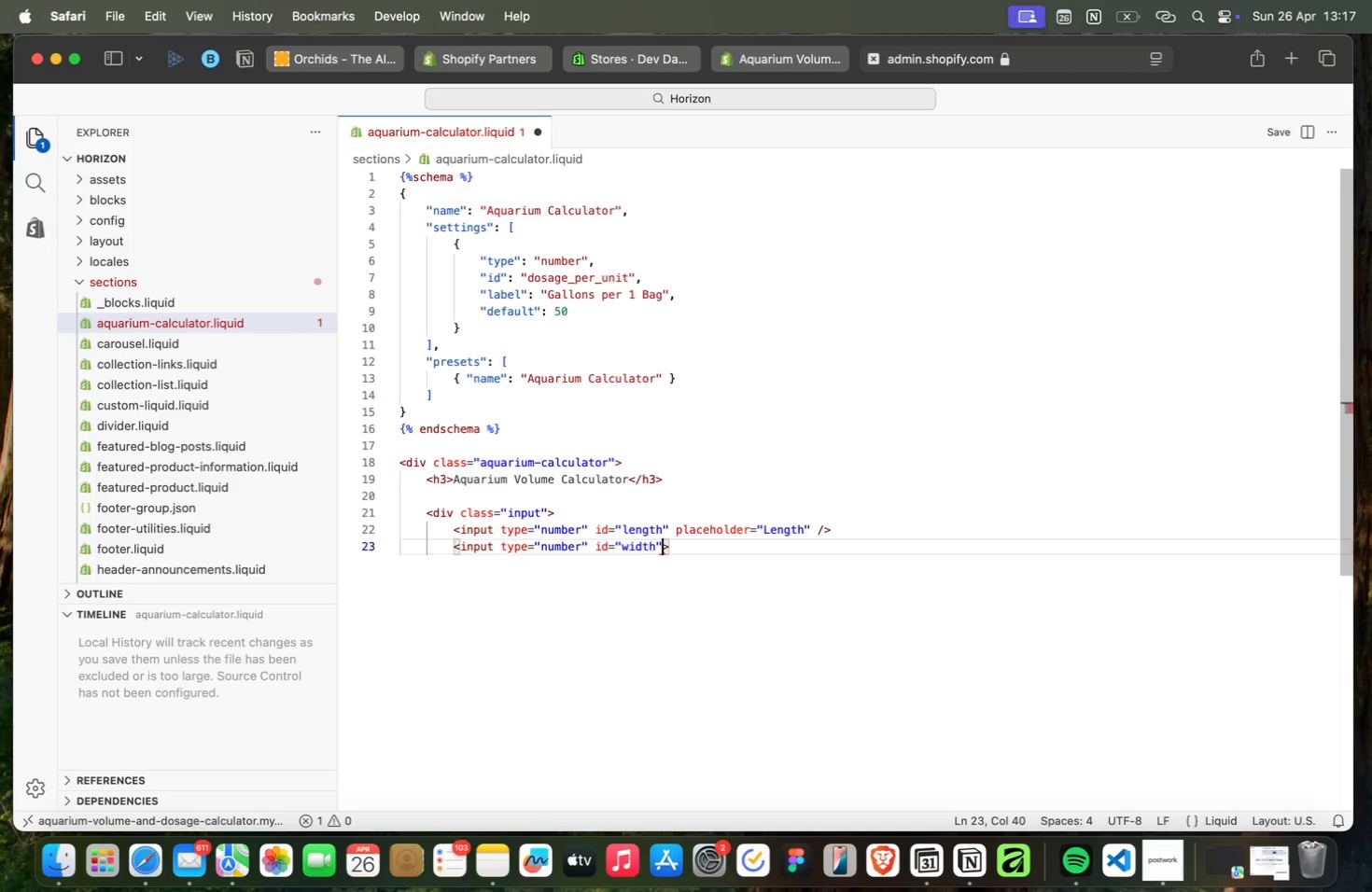 
type( pla)
 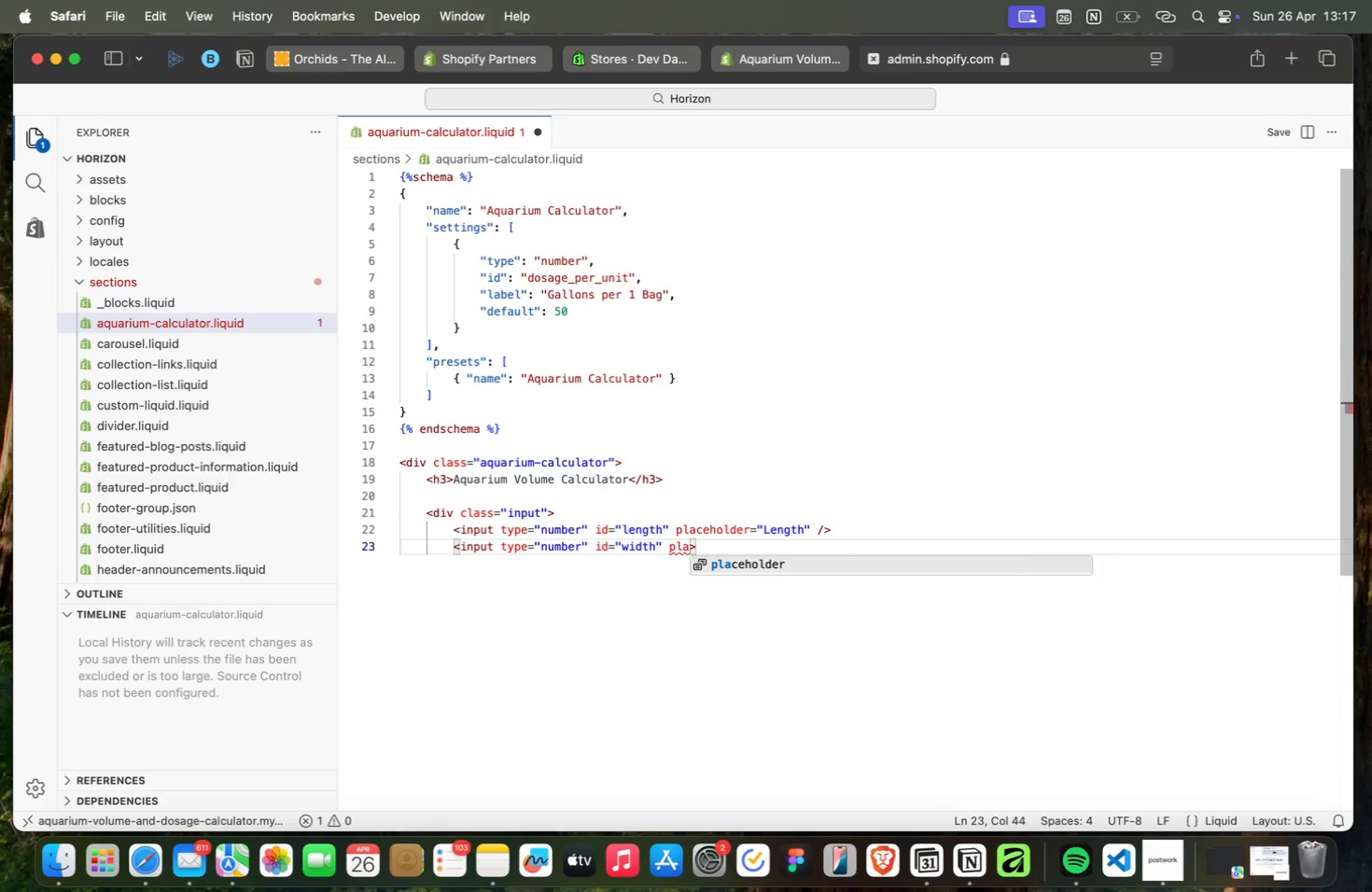 
key(Enter)
 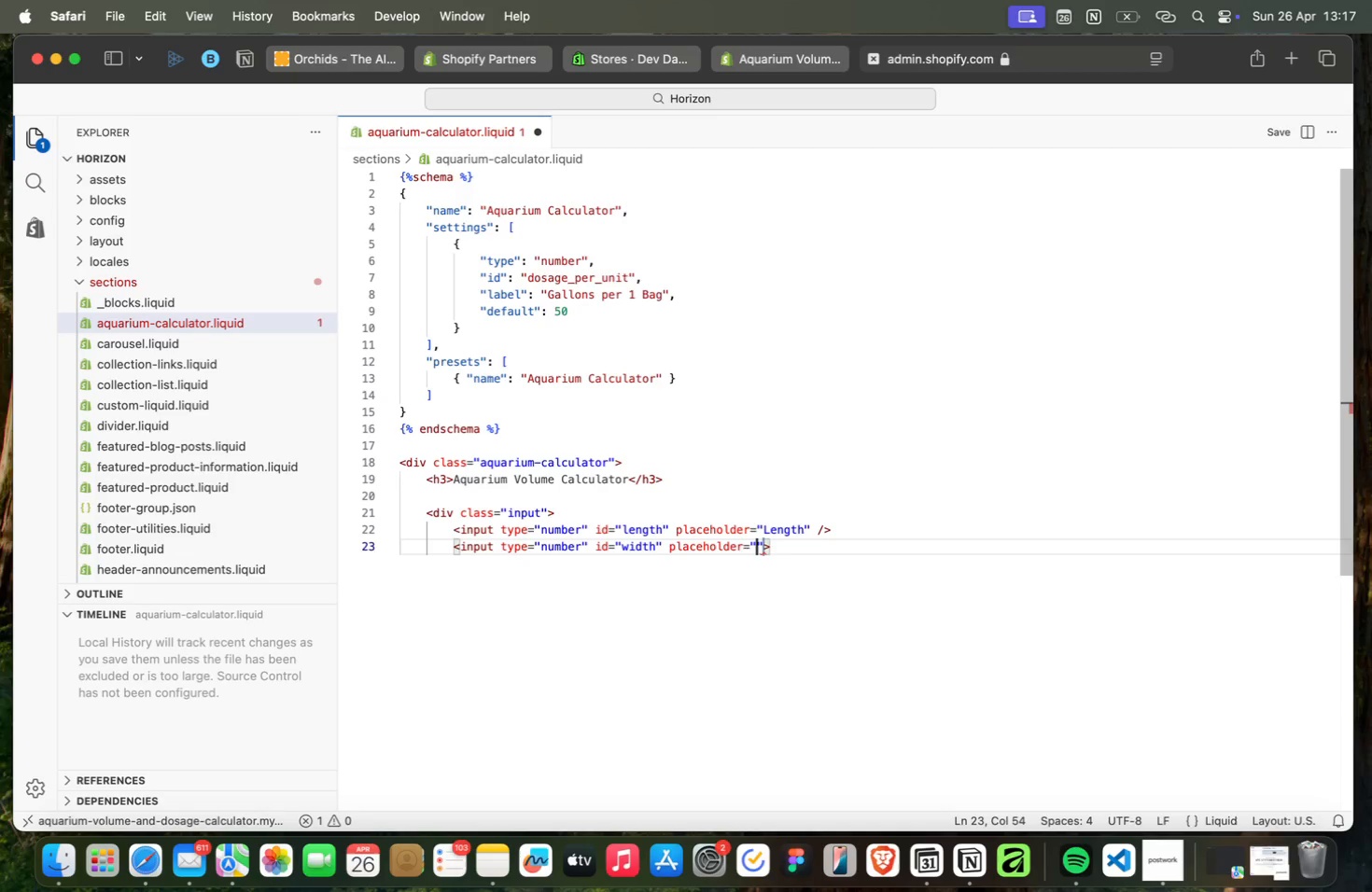 
type(Width)
 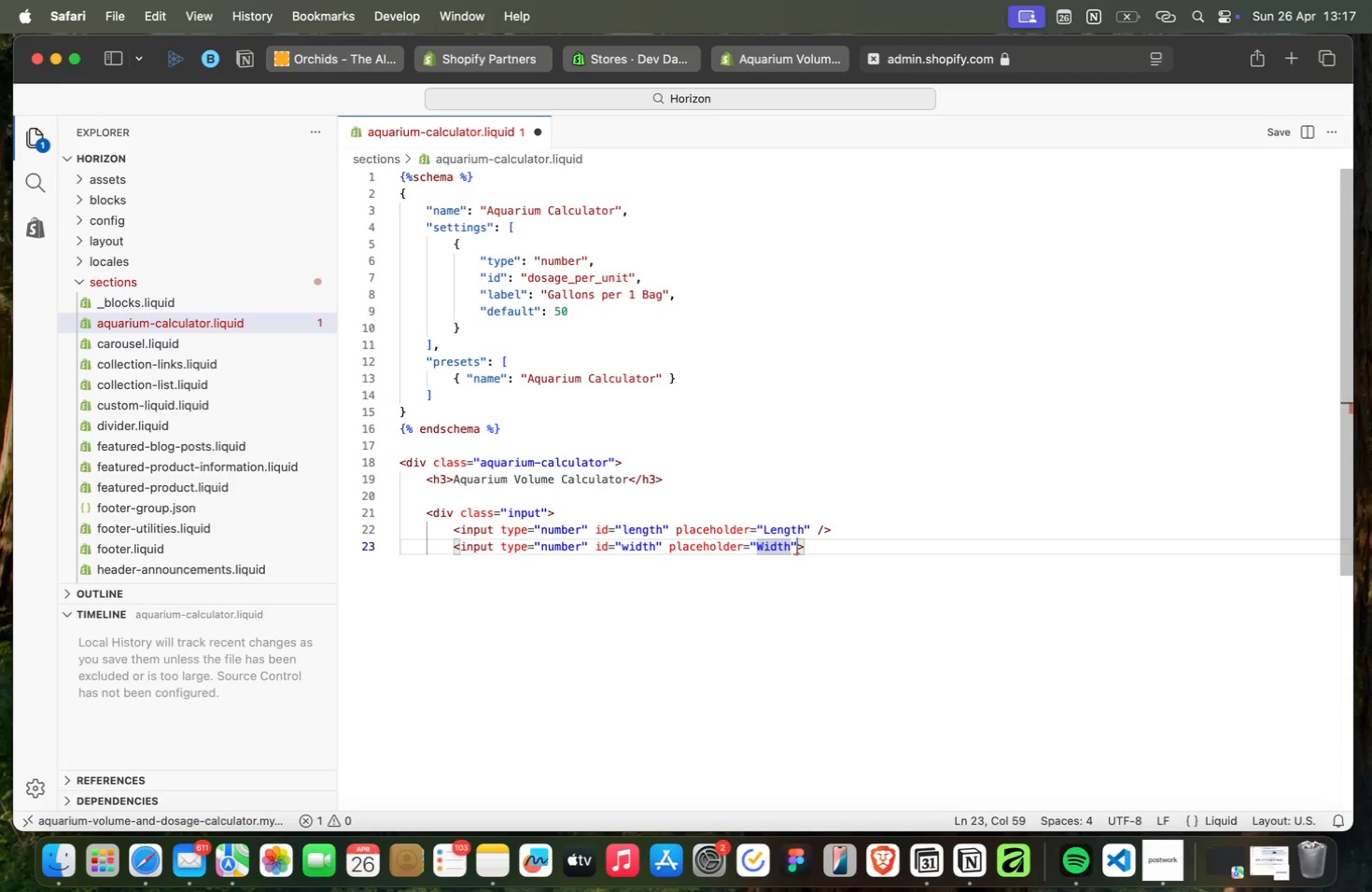 
key(ArrowRight)
 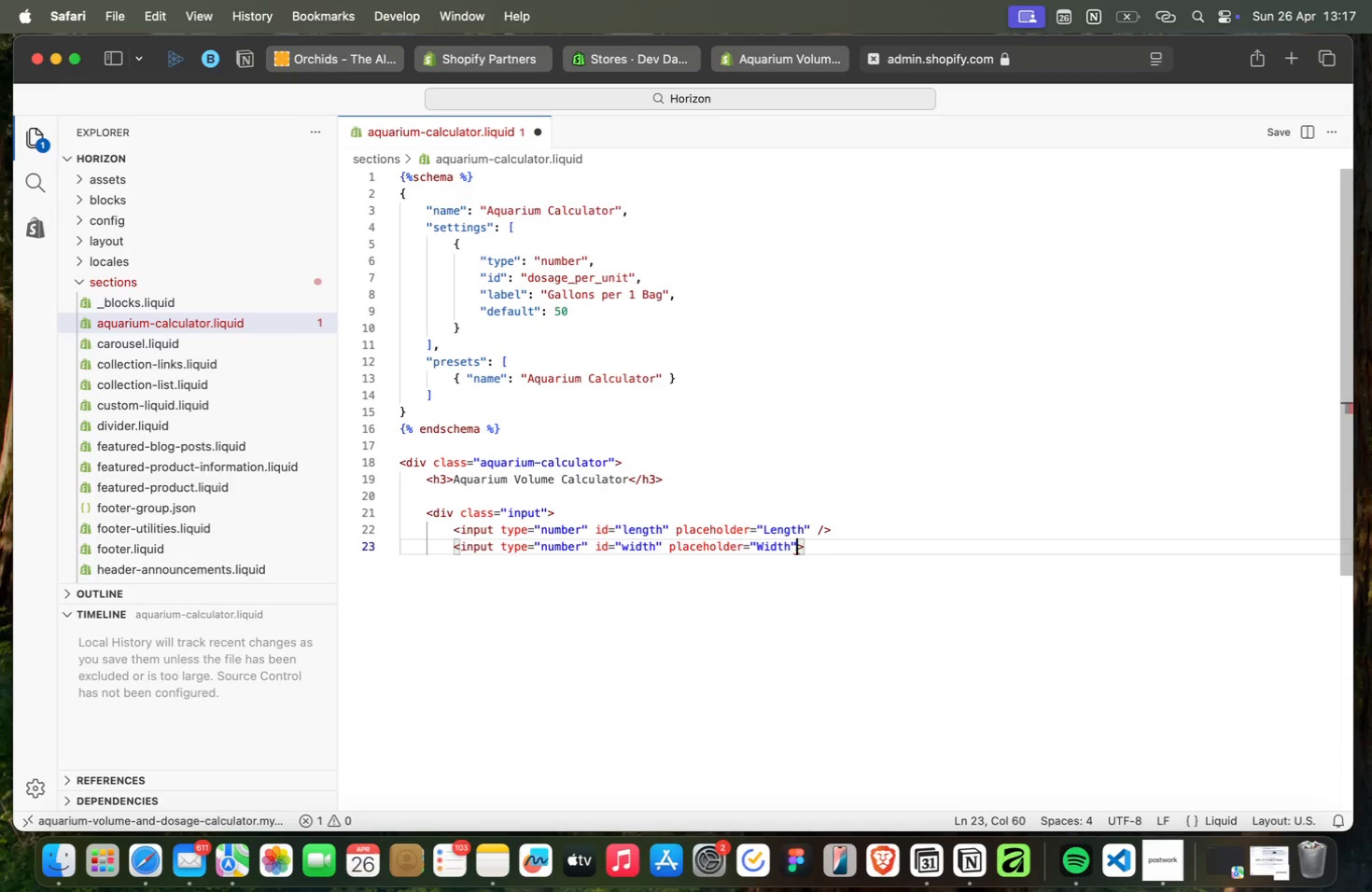 
key(Space)
 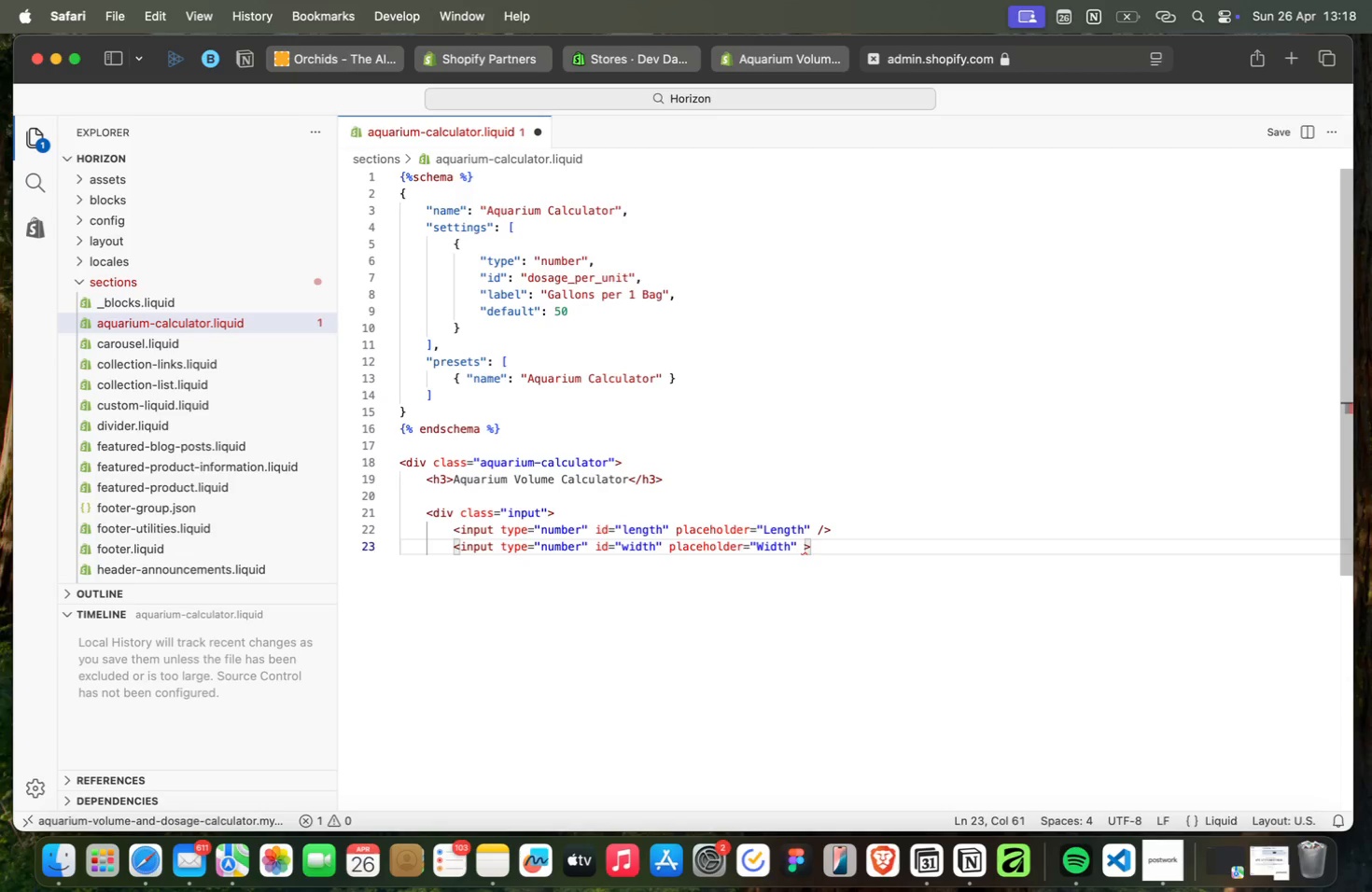 
key(Slash)
 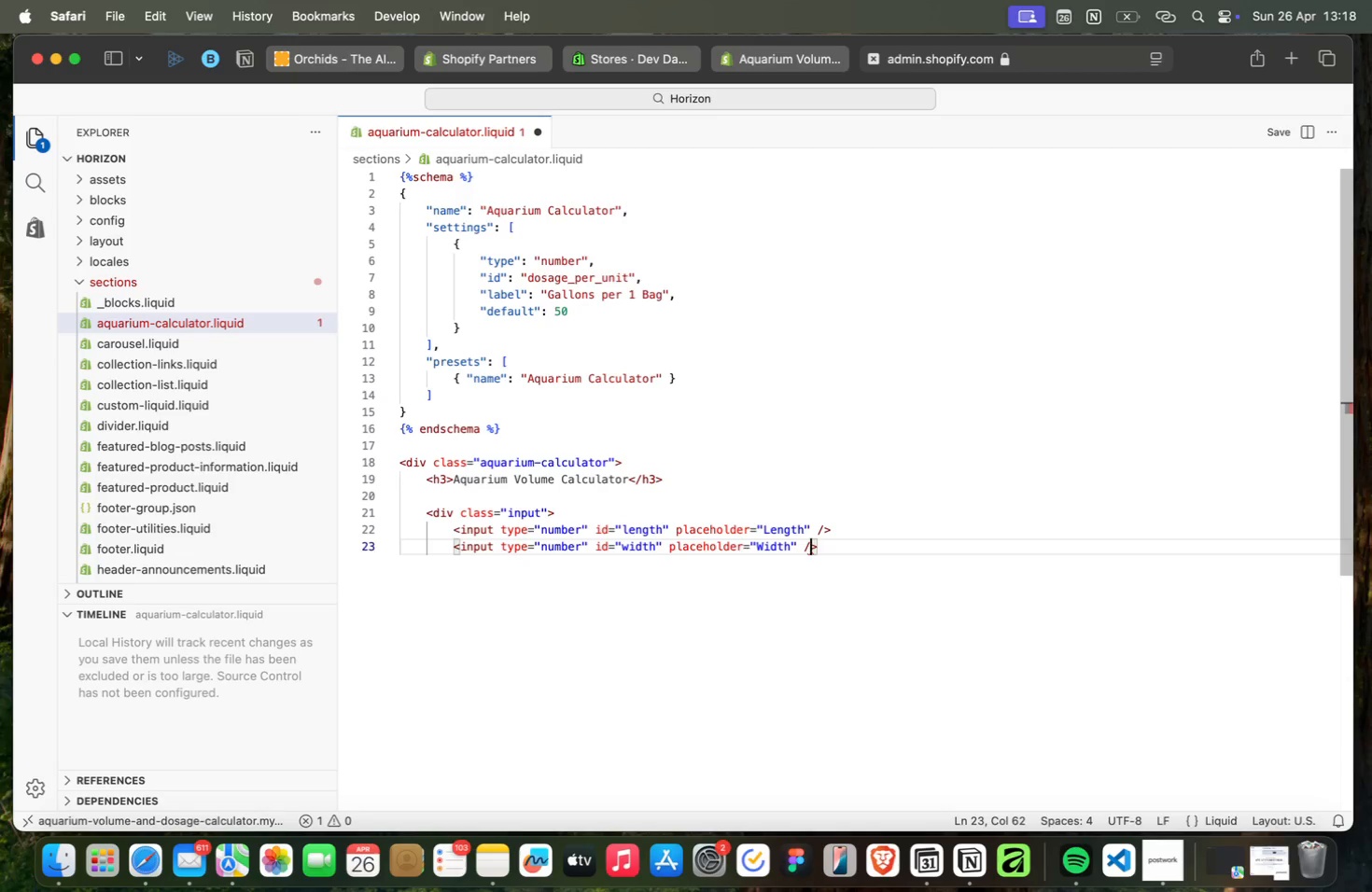 
key(ArrowRight)
 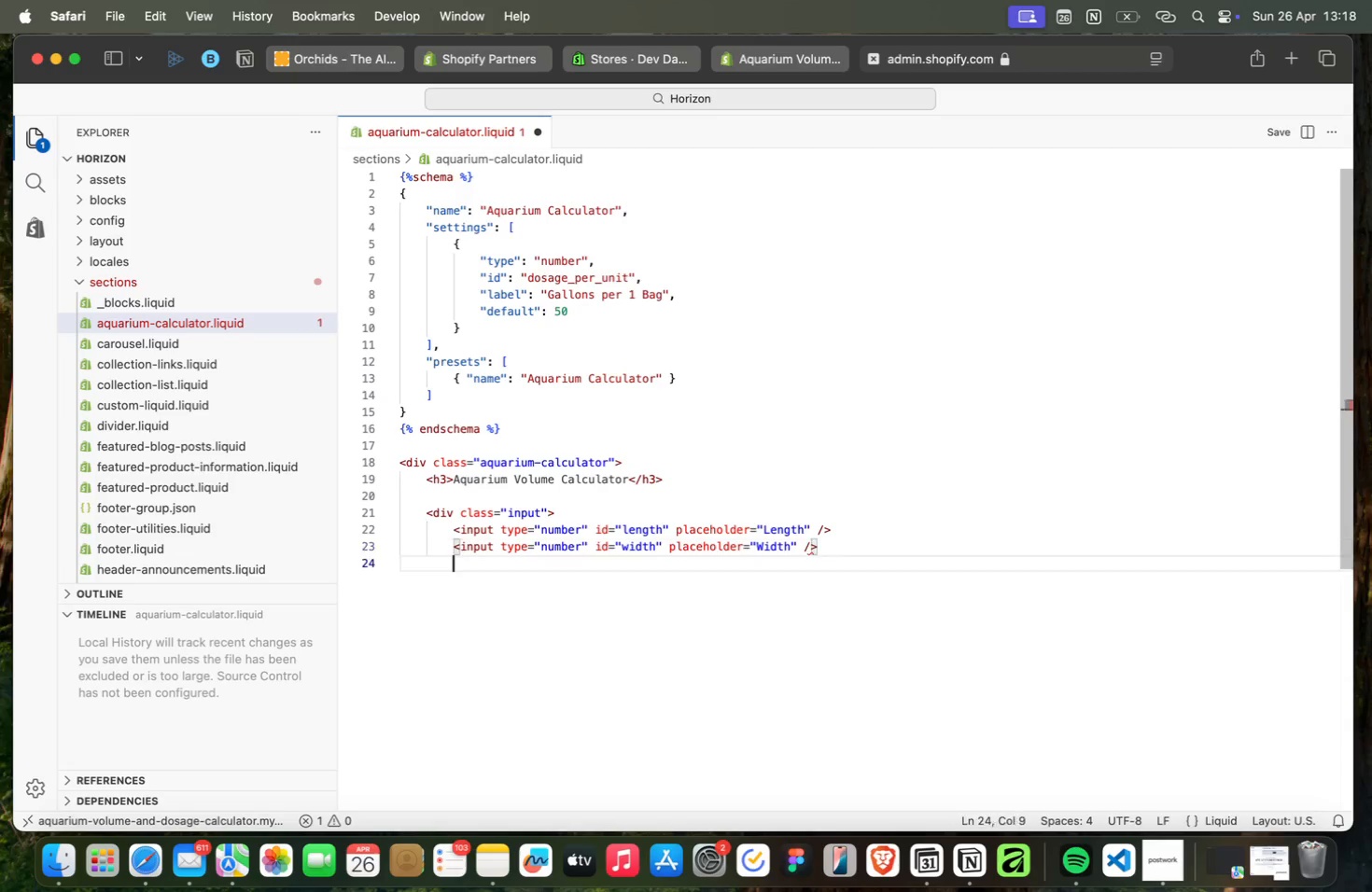 
key(Enter)
 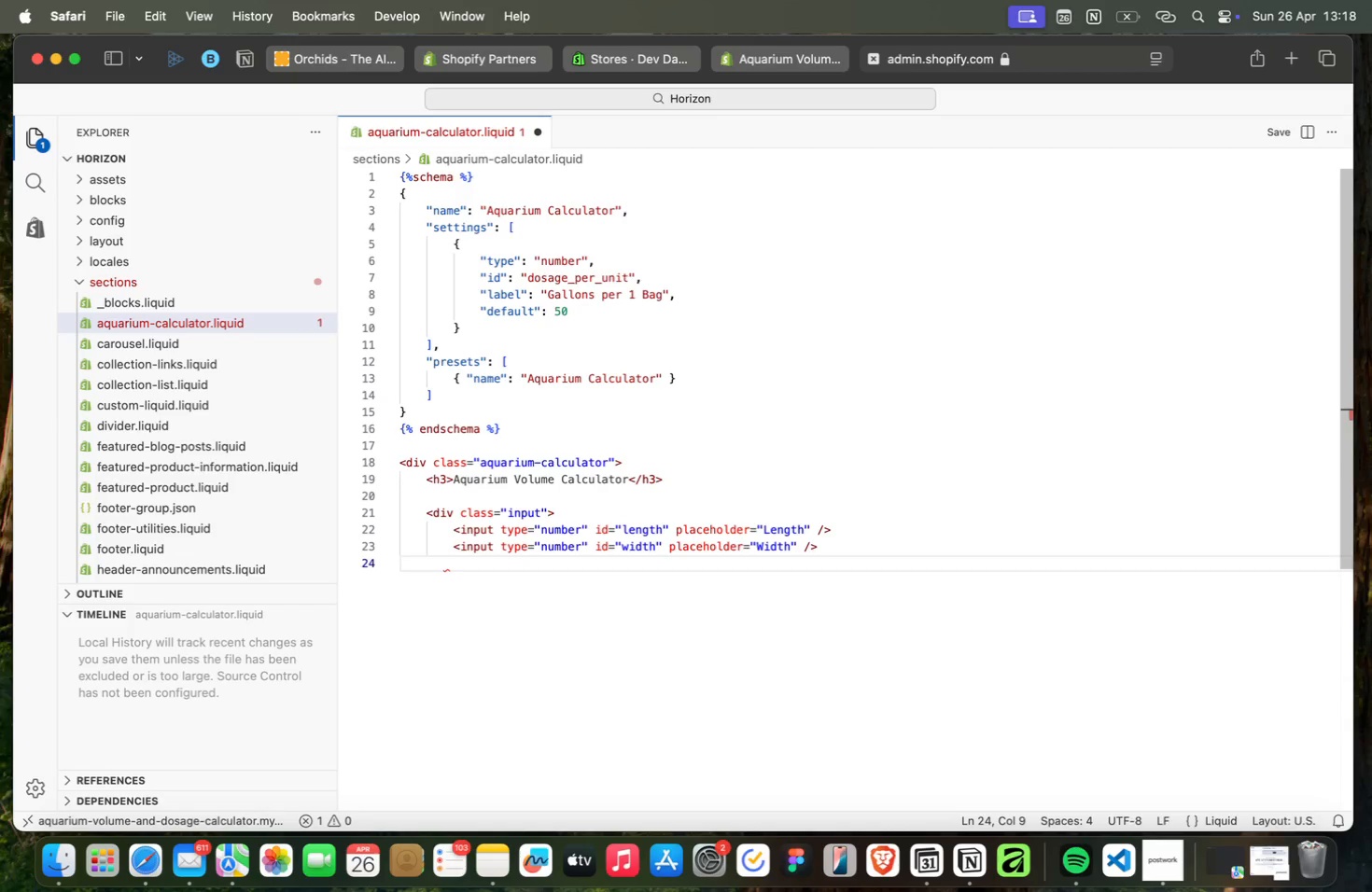 
type(<in)
 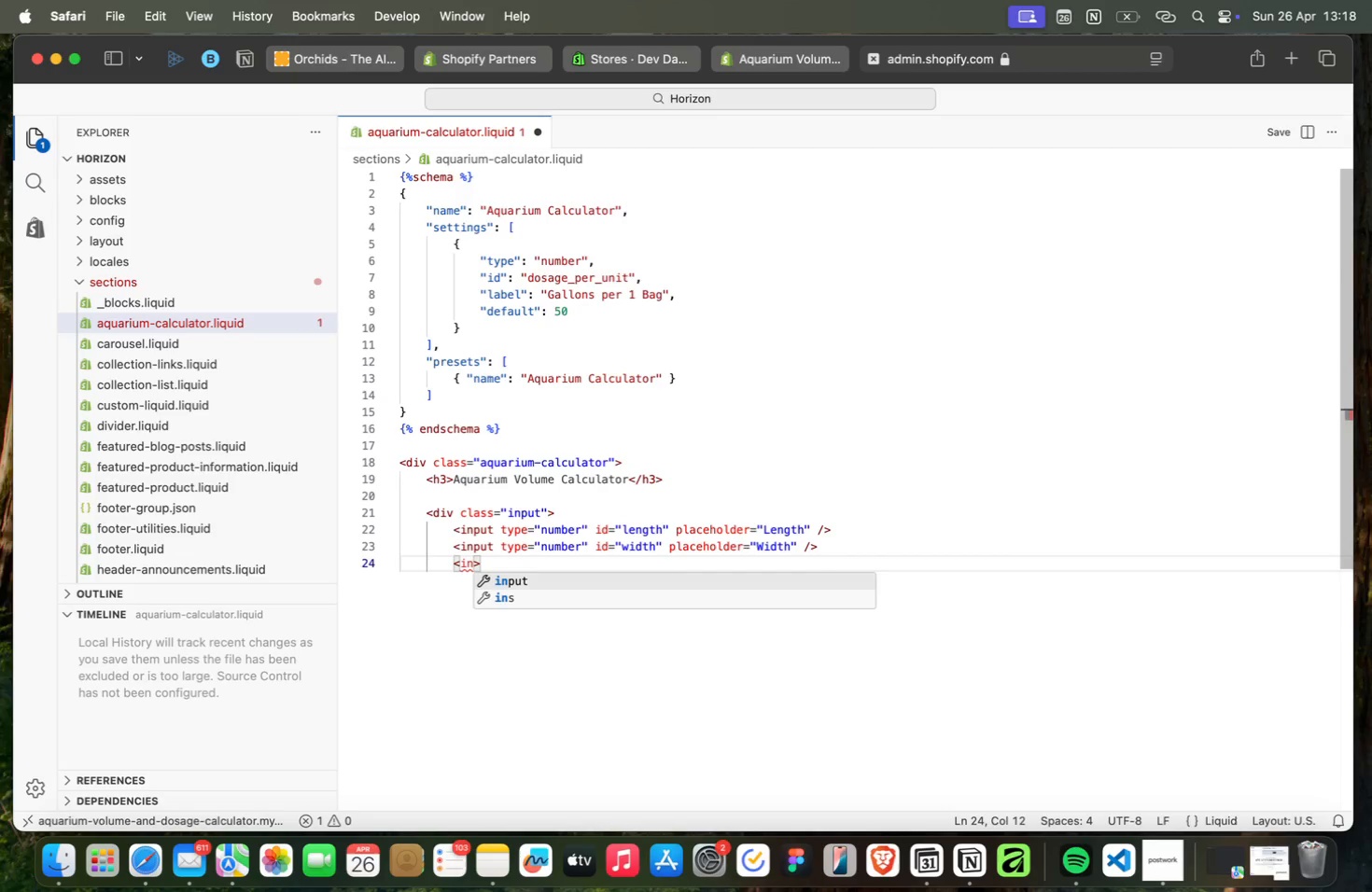 
key(Enter)
 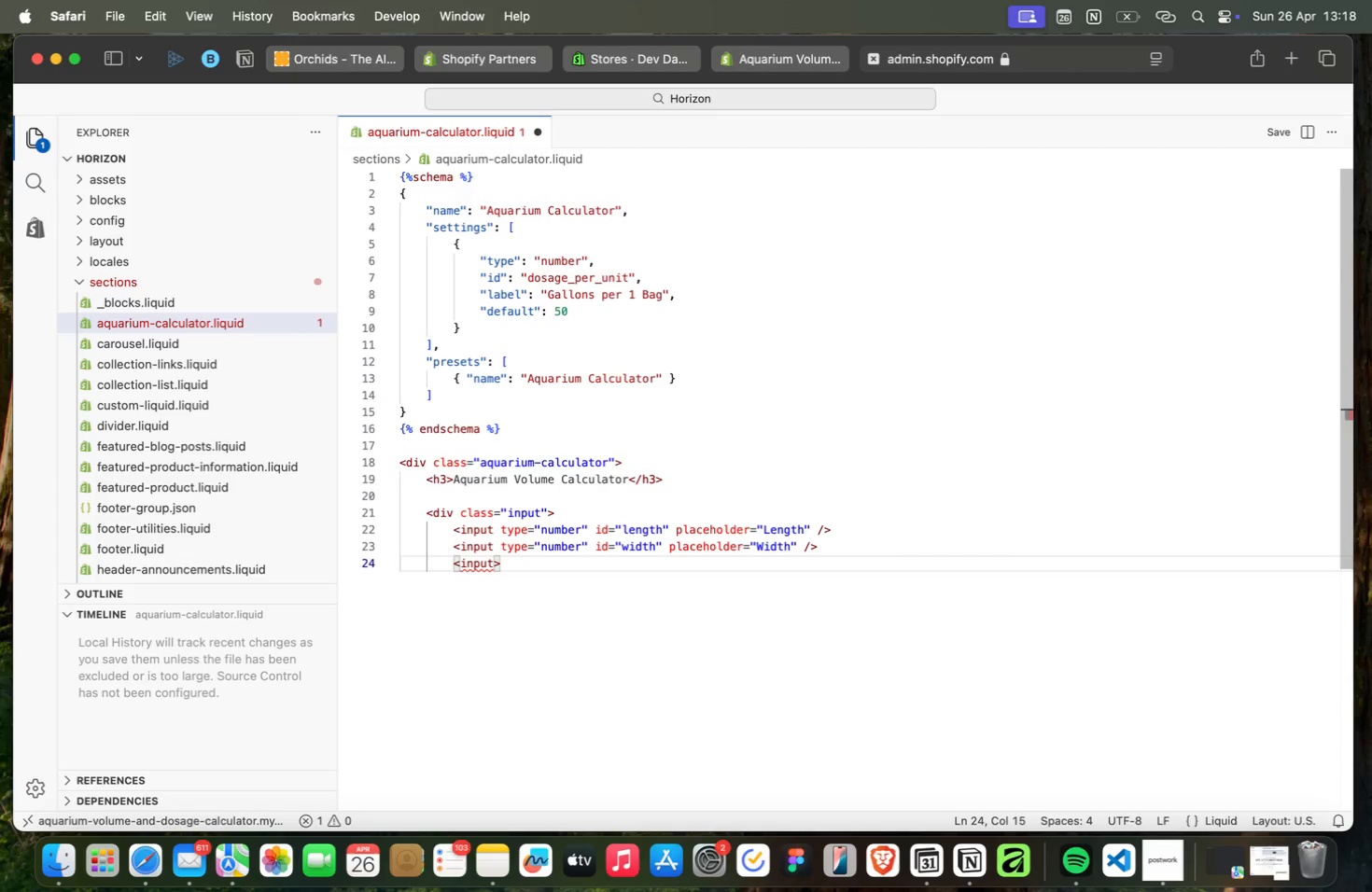 
type( ty)
 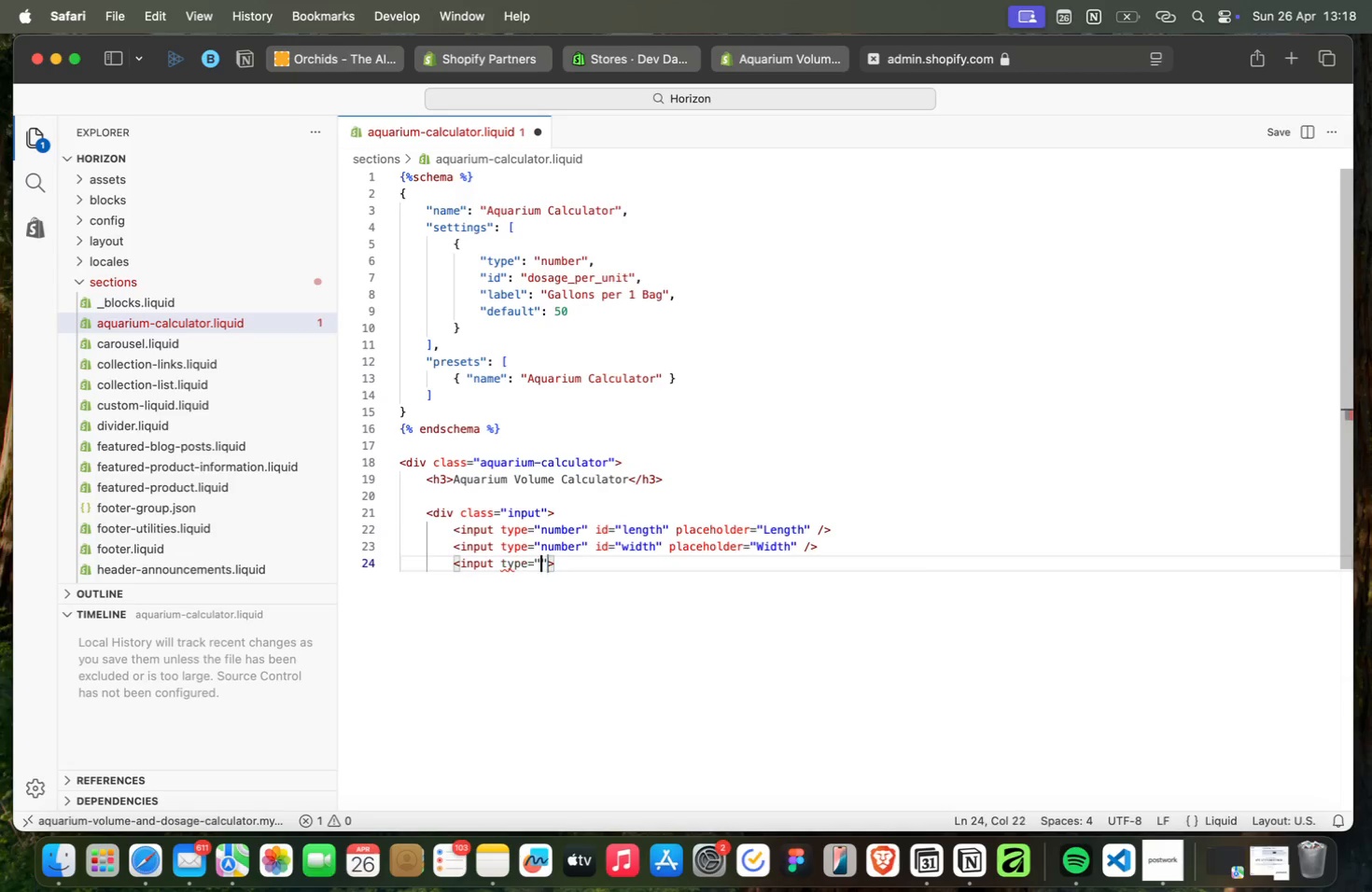 
key(Enter)
 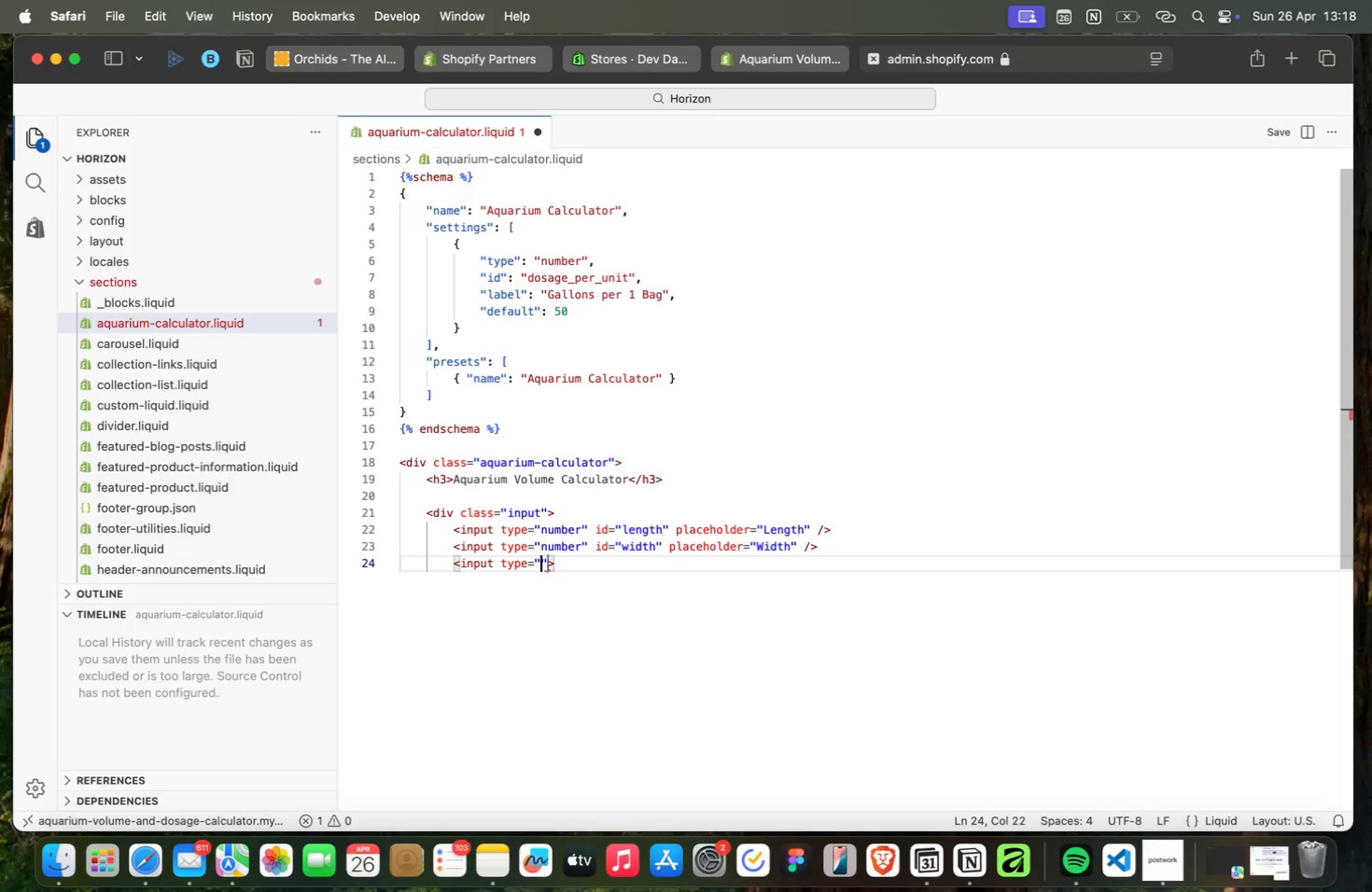 
type(number)
 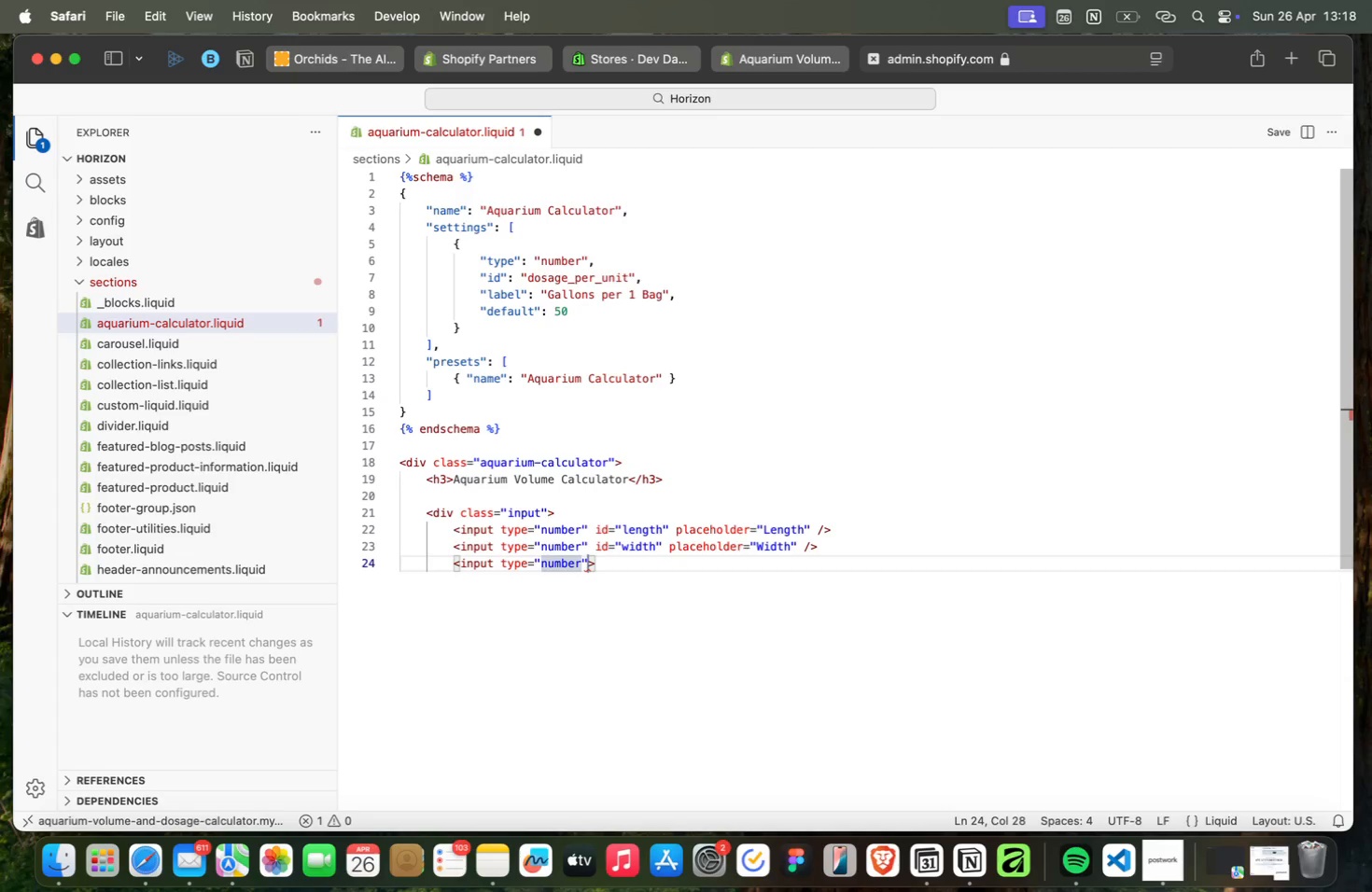 
key(ArrowRight)
 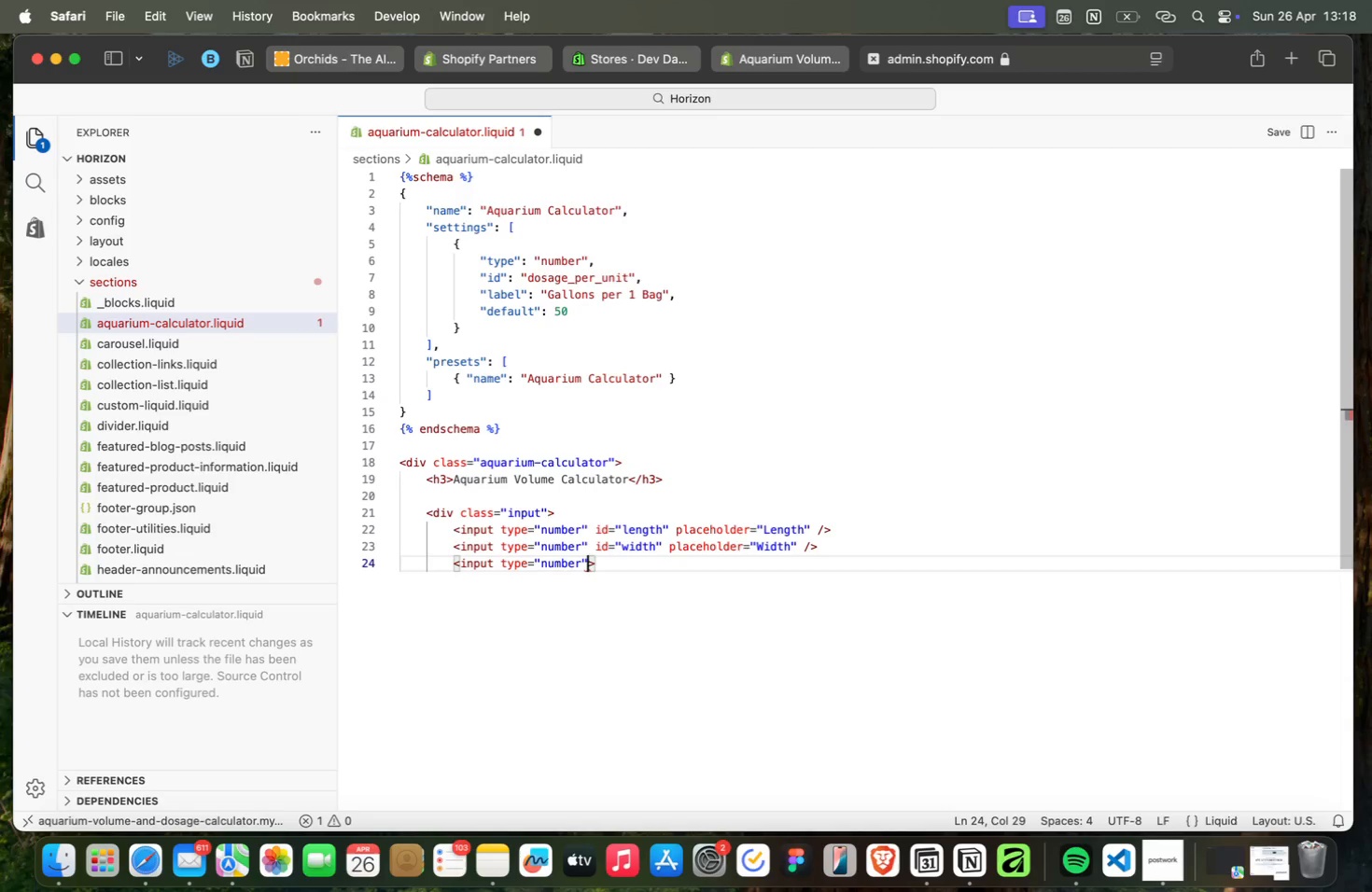 
type( id)
 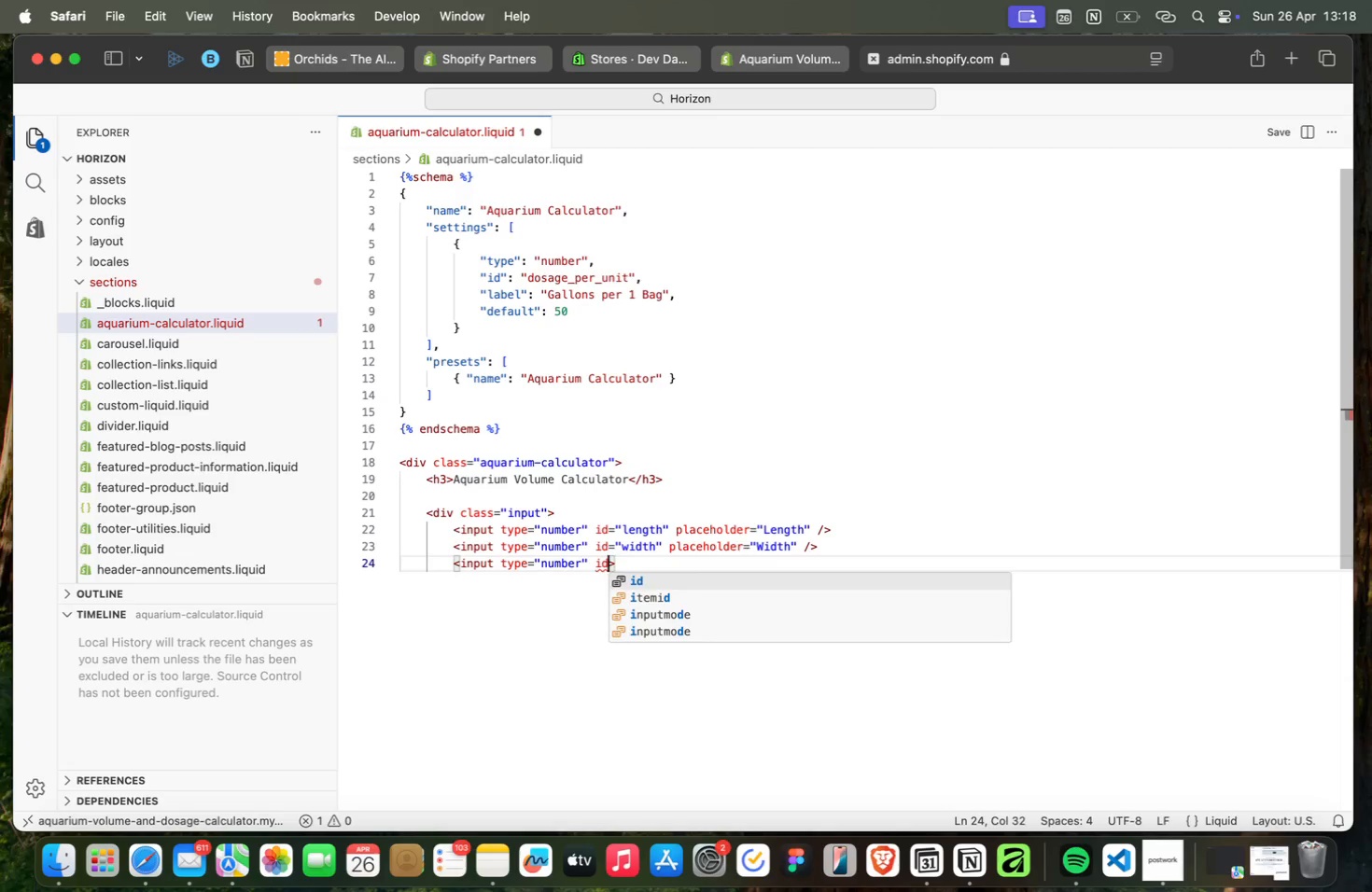 
key(Enter)
 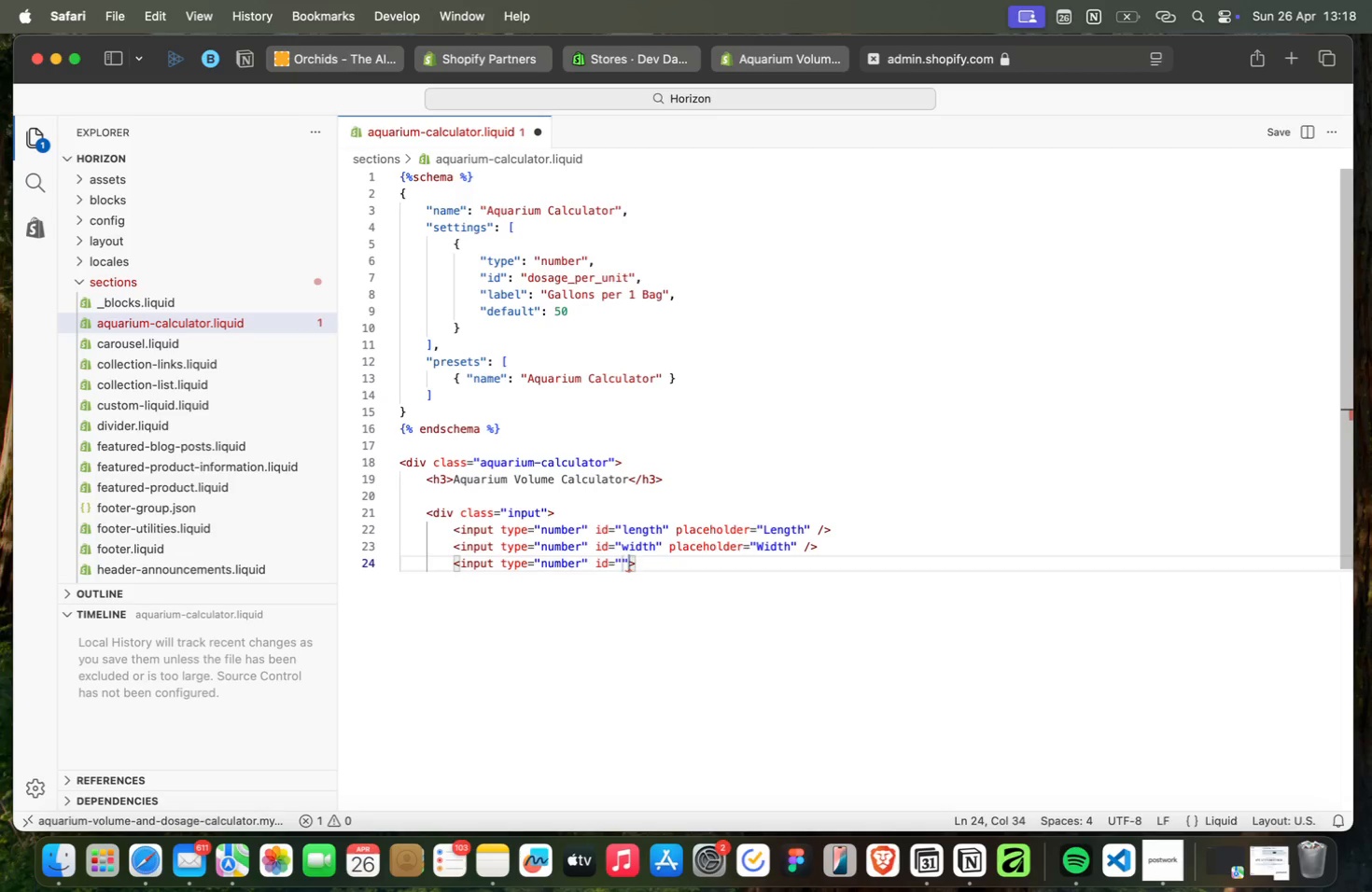 
type(height)
 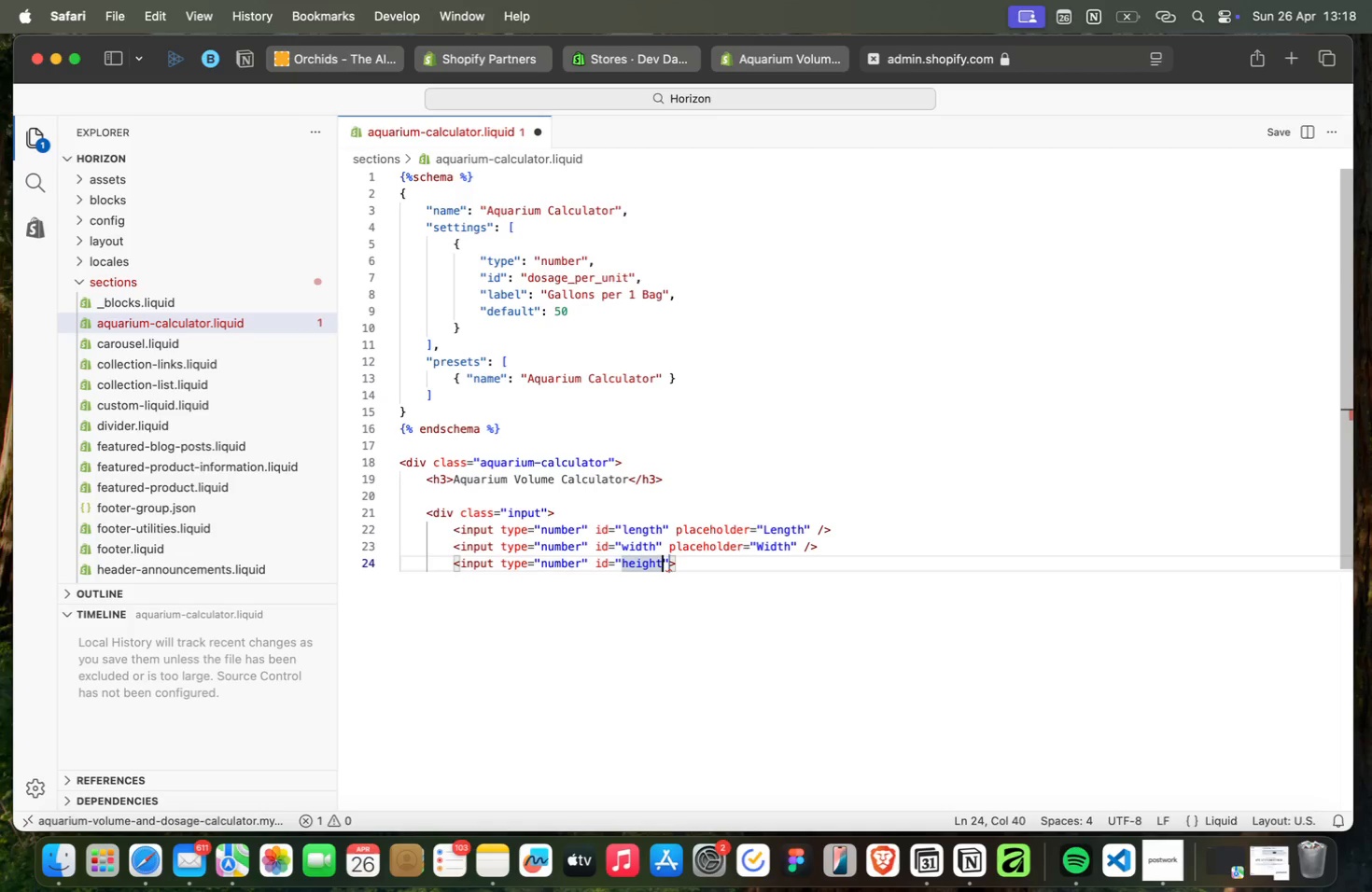 
key(ArrowRight)
 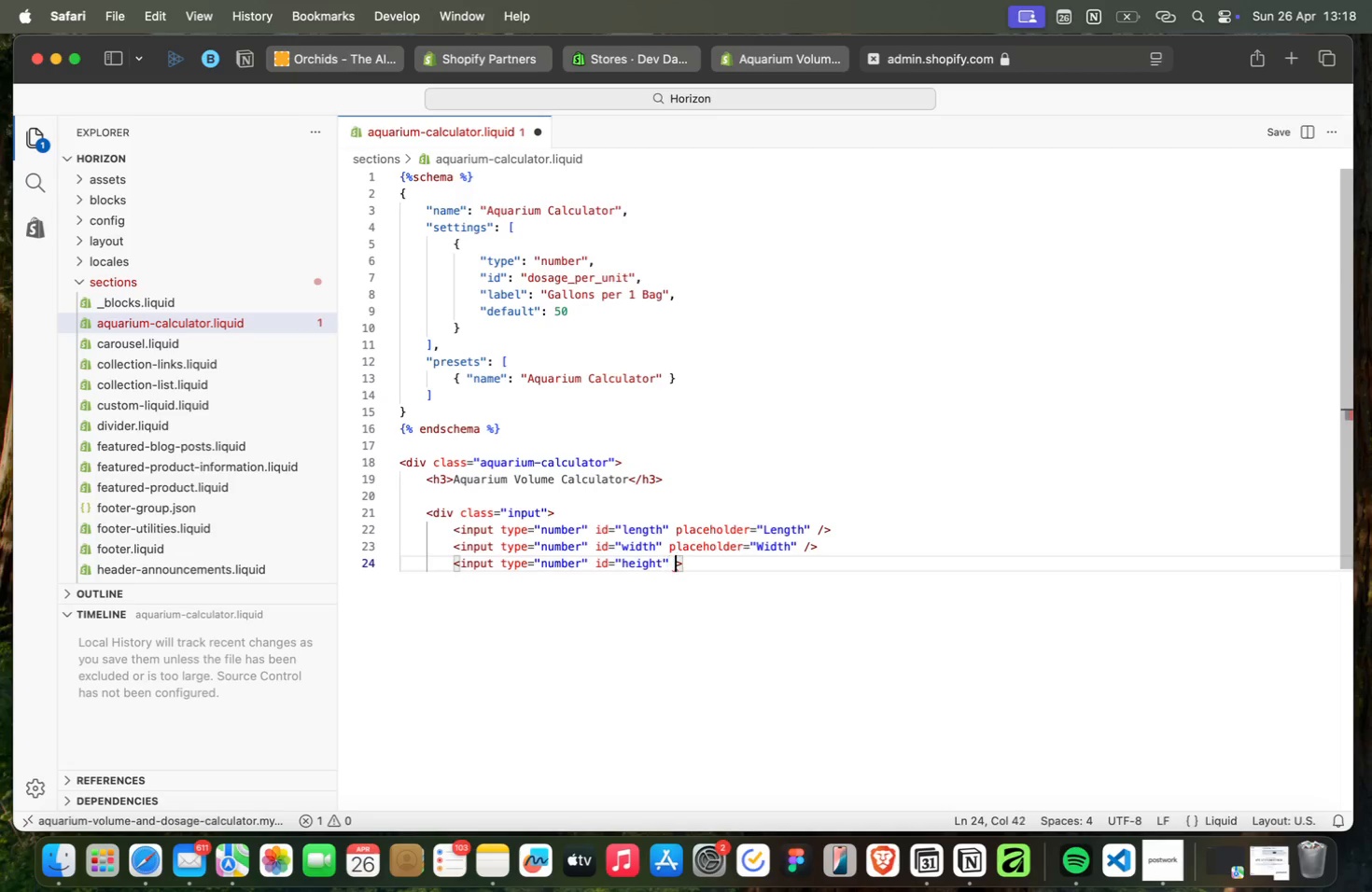 
type( pl)
 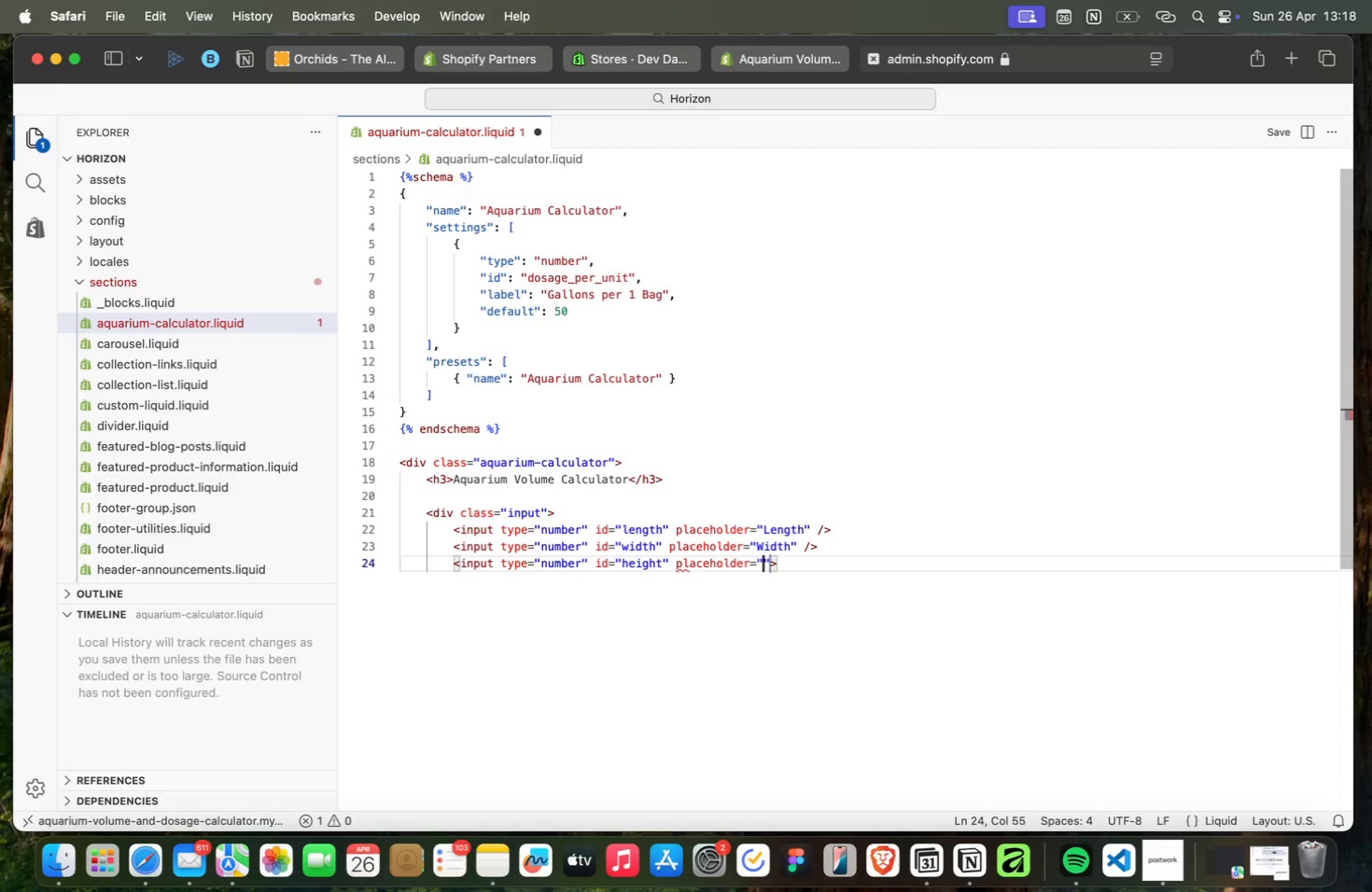 
key(Enter)
 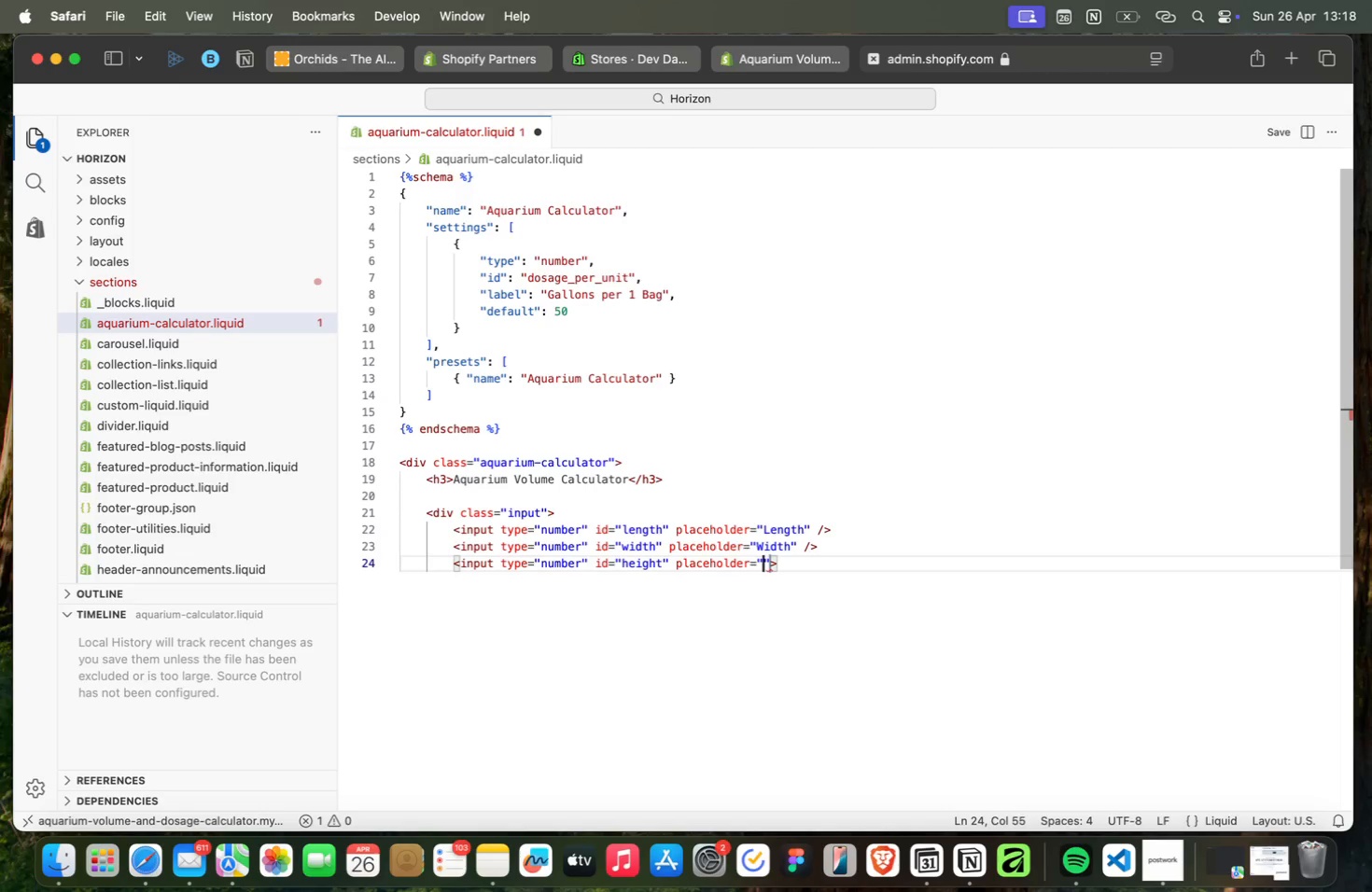 
type(Hi)
key(Backspace)
type(eight)
 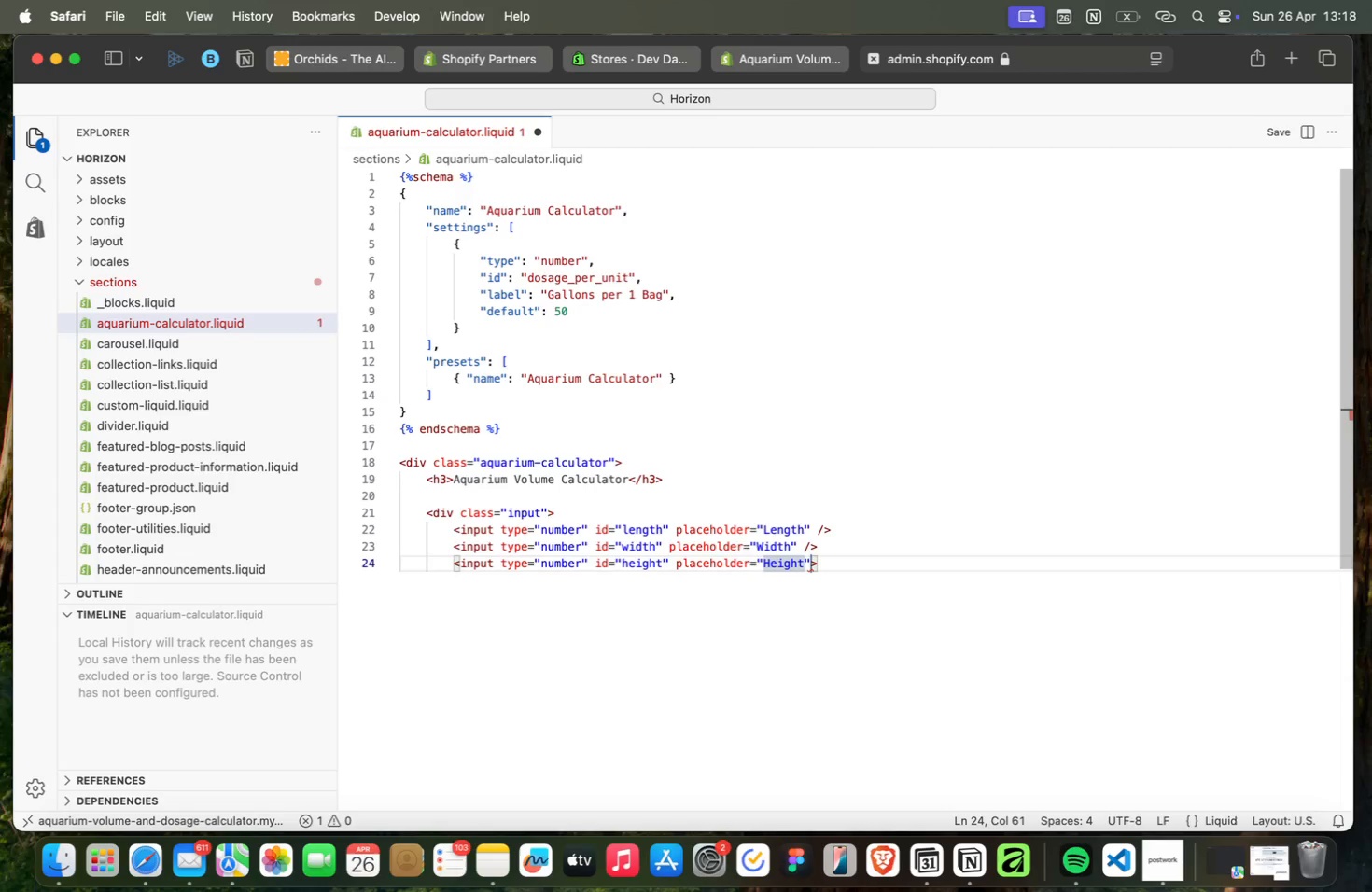 
key(ArrowRight)
 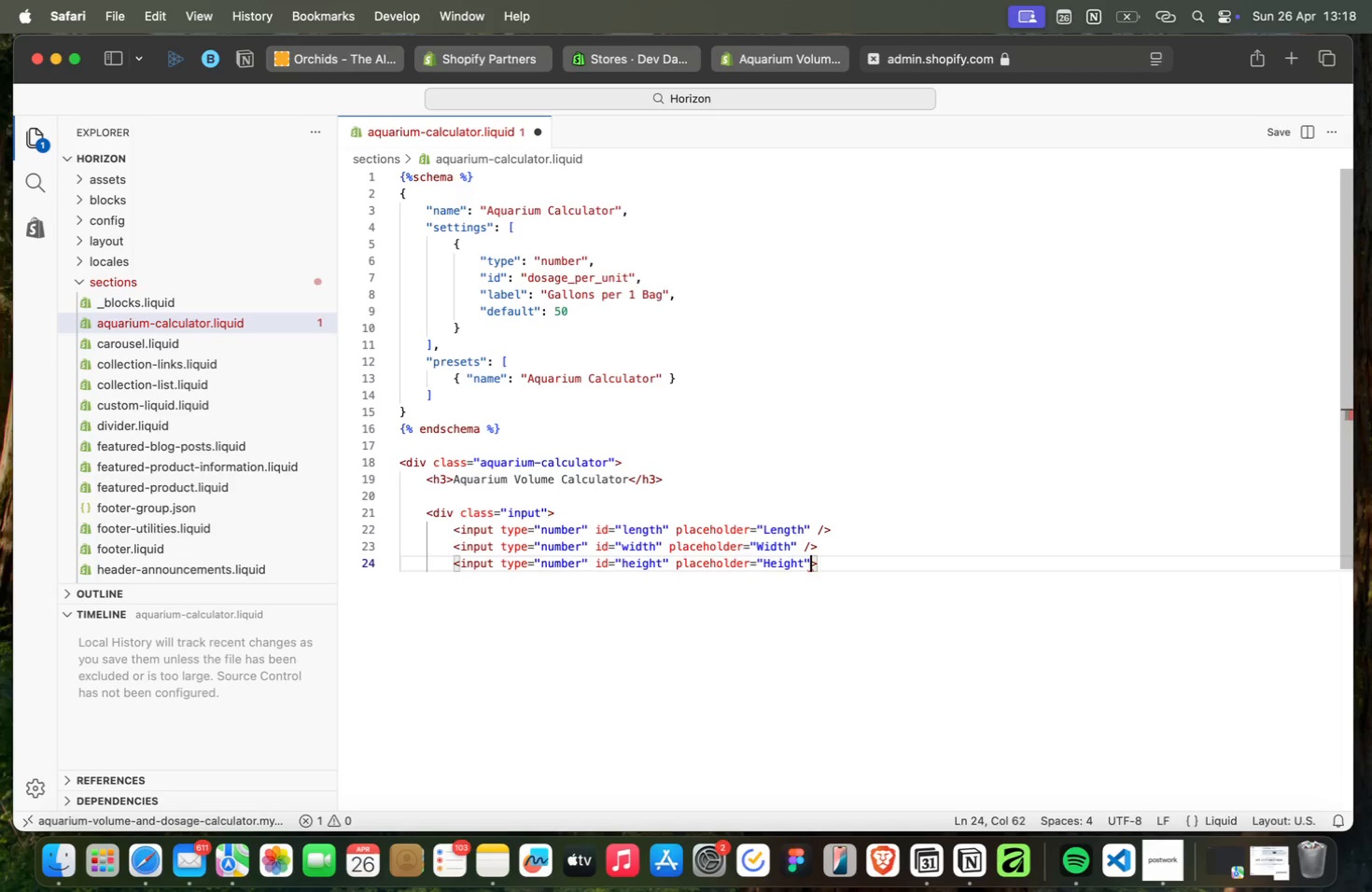 
key(Space)
 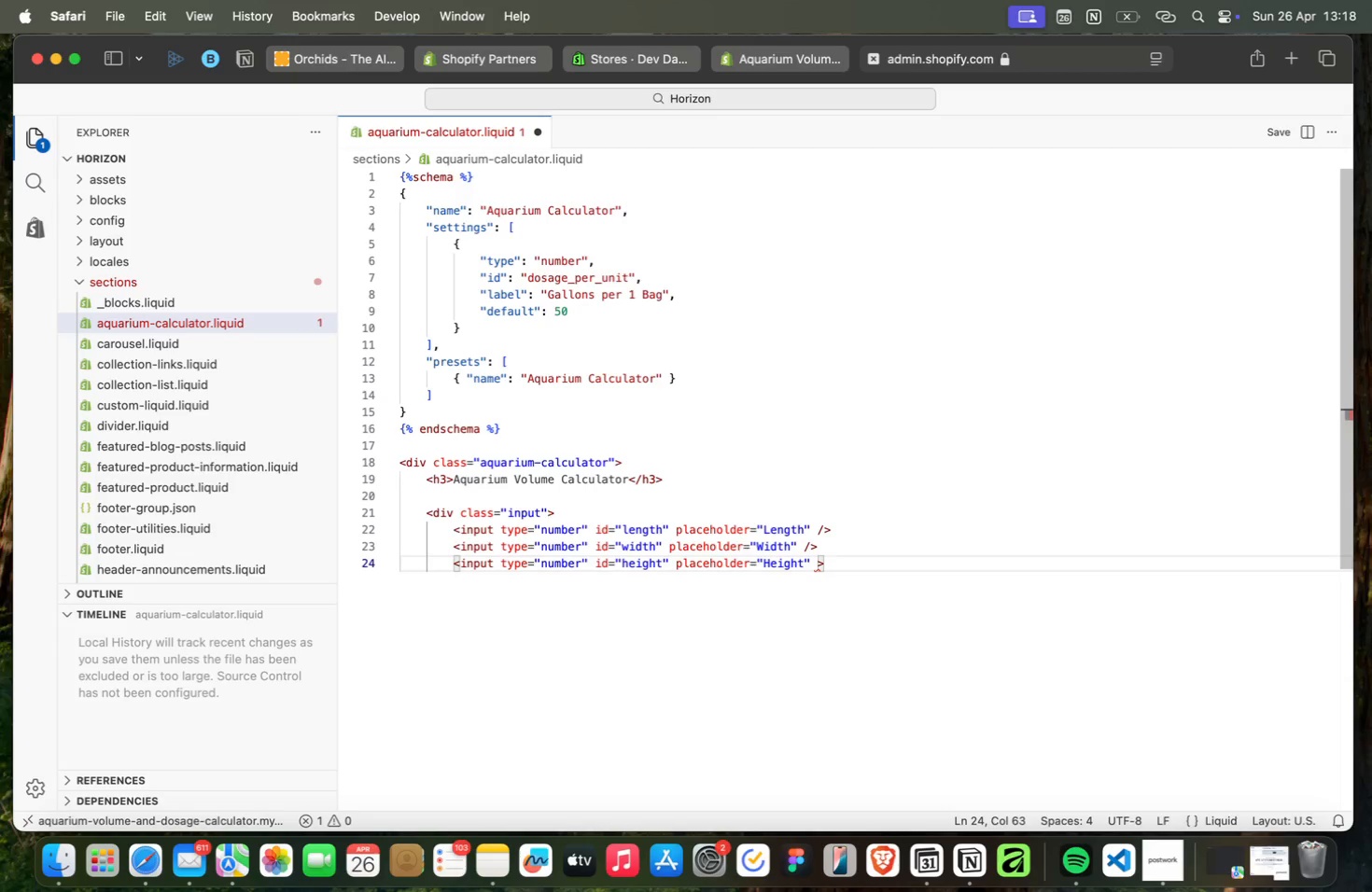 
key(Slash)
 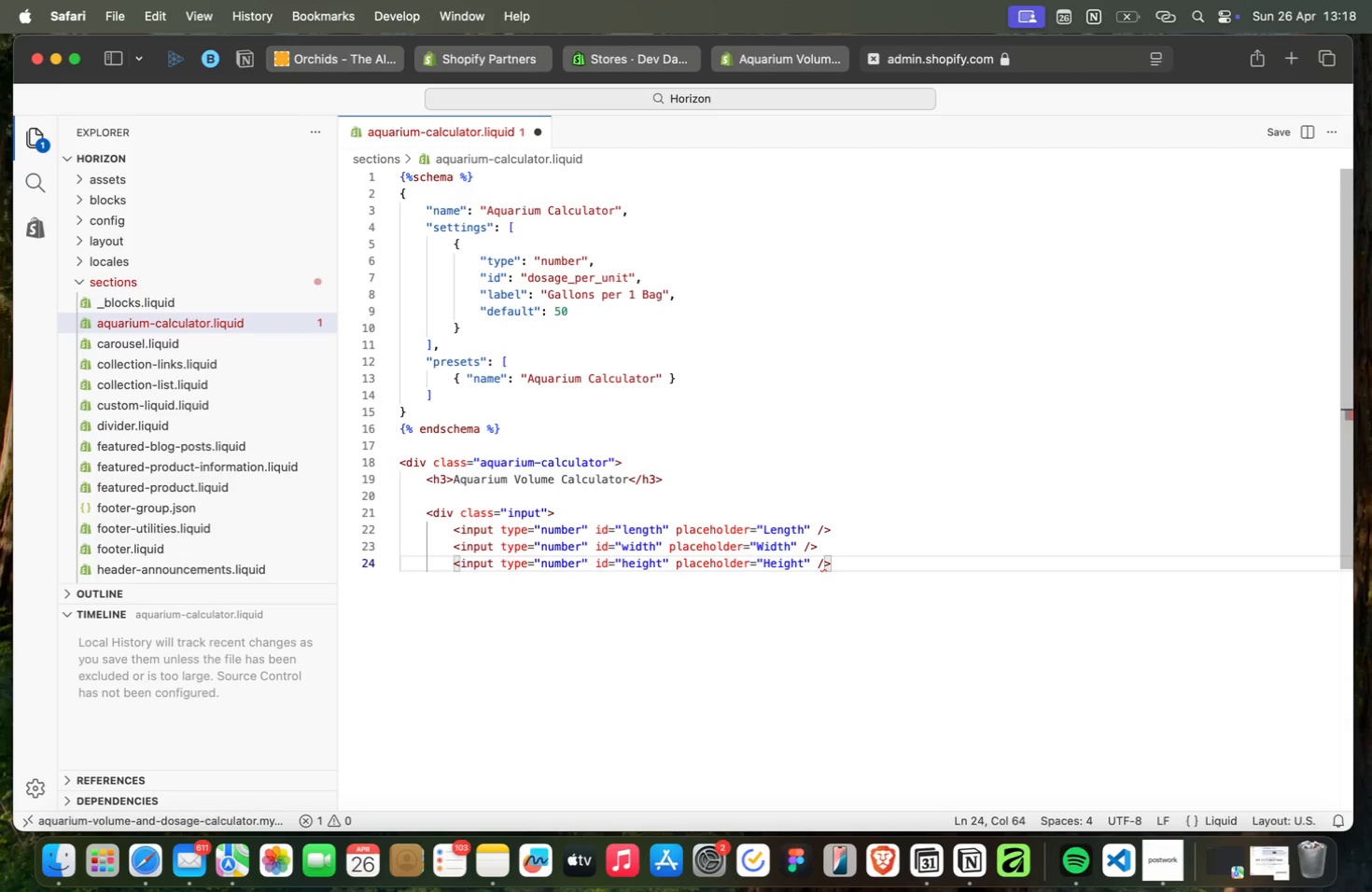 
key(ArrowRight)
 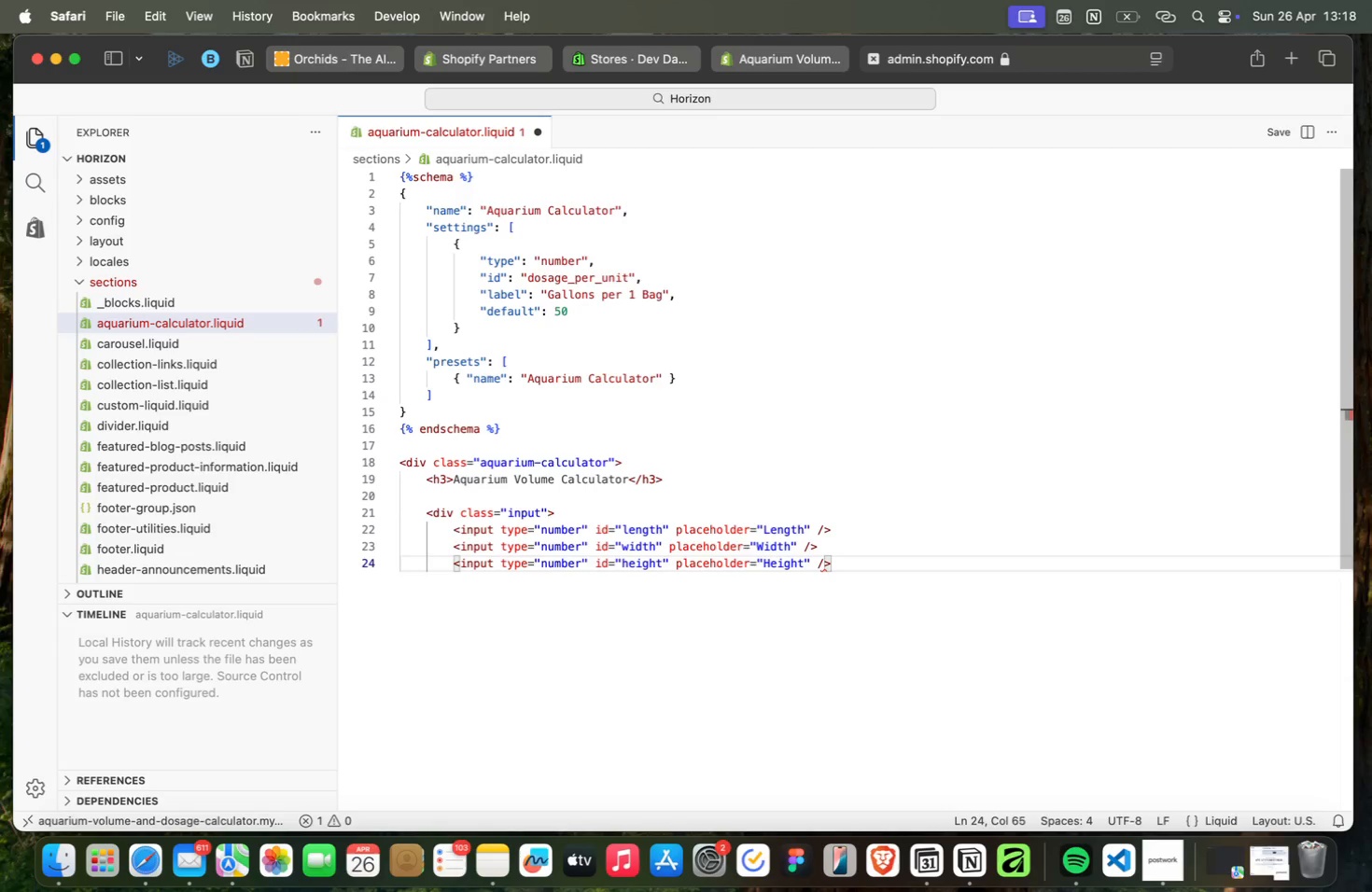 
key(Enter)
 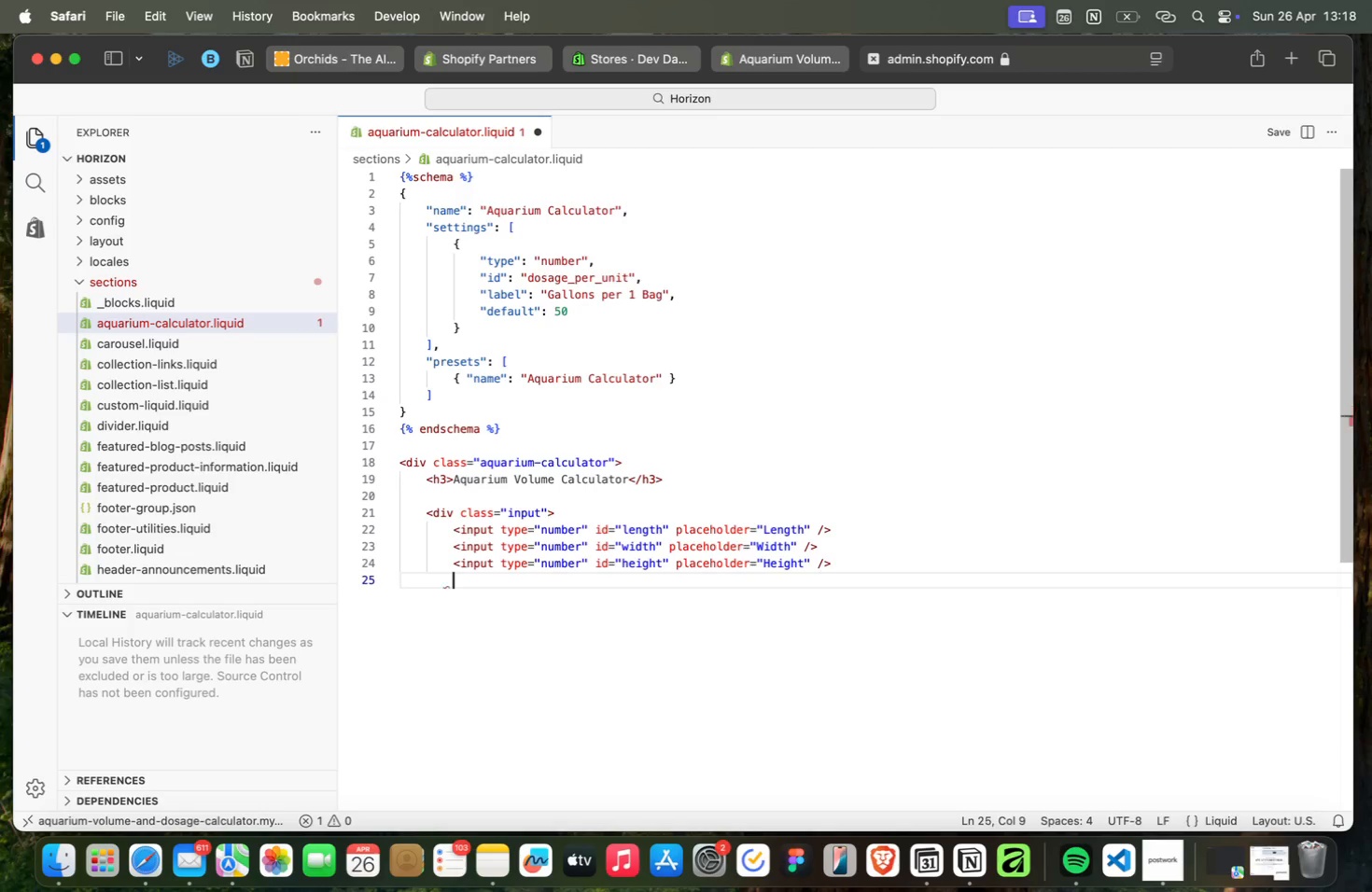 
key(Backspace)
 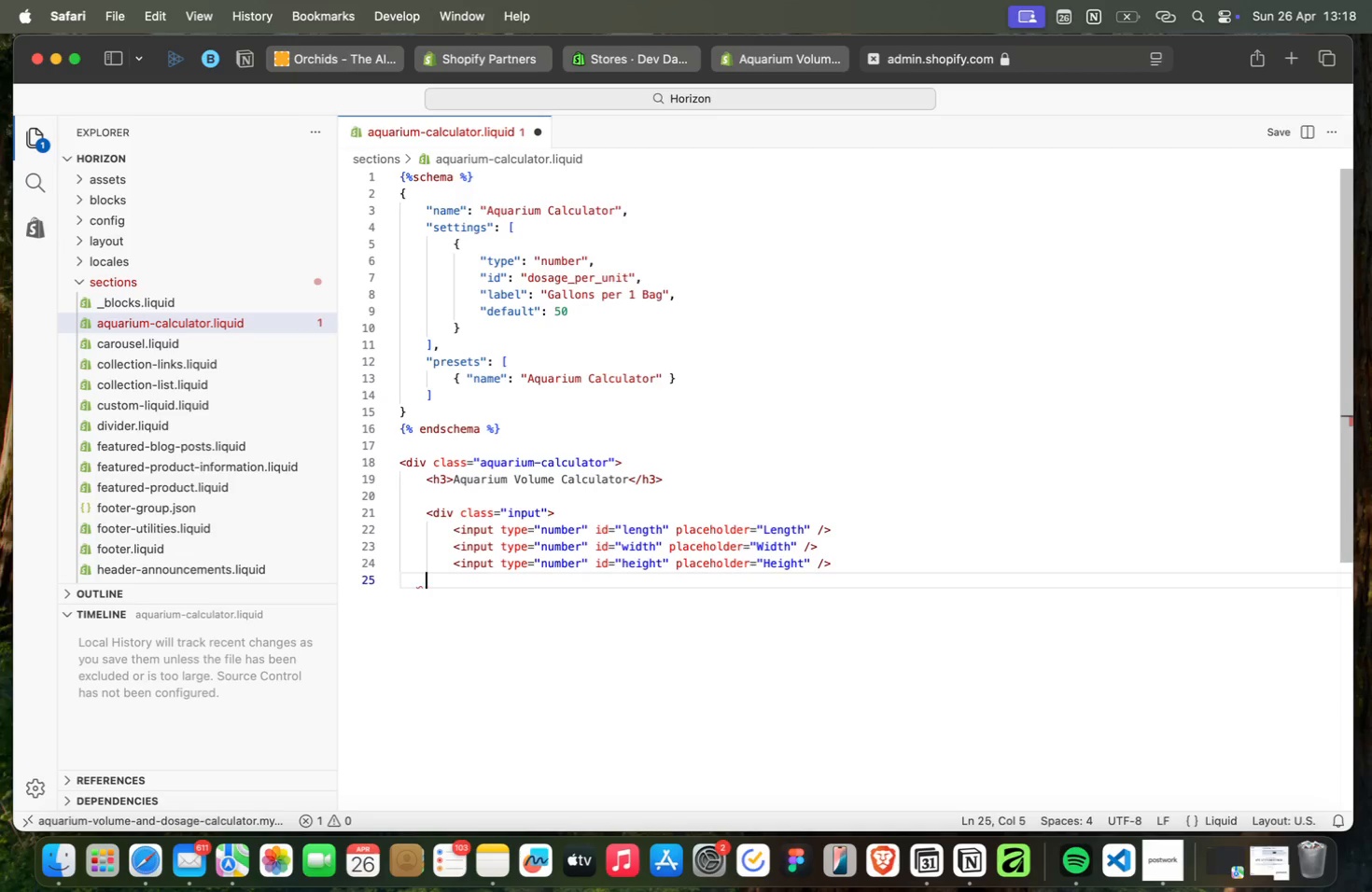 
key(Shift+Comma)
 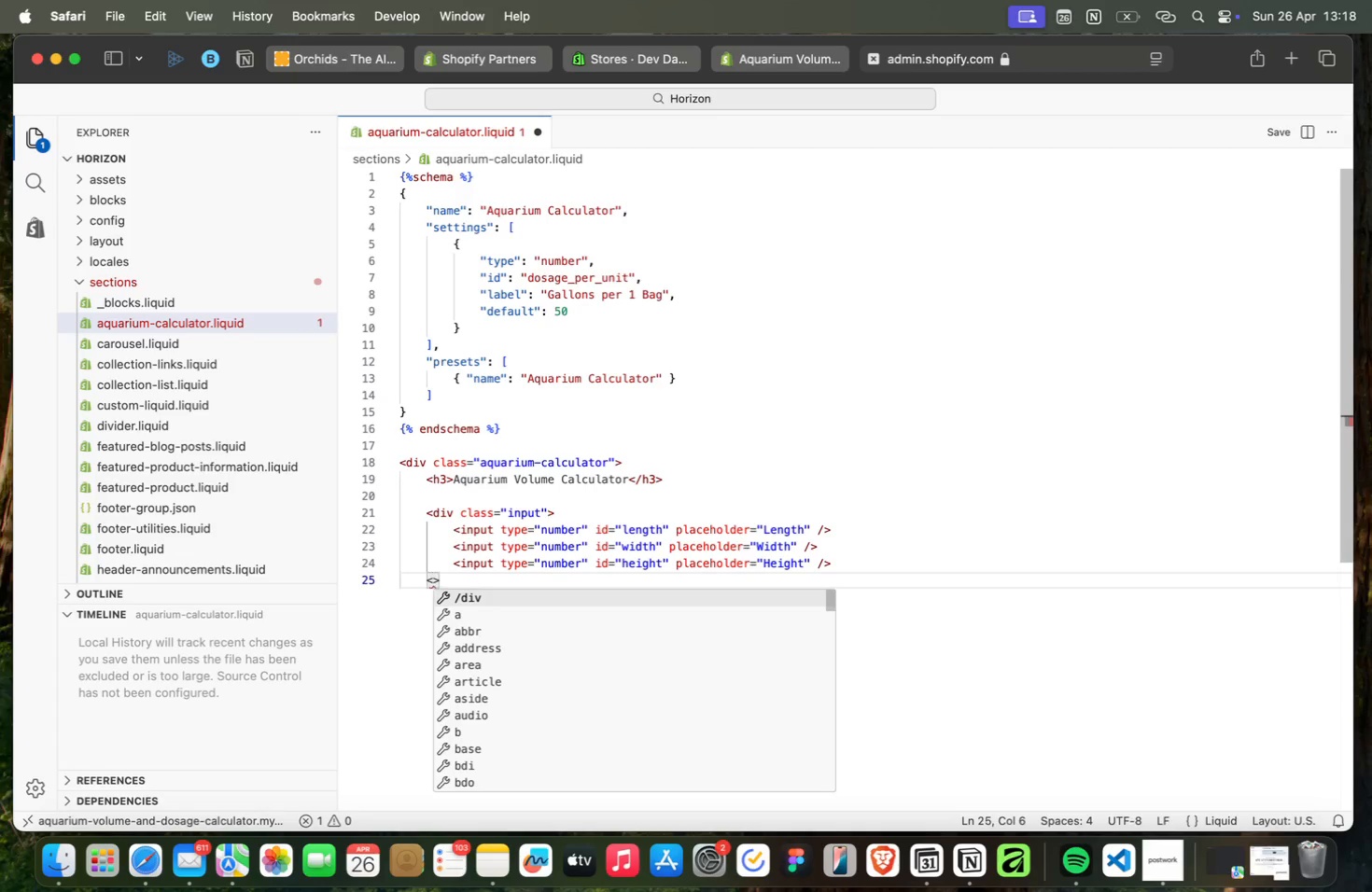 
key(Enter)
 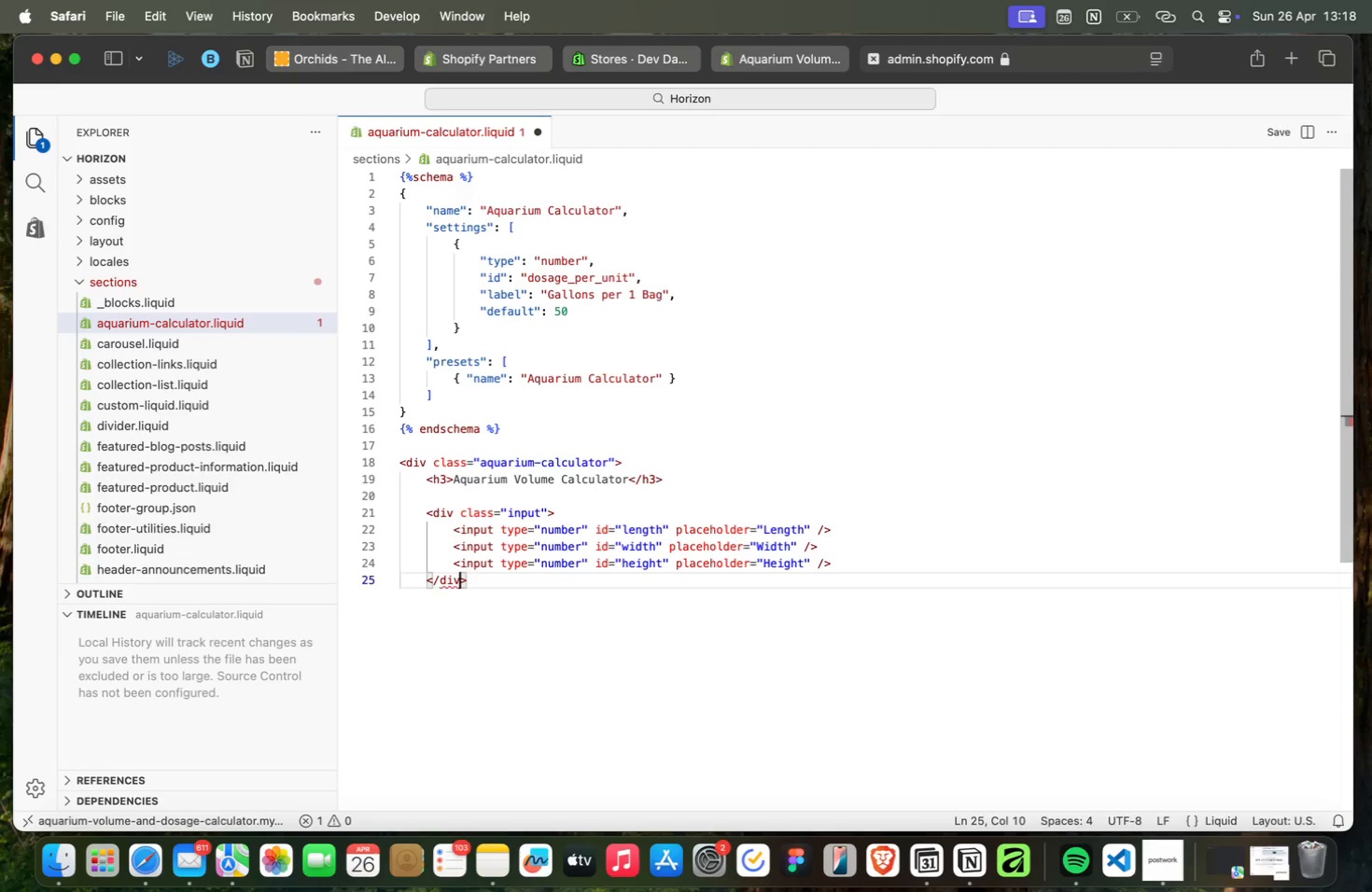 
key(ArrowRight)
 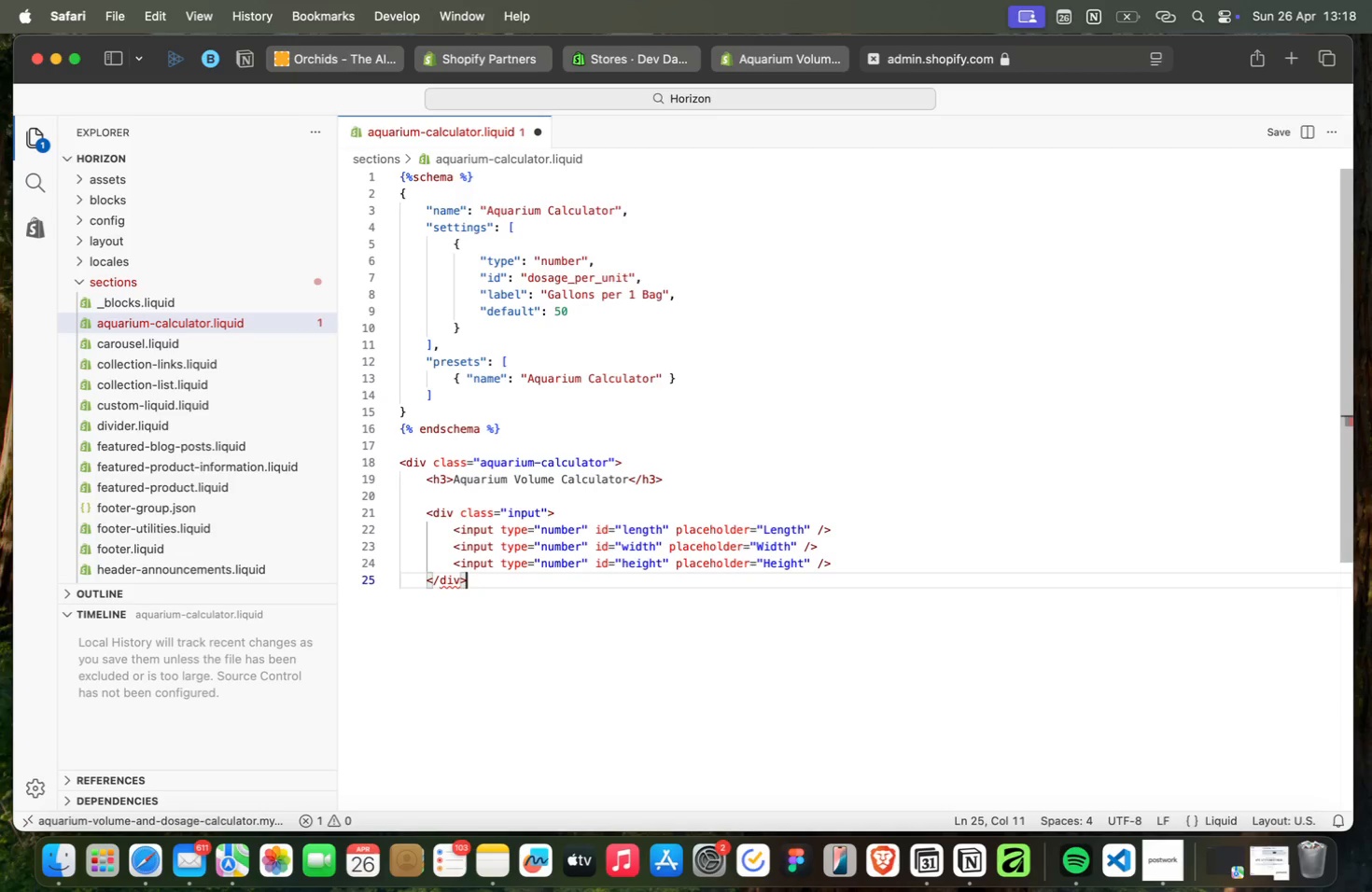 
key(Enter)
 